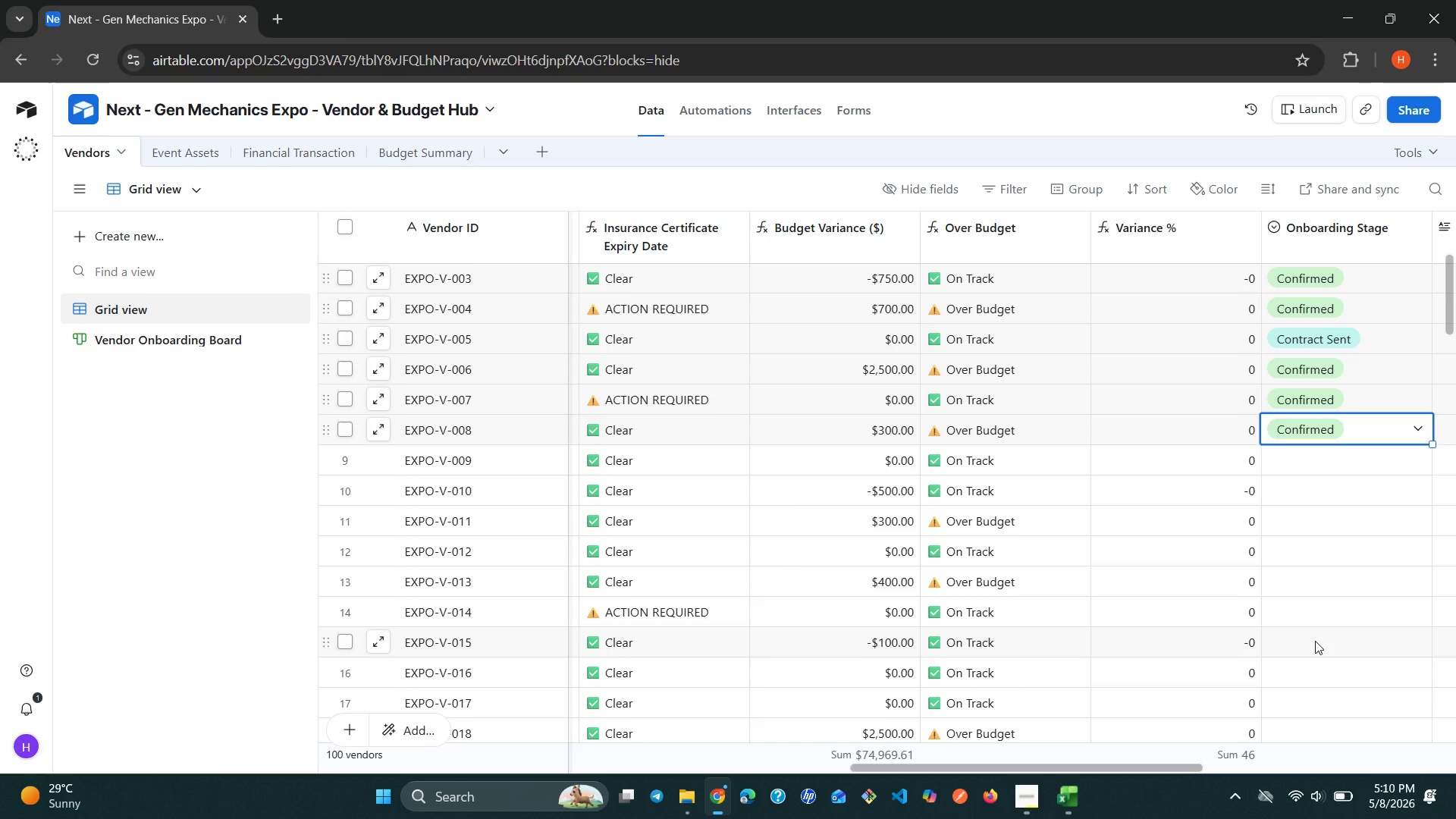 
left_click([1233, 459])
 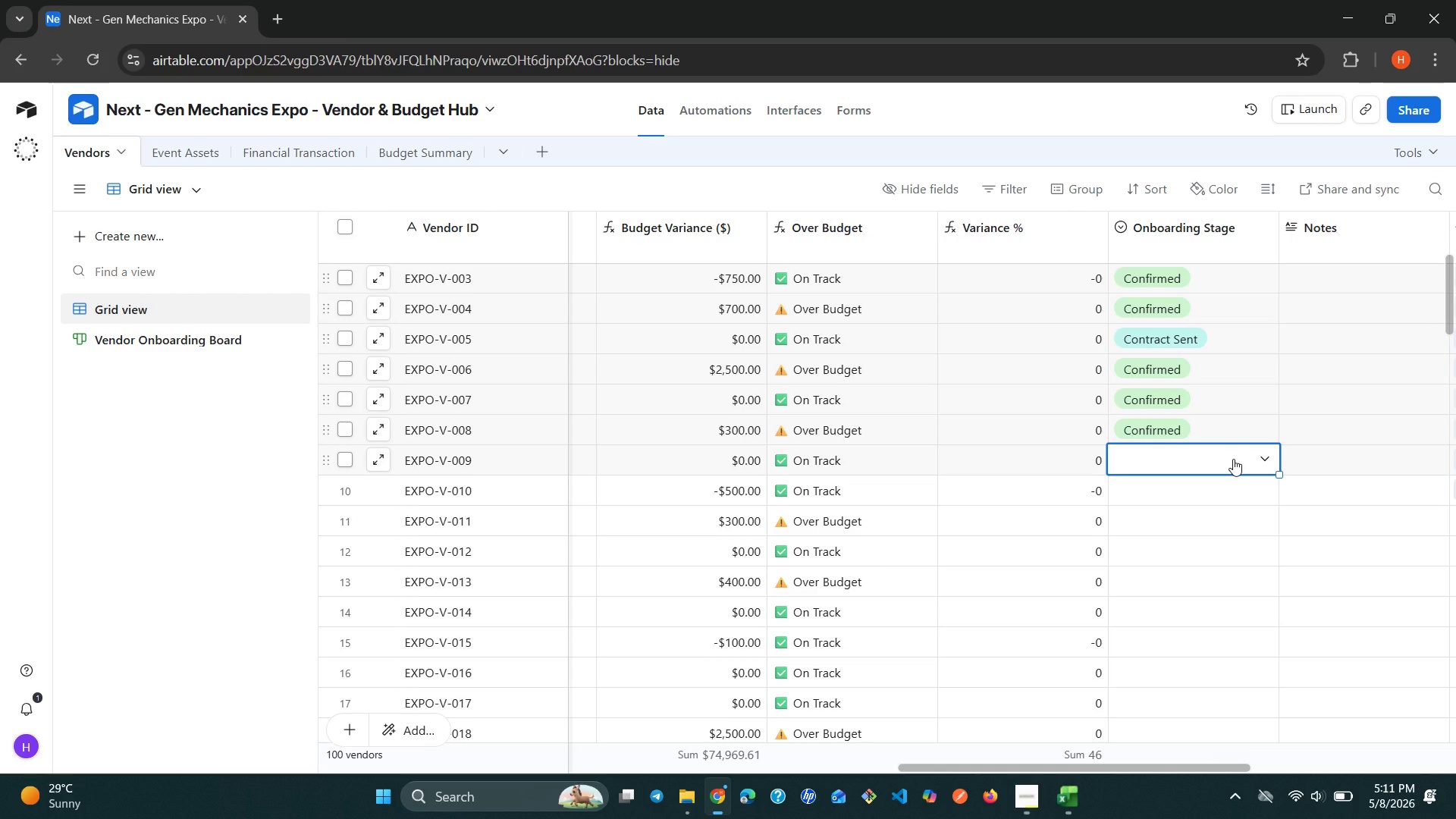 
left_click([1233, 459])
 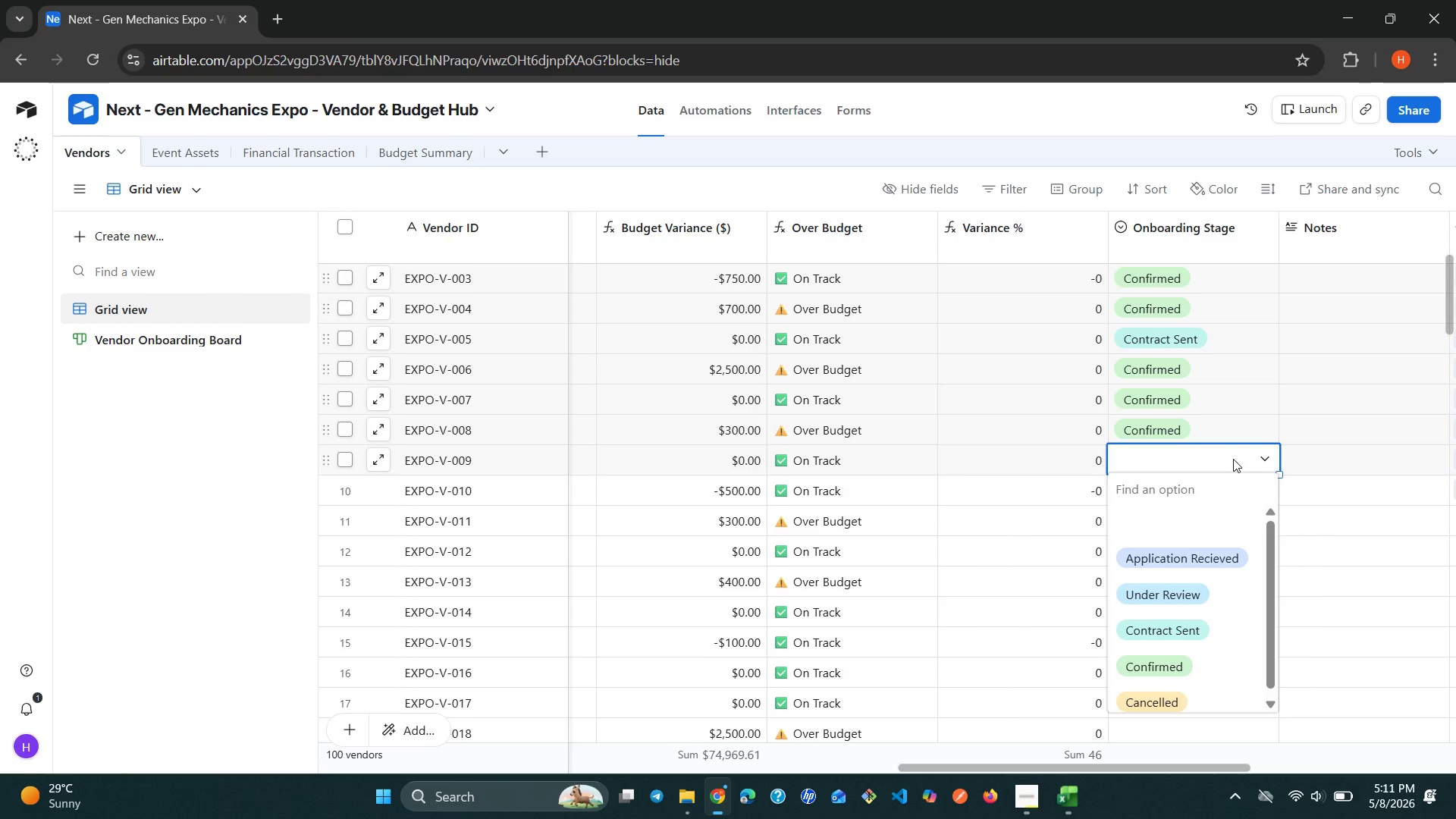 
wait(8.31)
 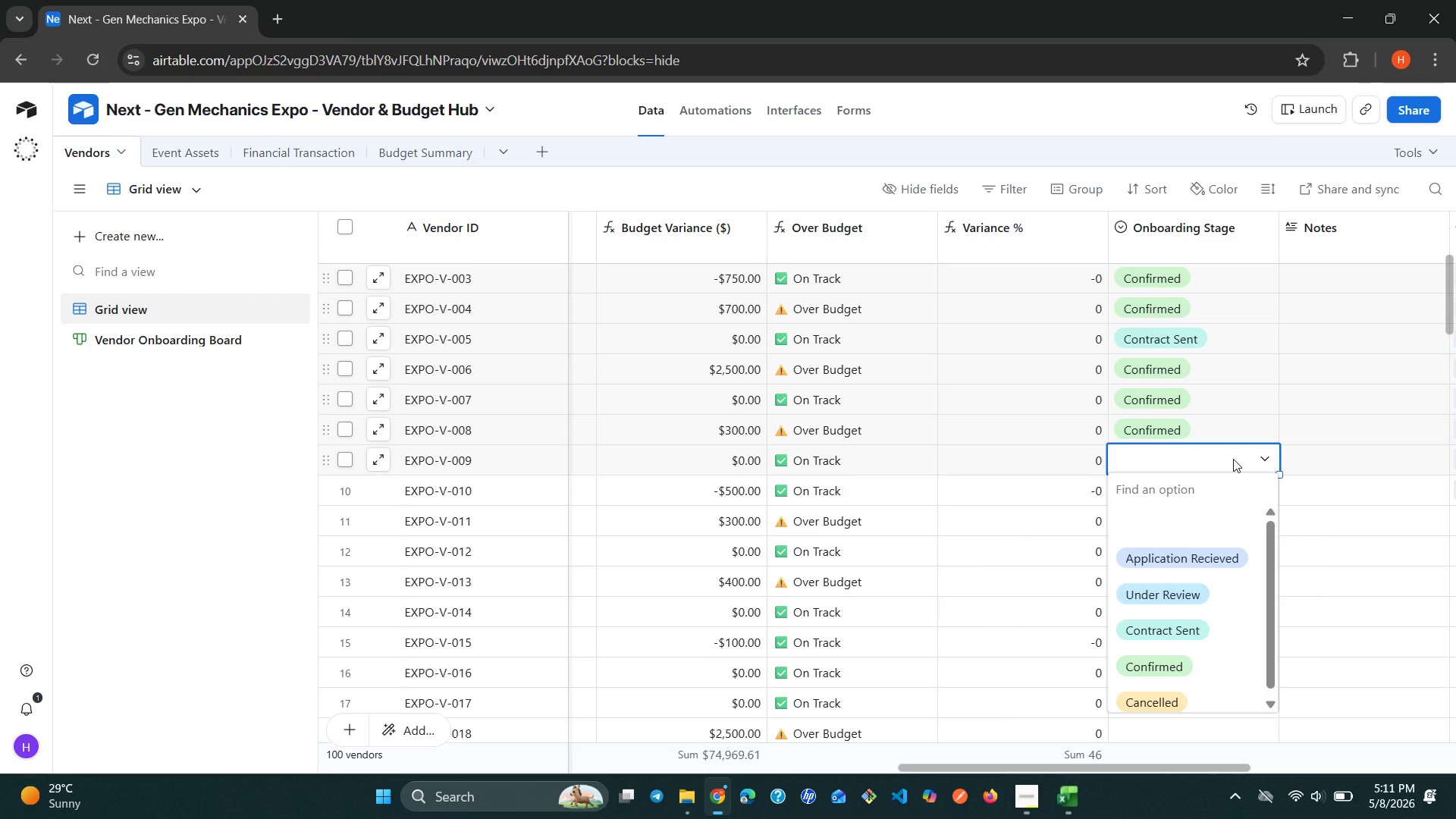 
left_click([1211, 602])
 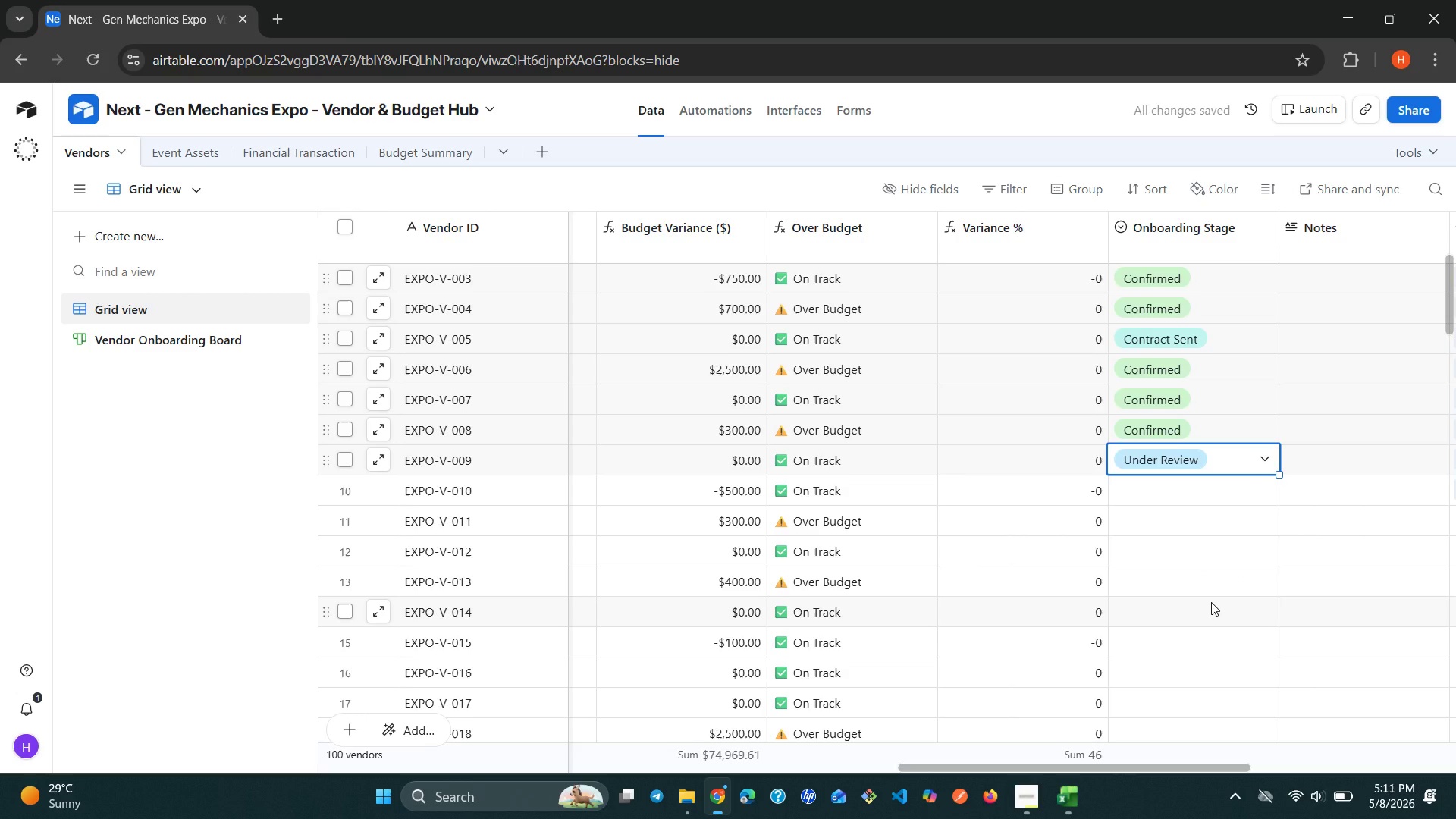 
wait(5.5)
 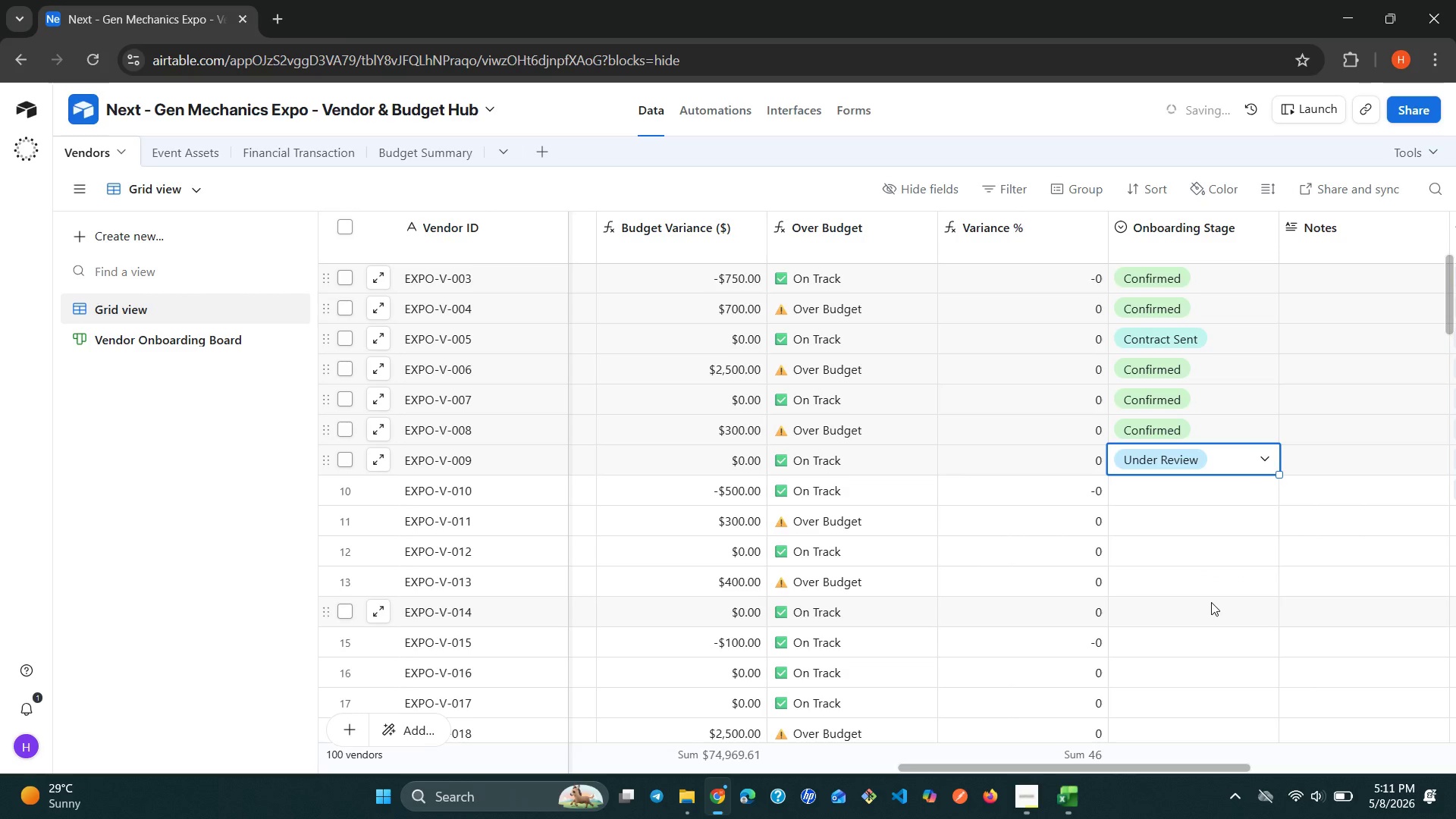 
left_click([1202, 497])
 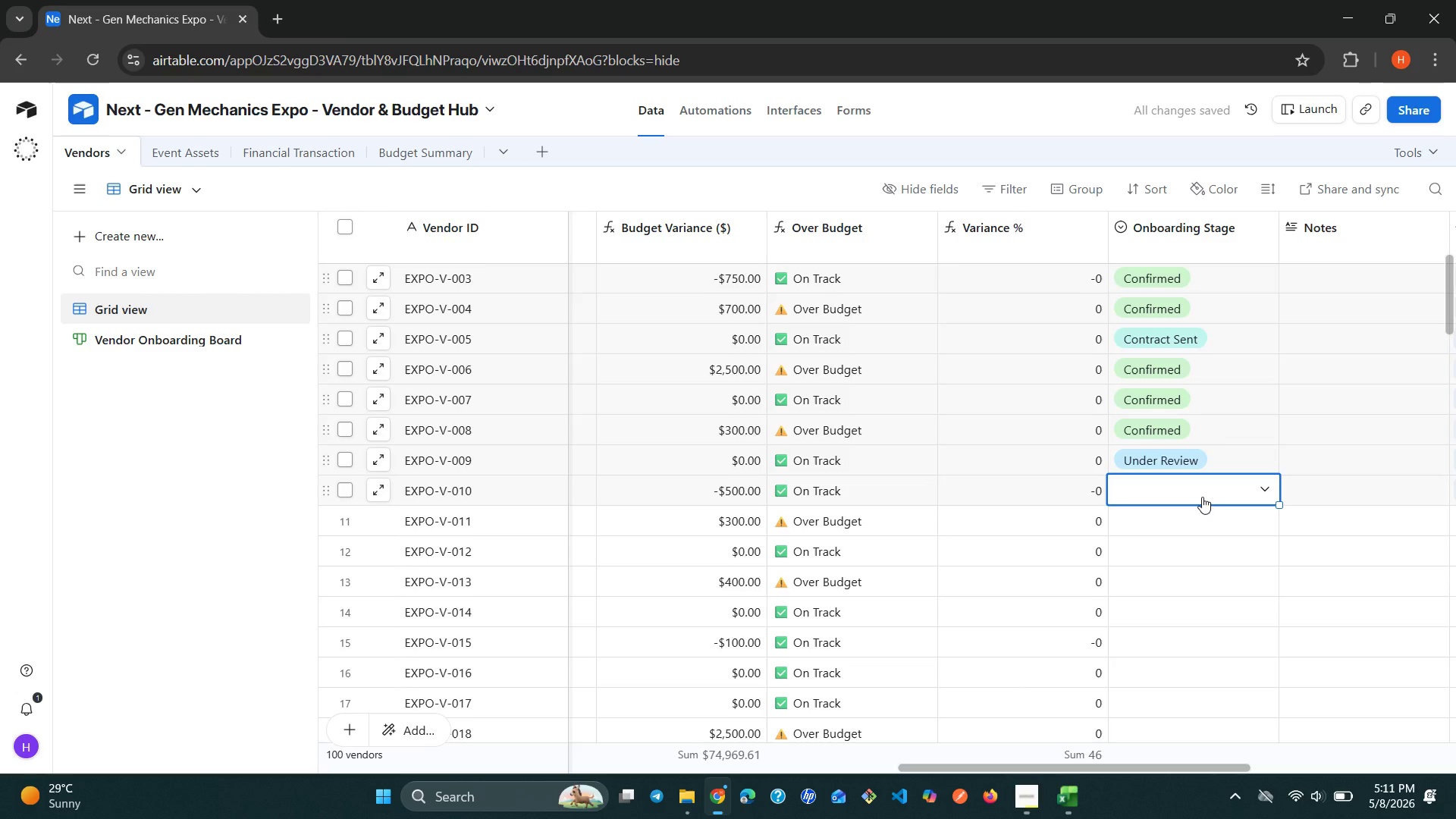 
left_click([1202, 497])
 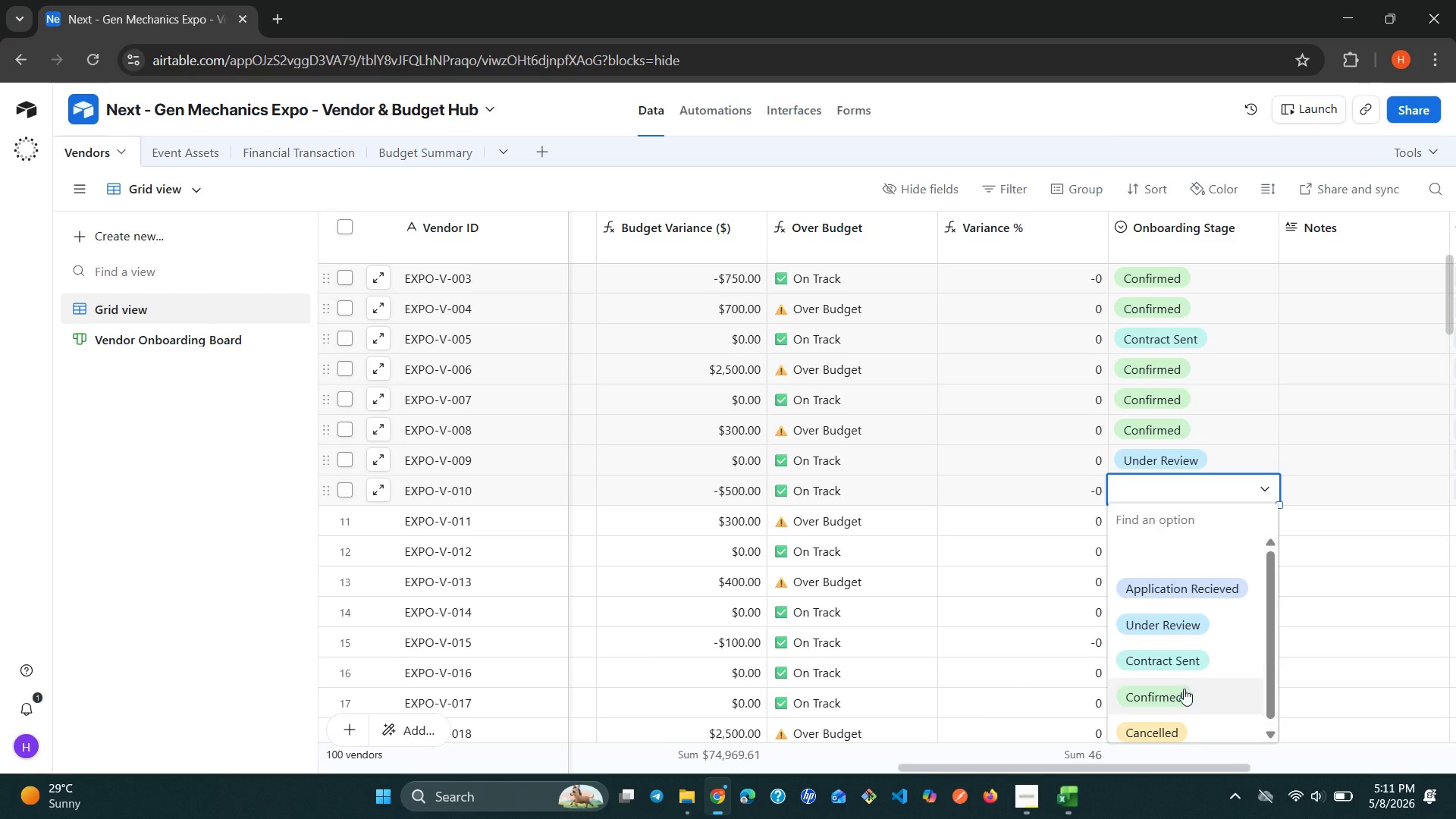 
left_click([1178, 695])
 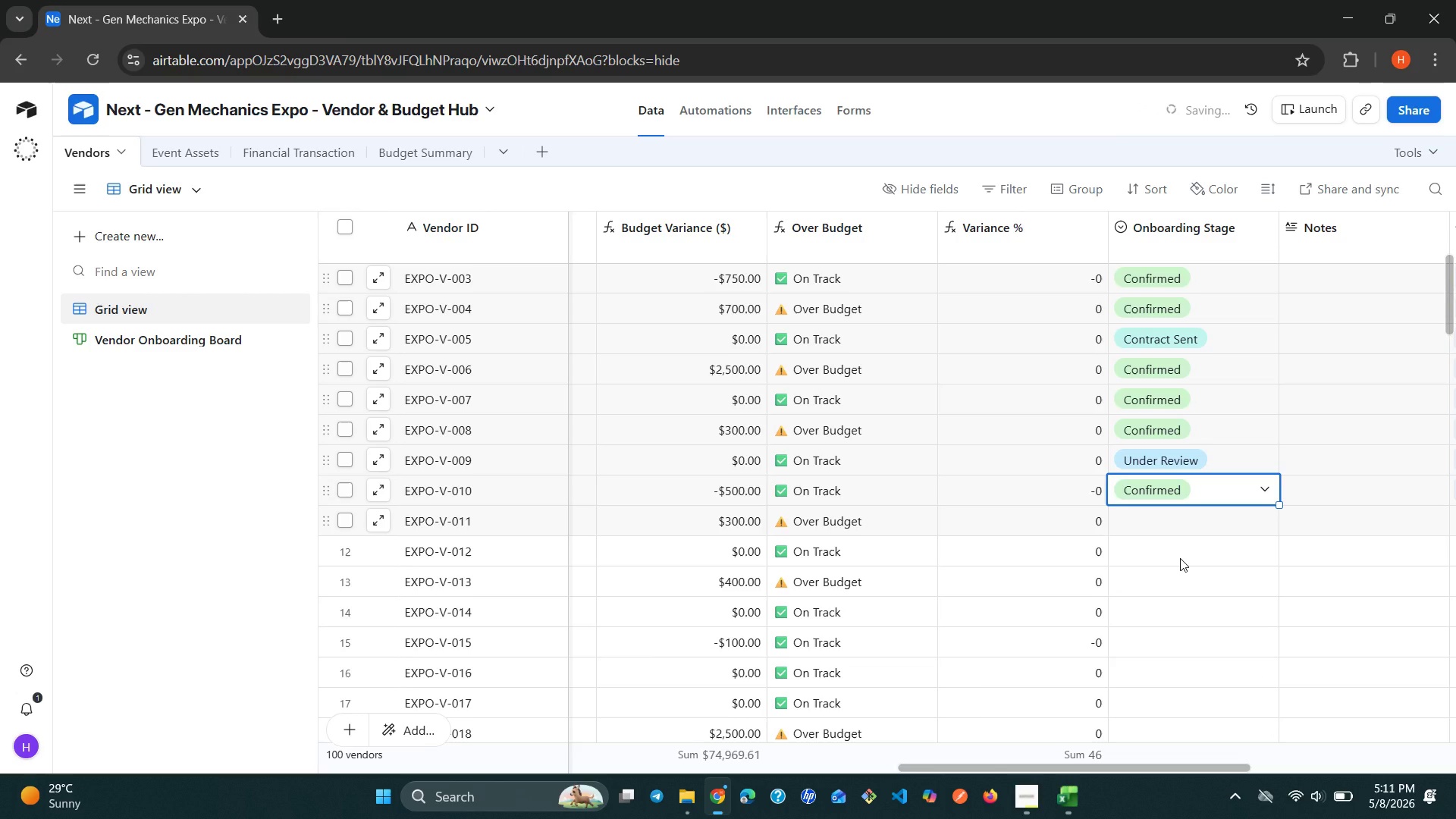 
left_click([1193, 522])
 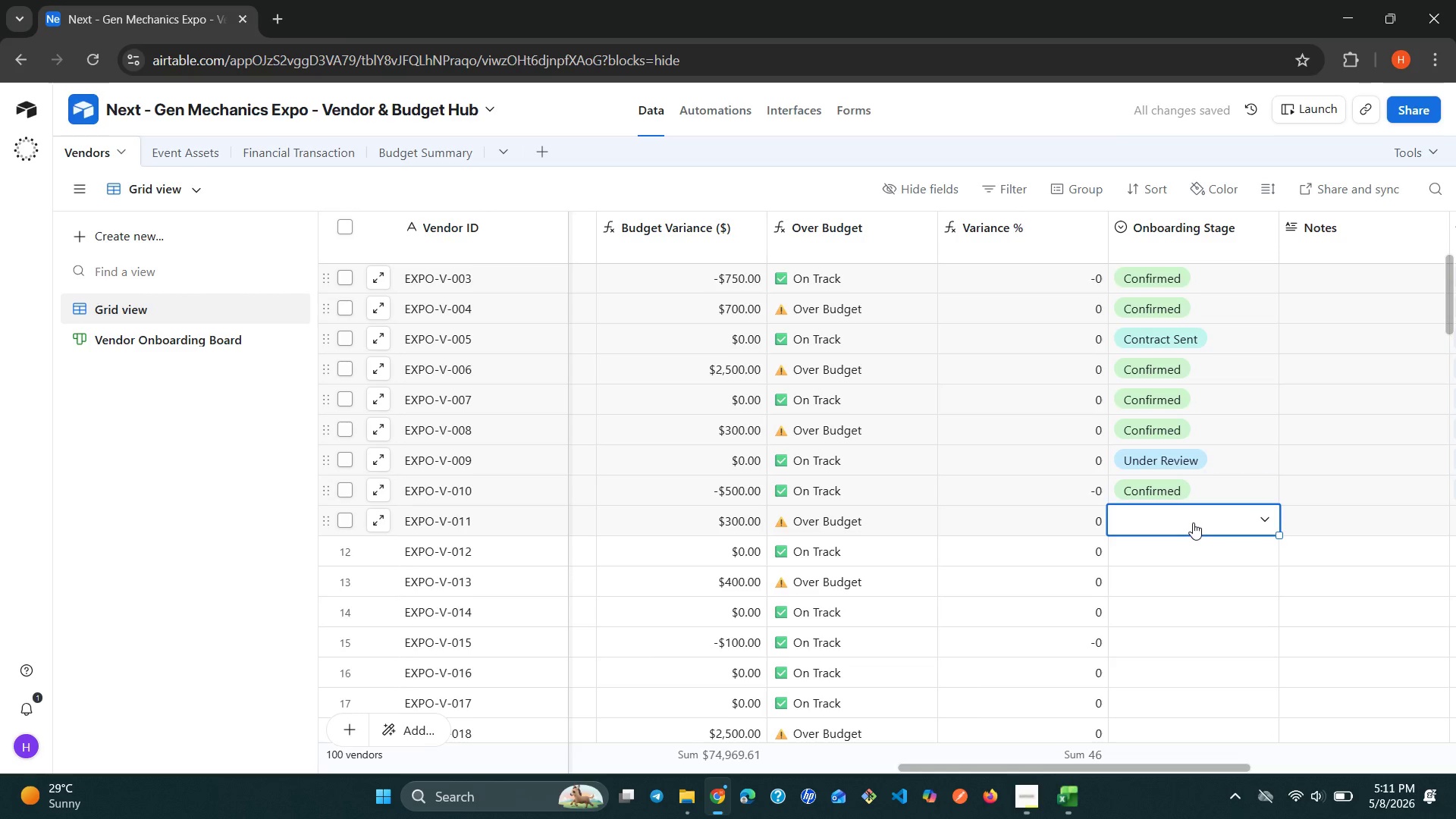 
left_click([1193, 522])
 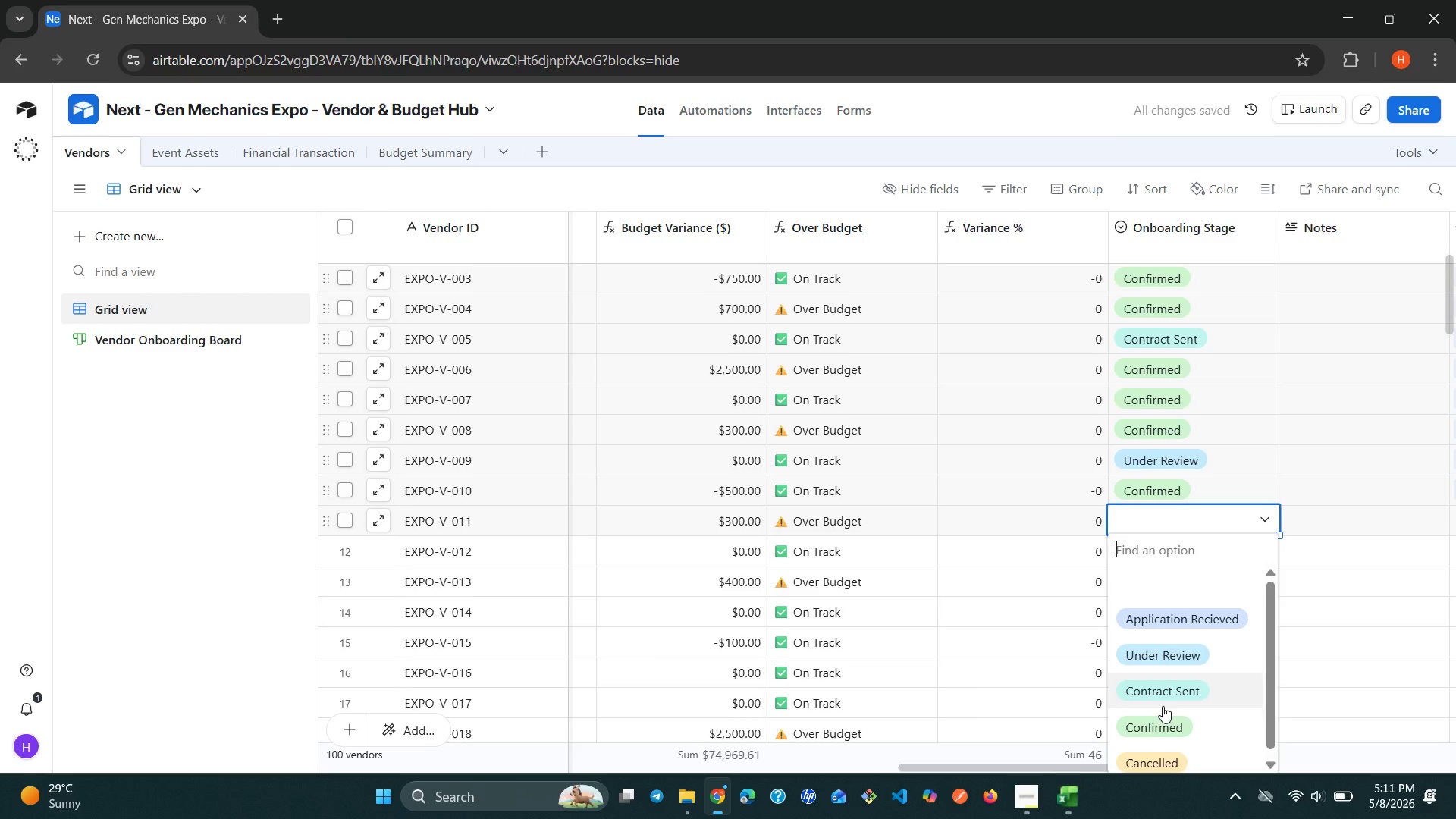 
left_click([1148, 720])
 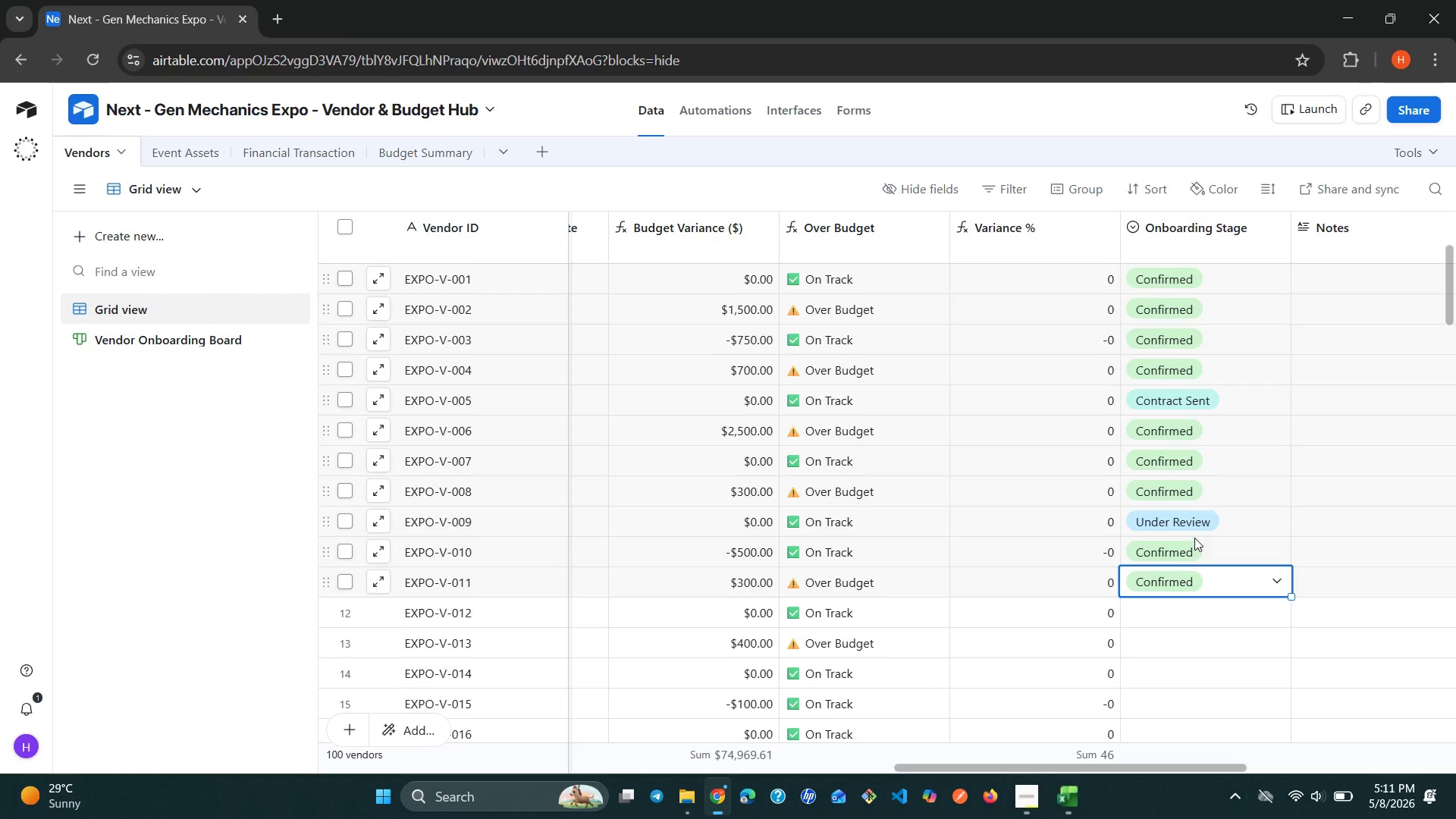 
wait(16.08)
 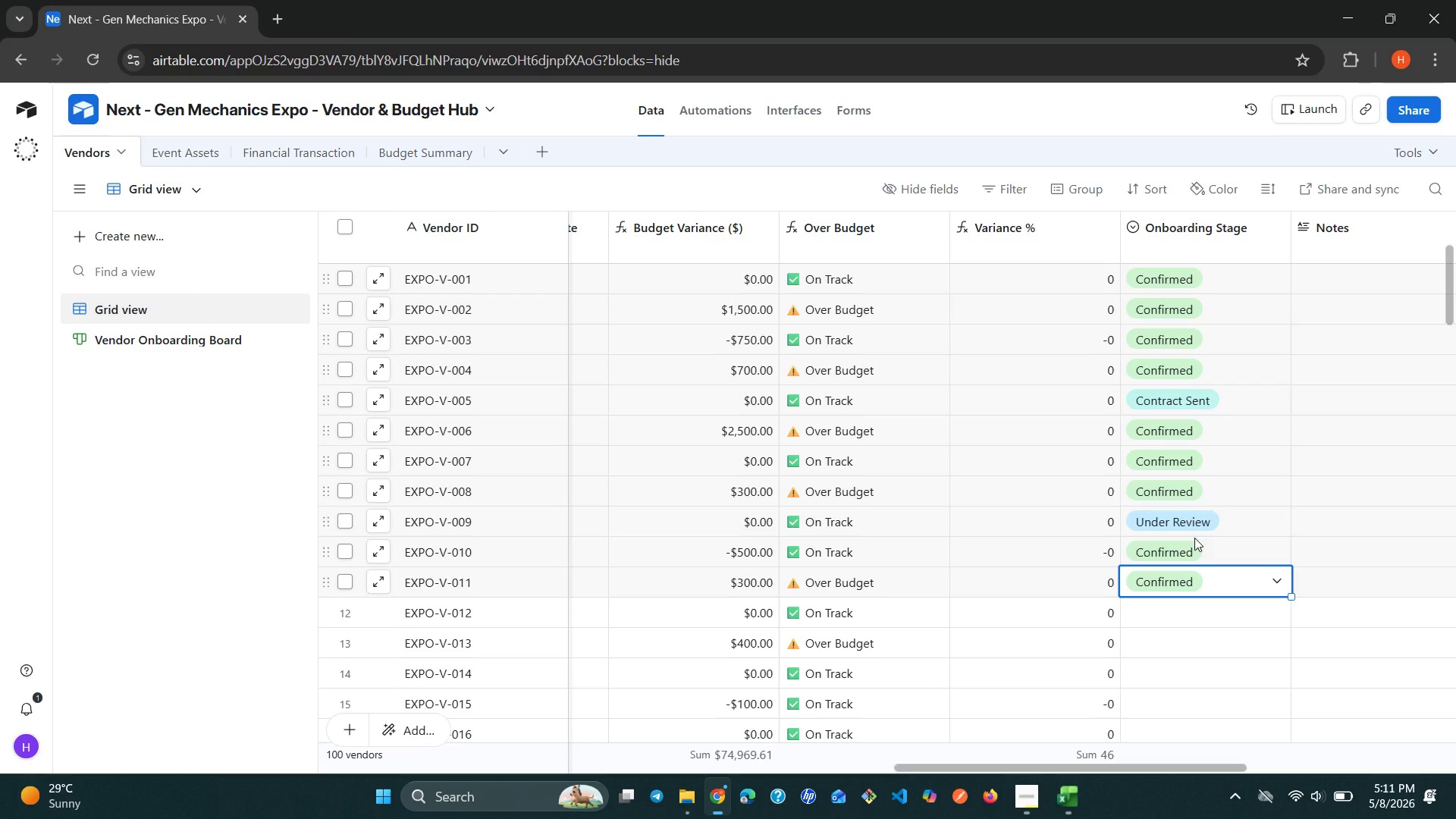 
left_click([1178, 620])
 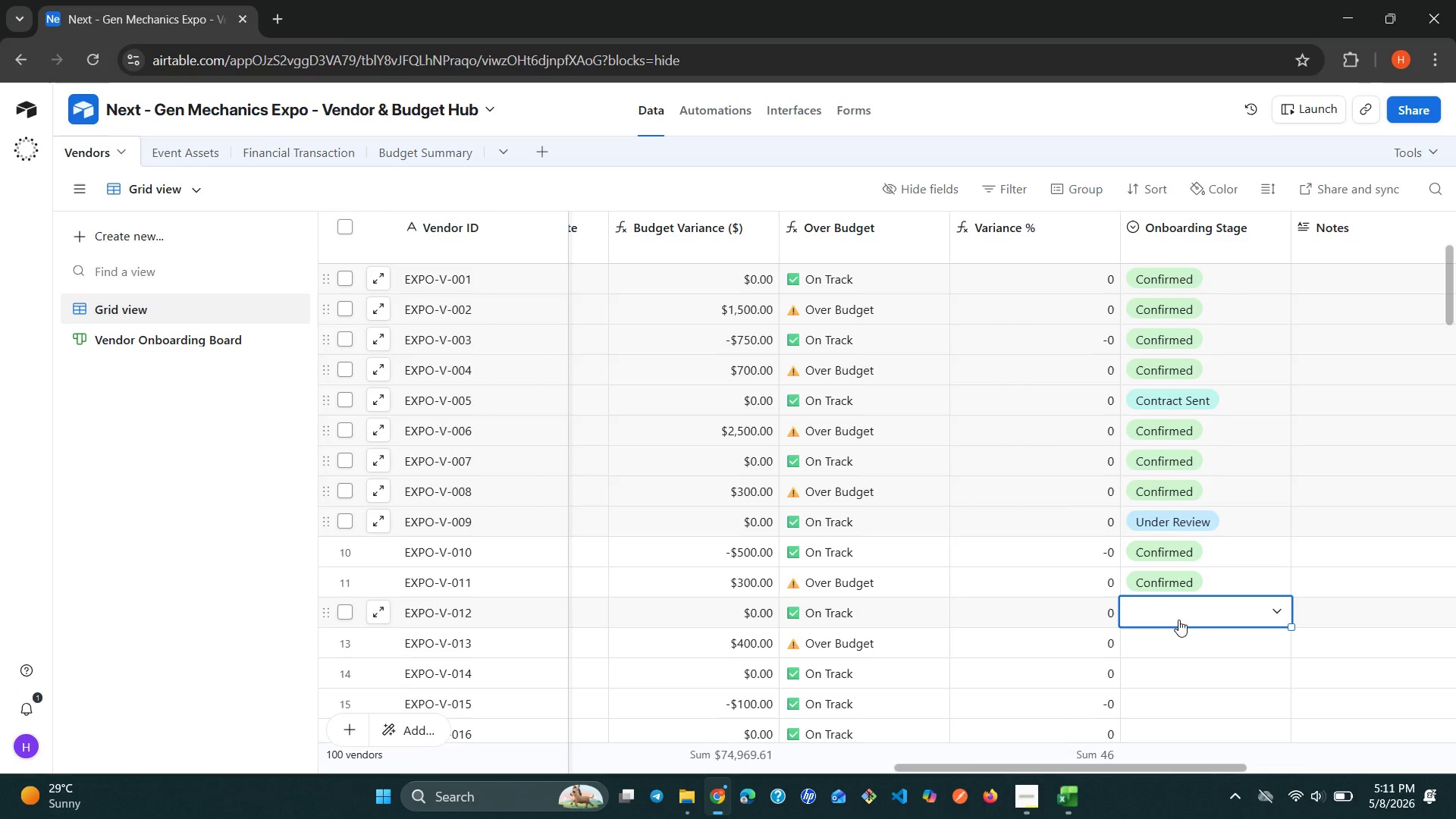 
left_click([1178, 620])
 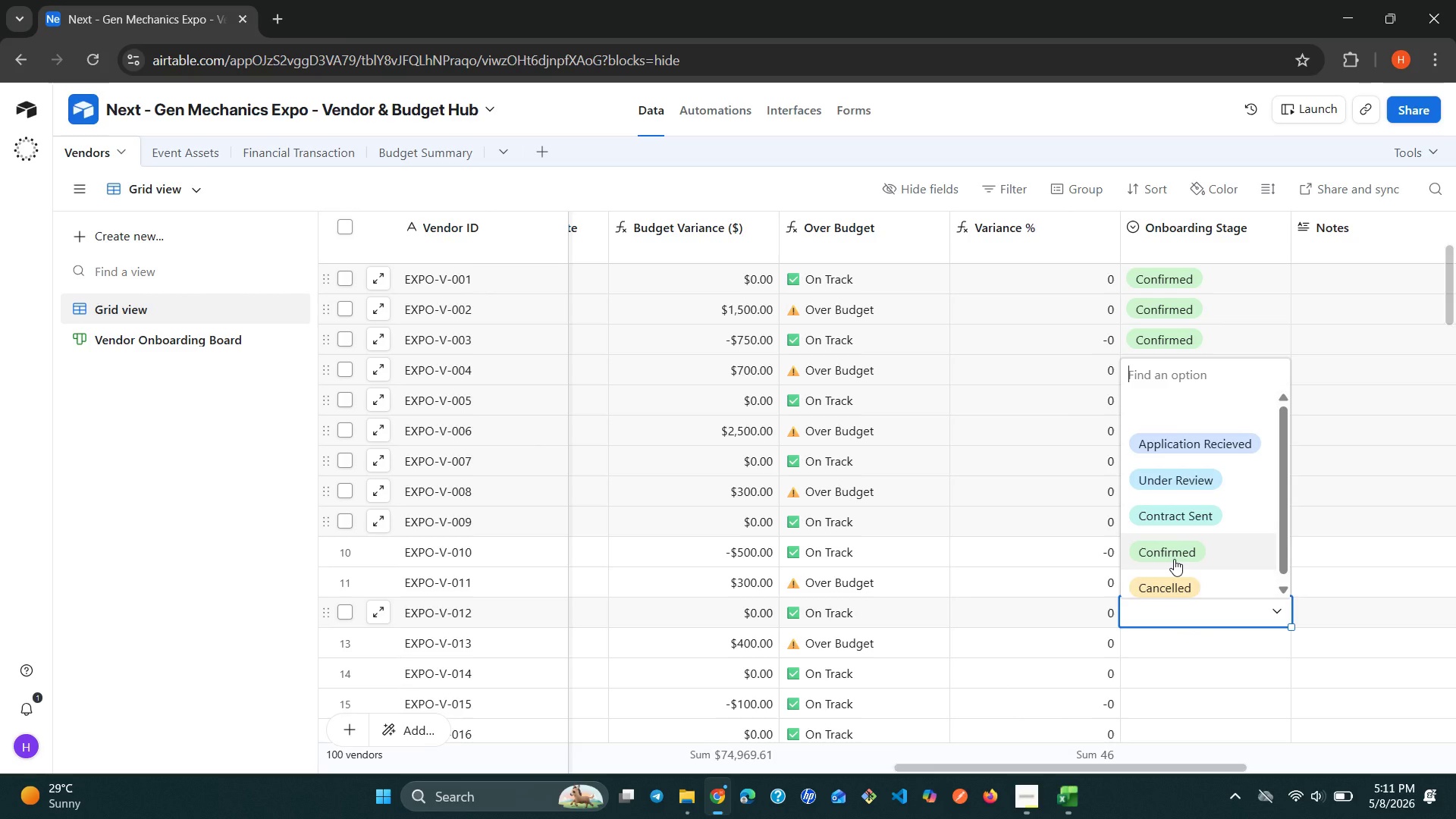 
left_click([1174, 544])
 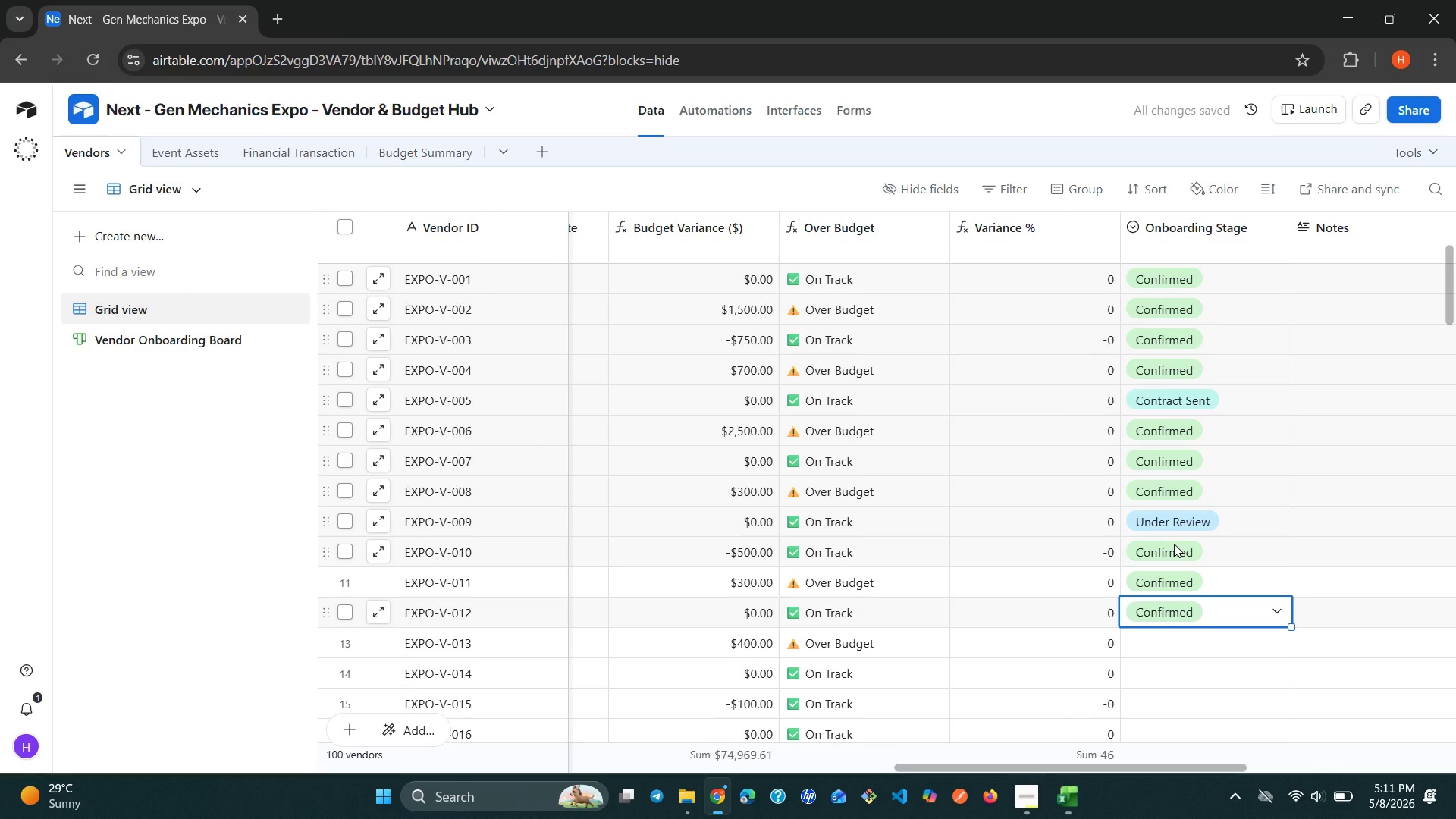 
left_click([1202, 637])
 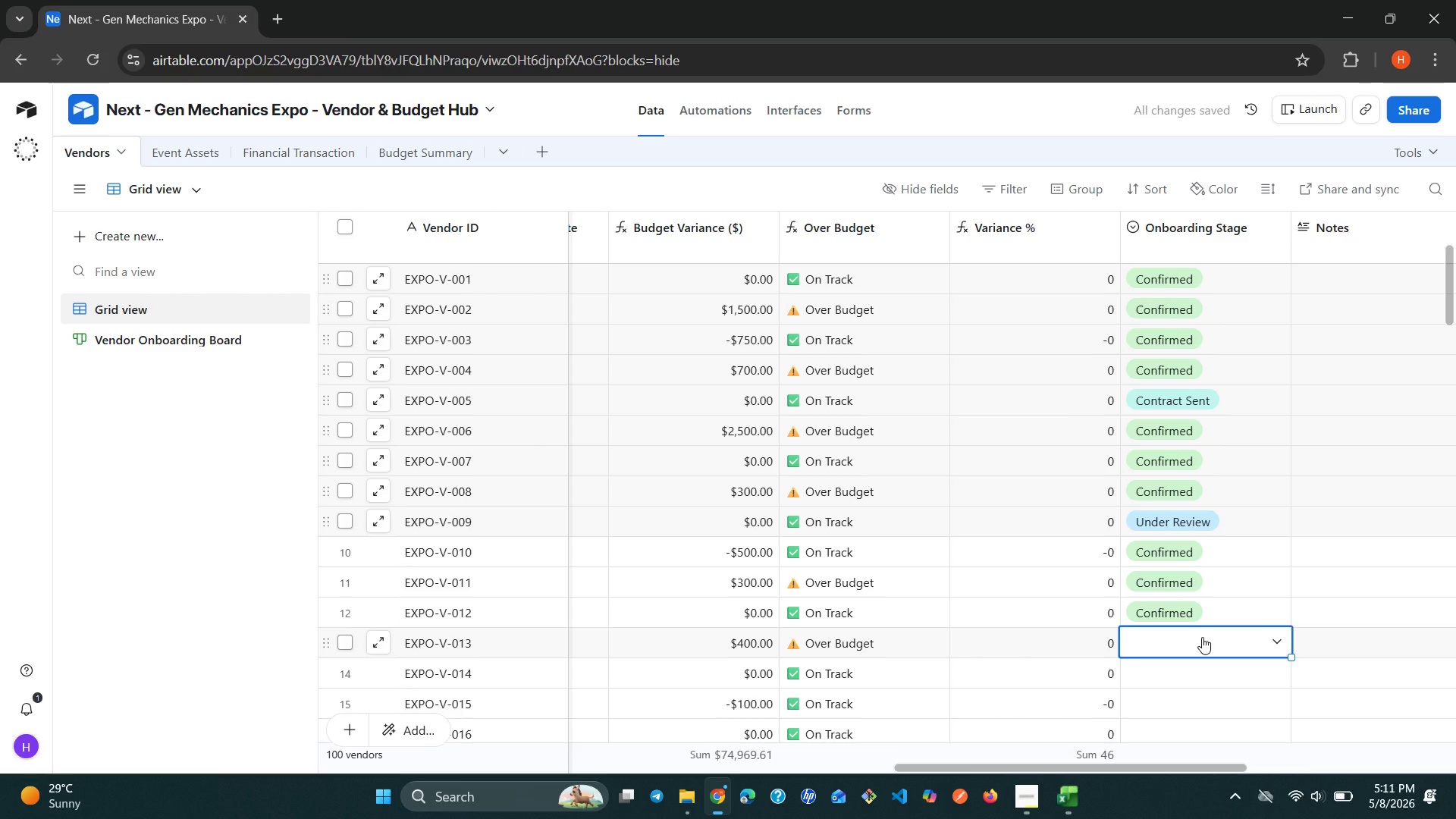 
left_click([1202, 637])
 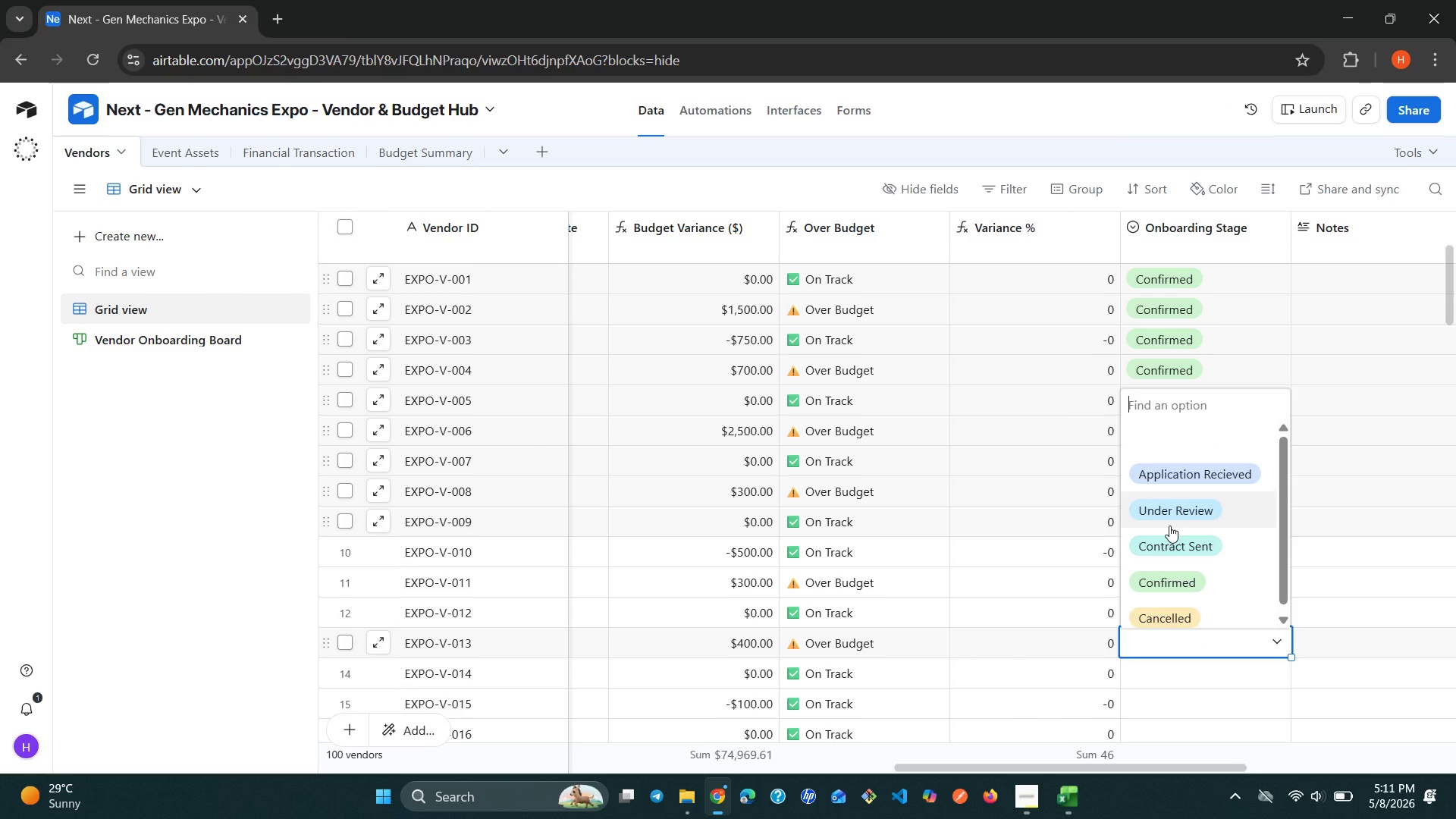 
left_click([1166, 521])
 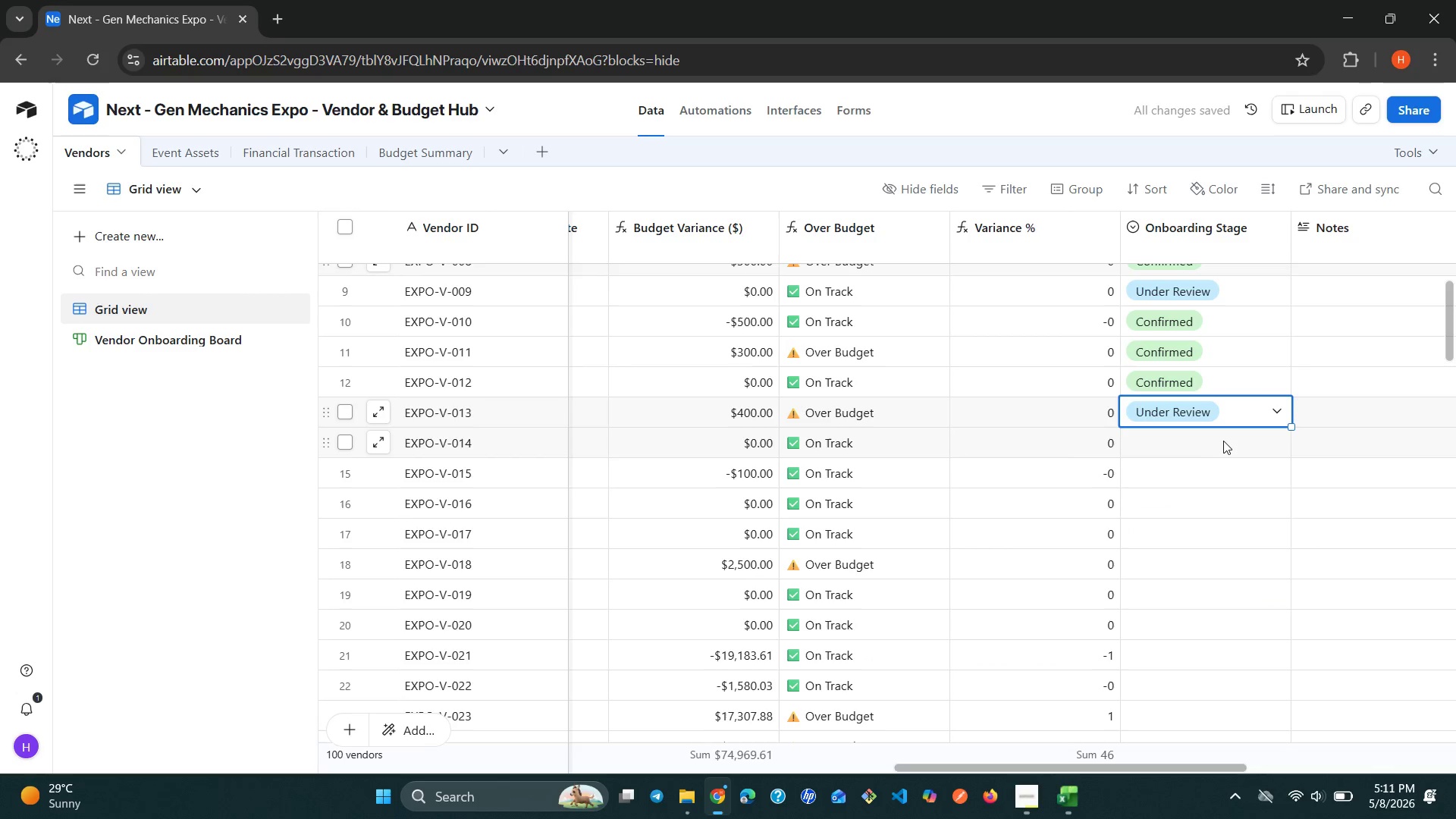 
left_click([1224, 439])
 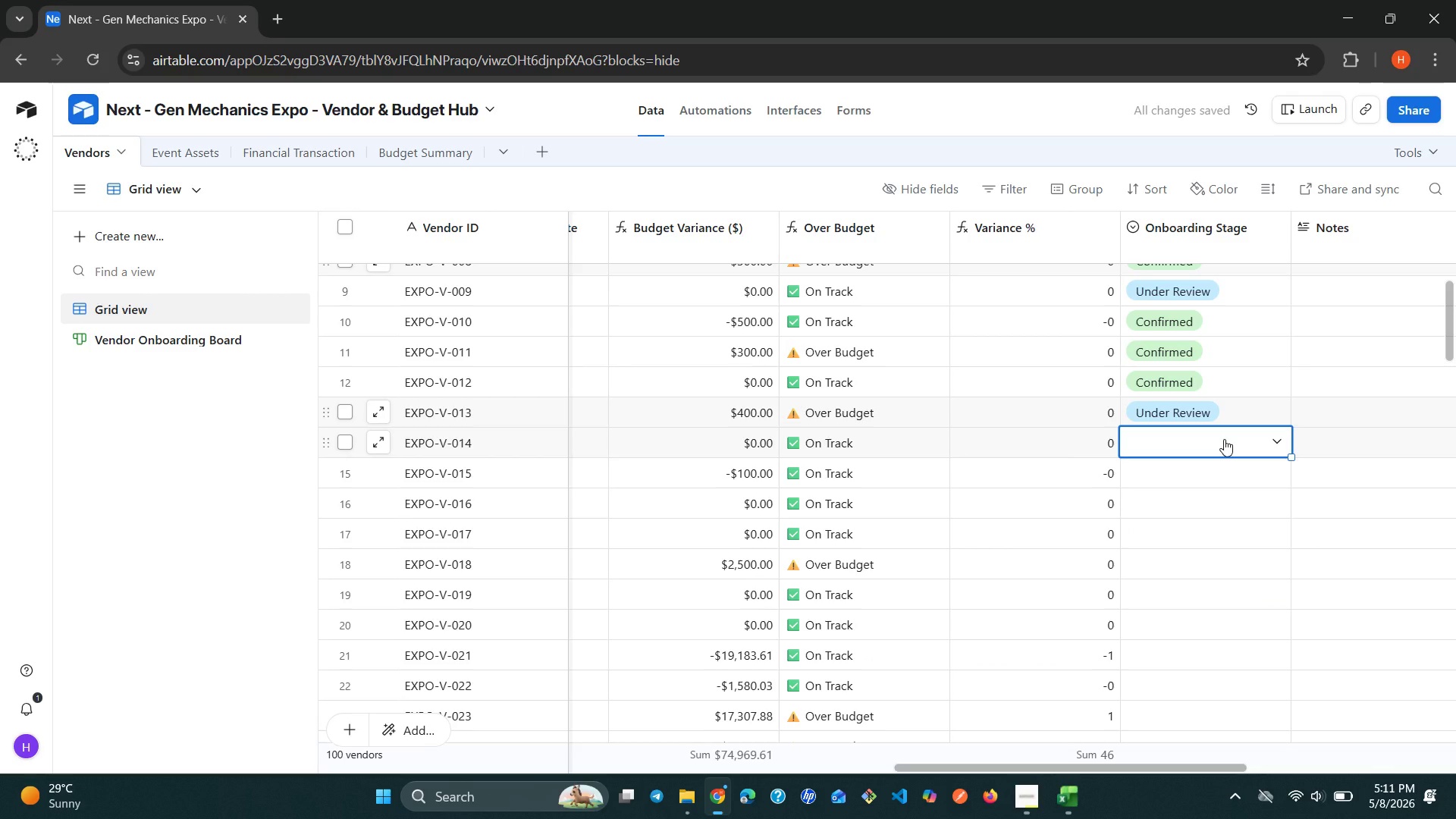 
left_click([1224, 440])
 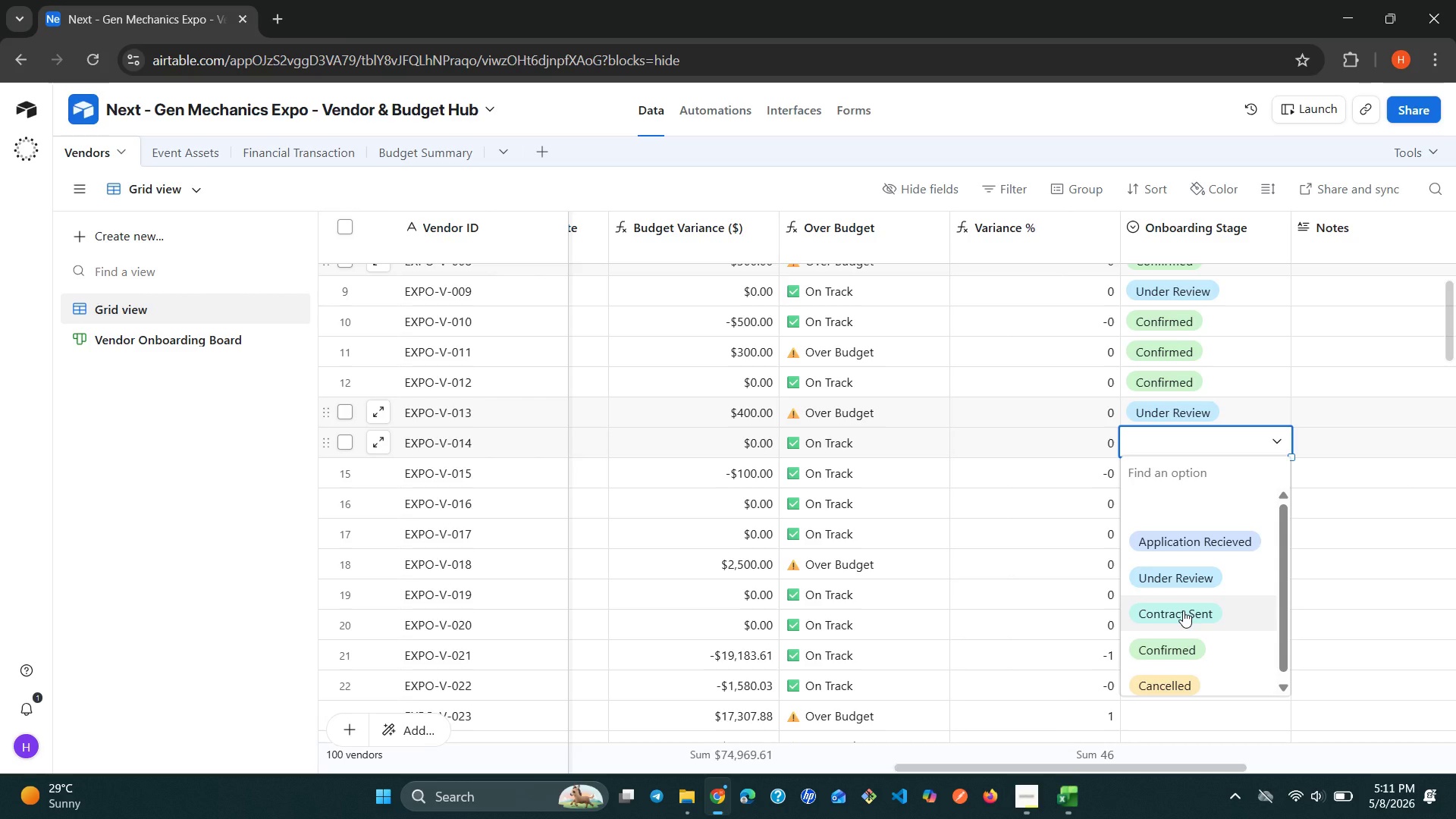 
wait(9.33)
 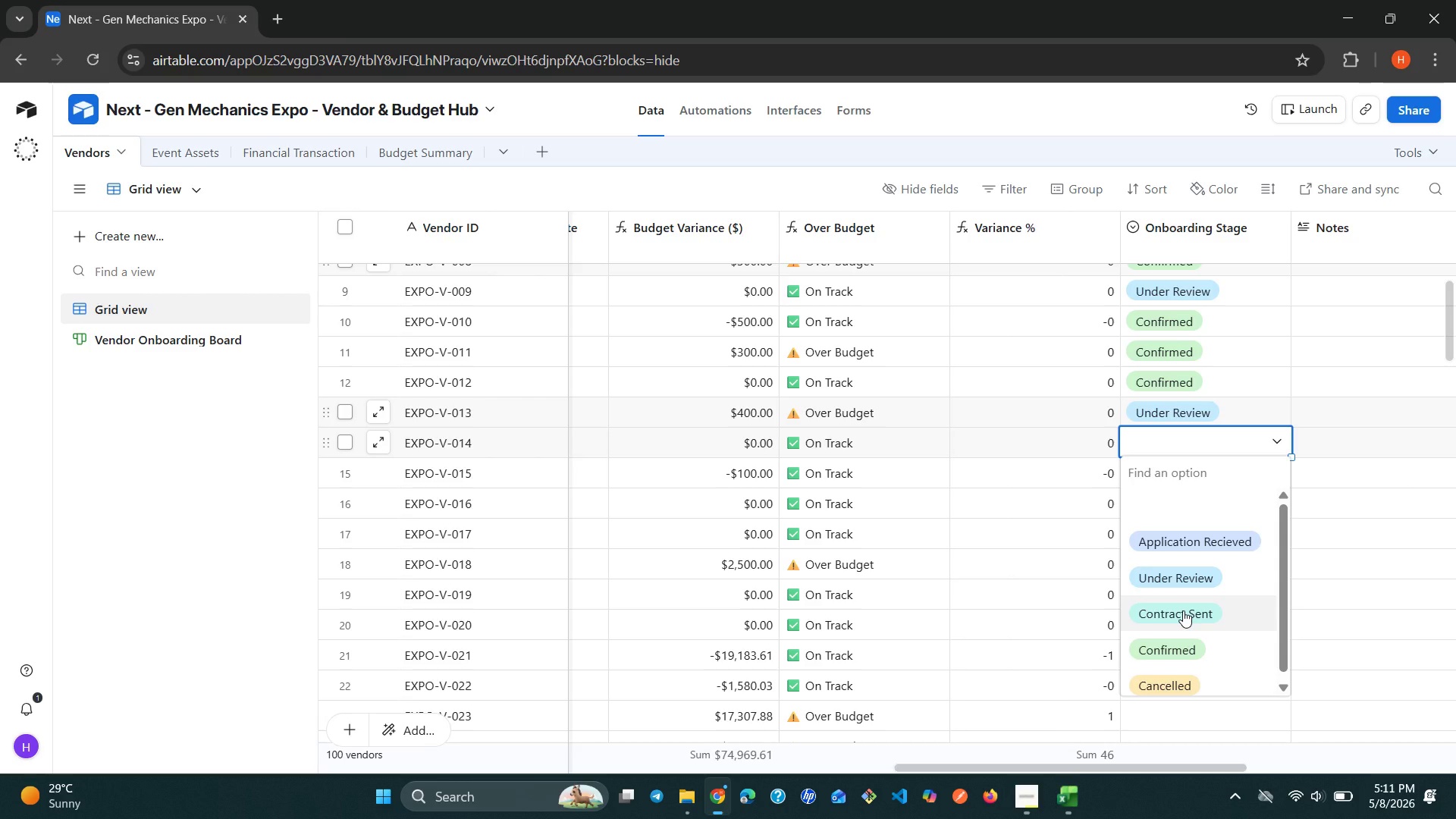 
left_click([1180, 645])
 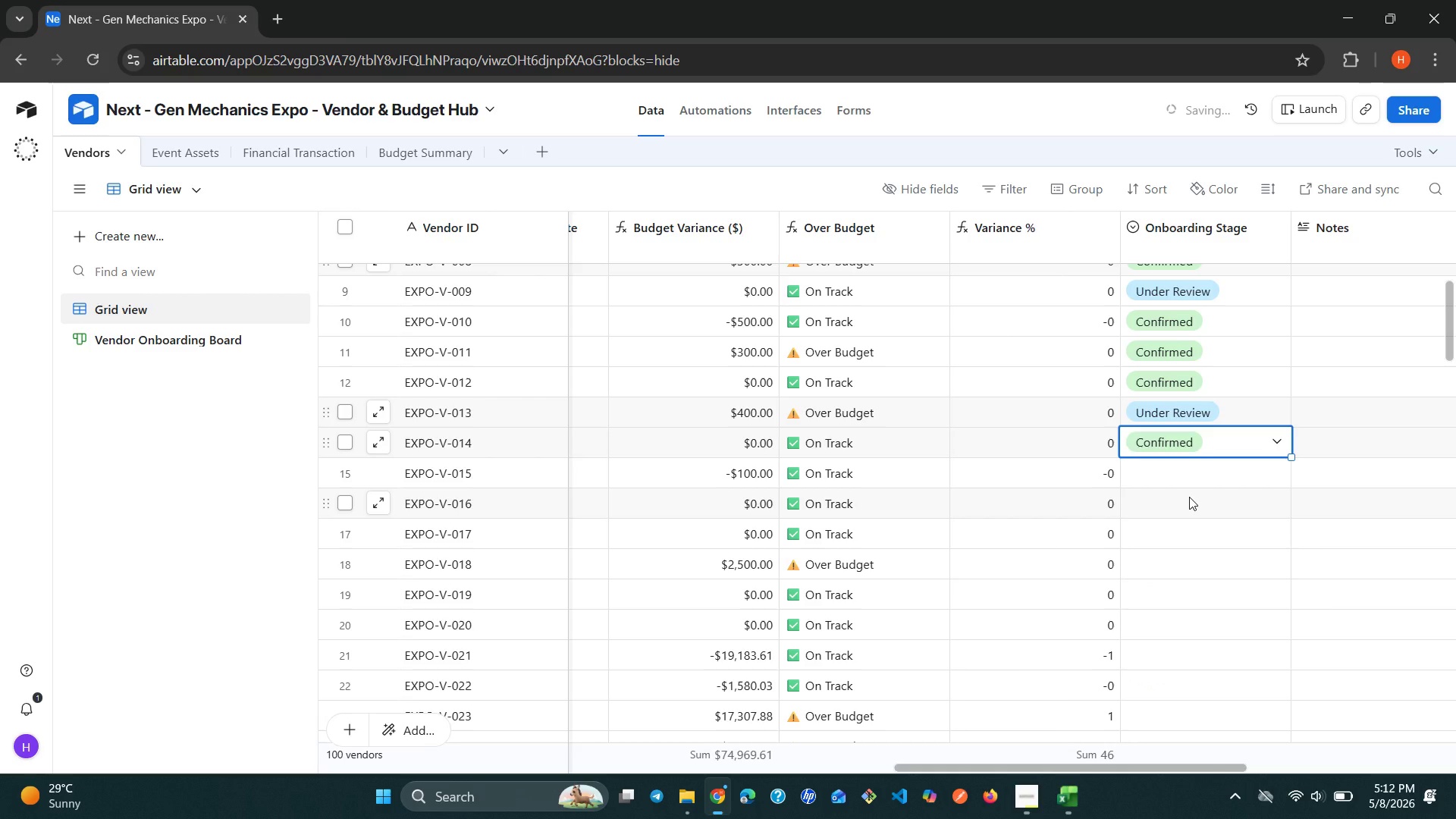 
left_click([1182, 475])
 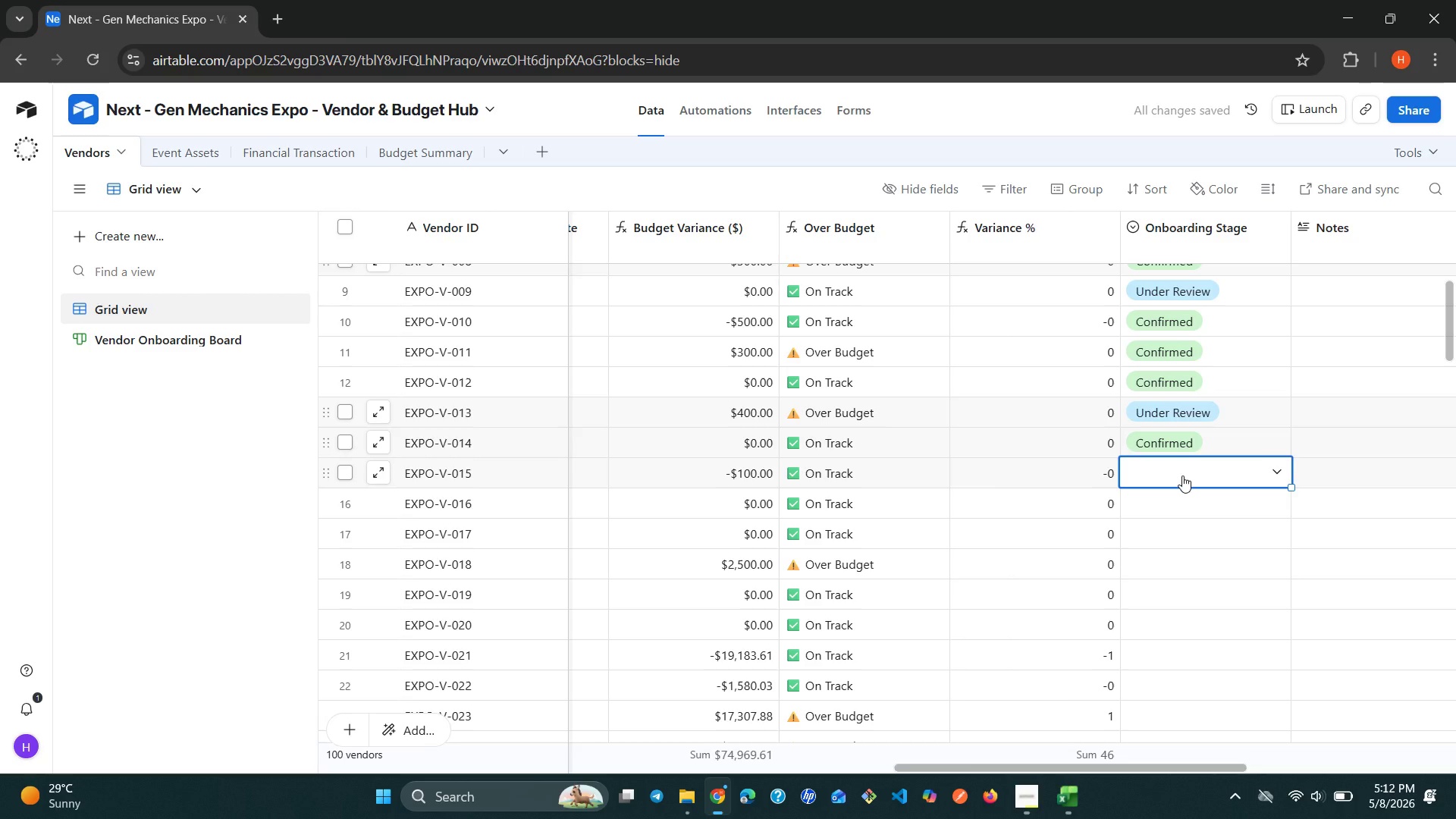 
left_click([1182, 475])
 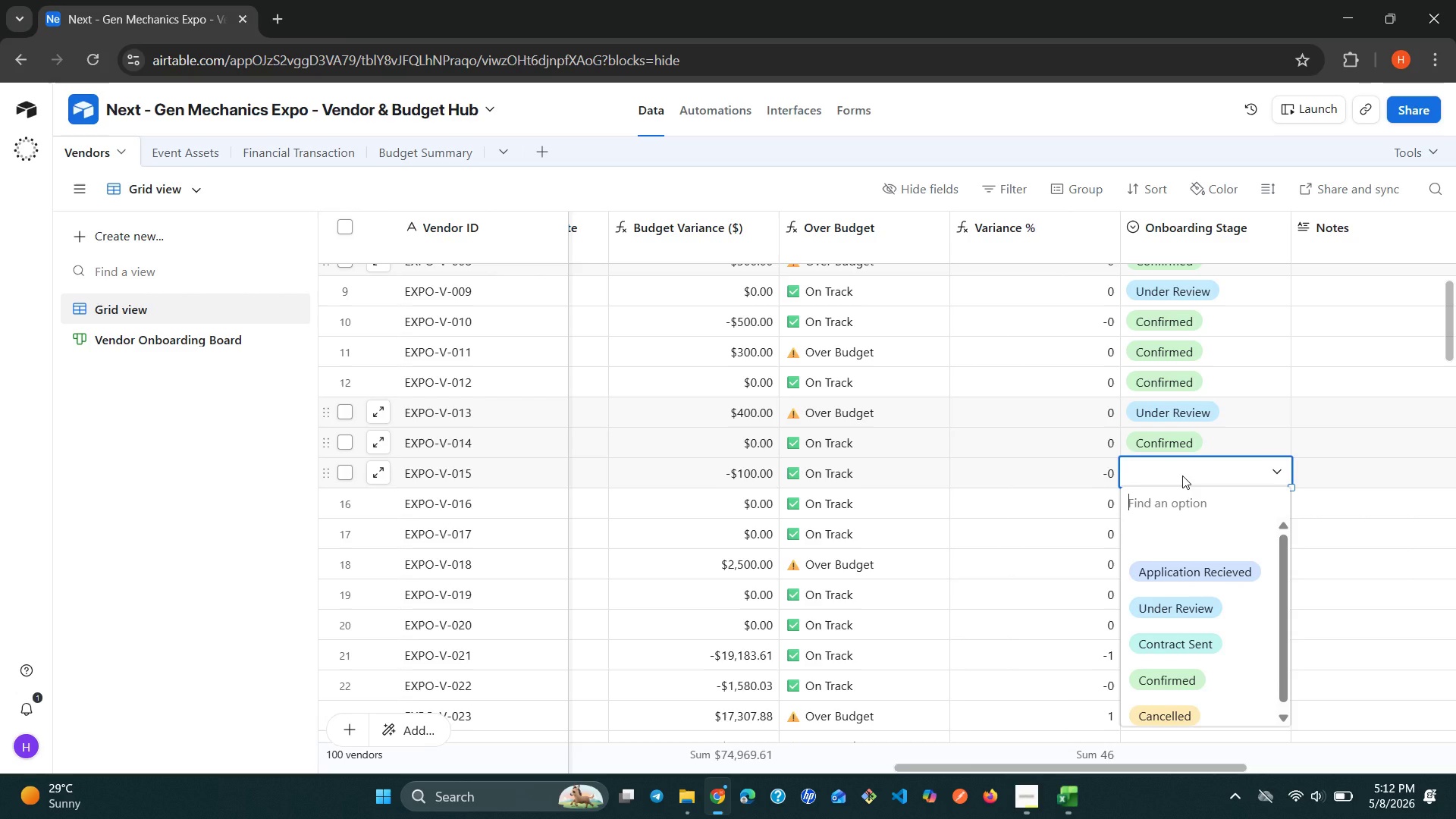 
wait(32.0)
 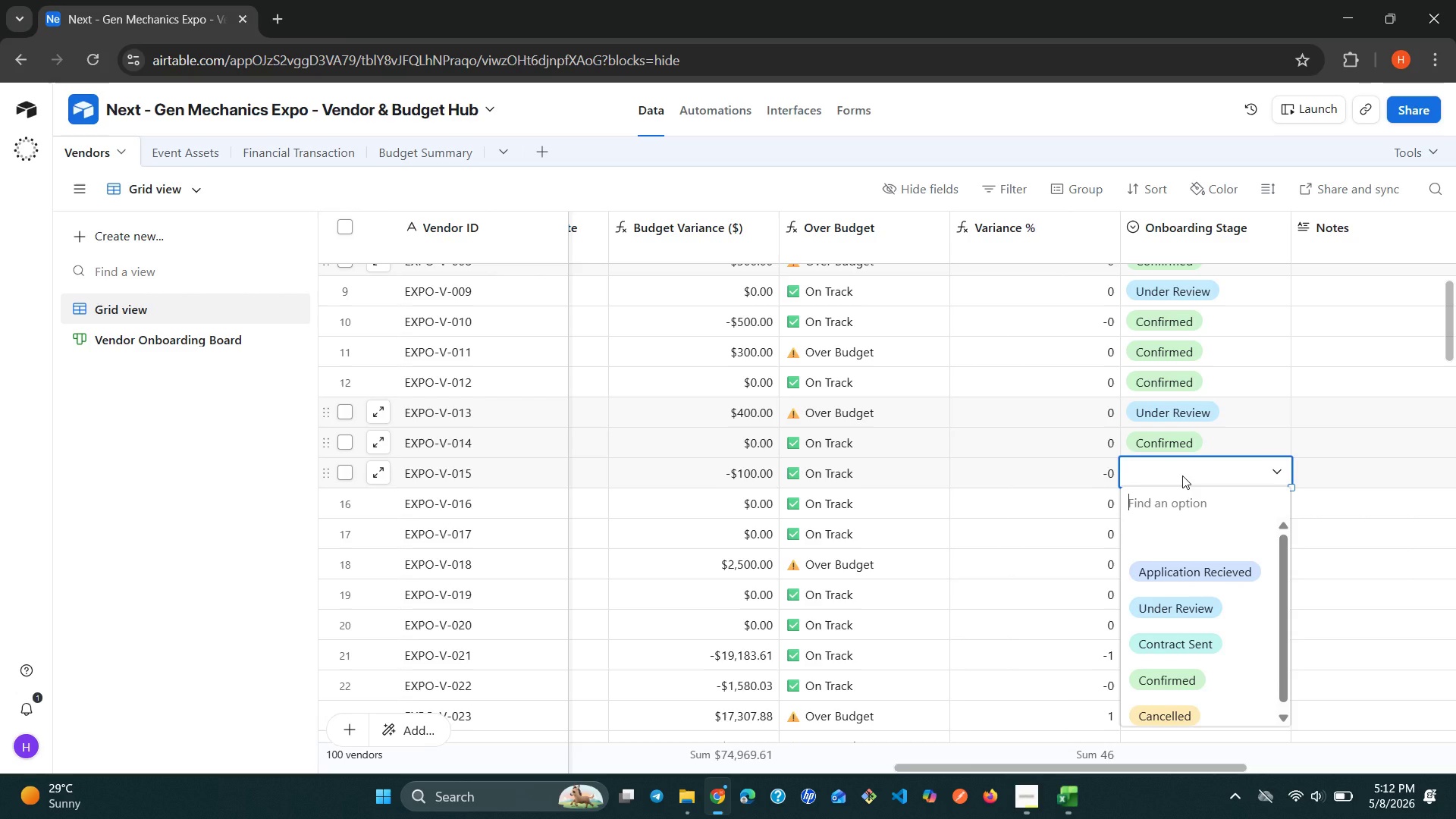 
left_click([1182, 475])
 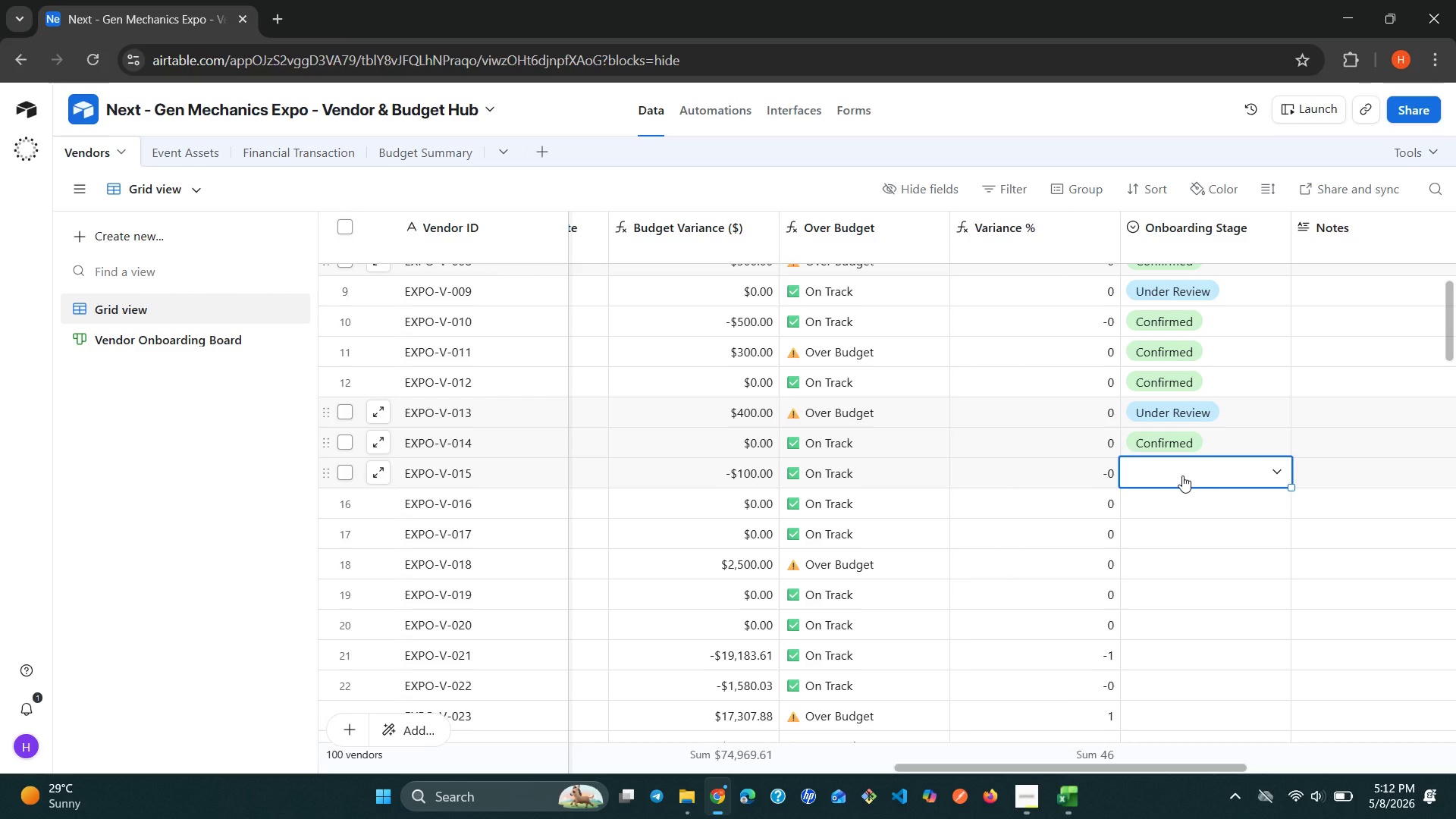 
left_click([1182, 475])
 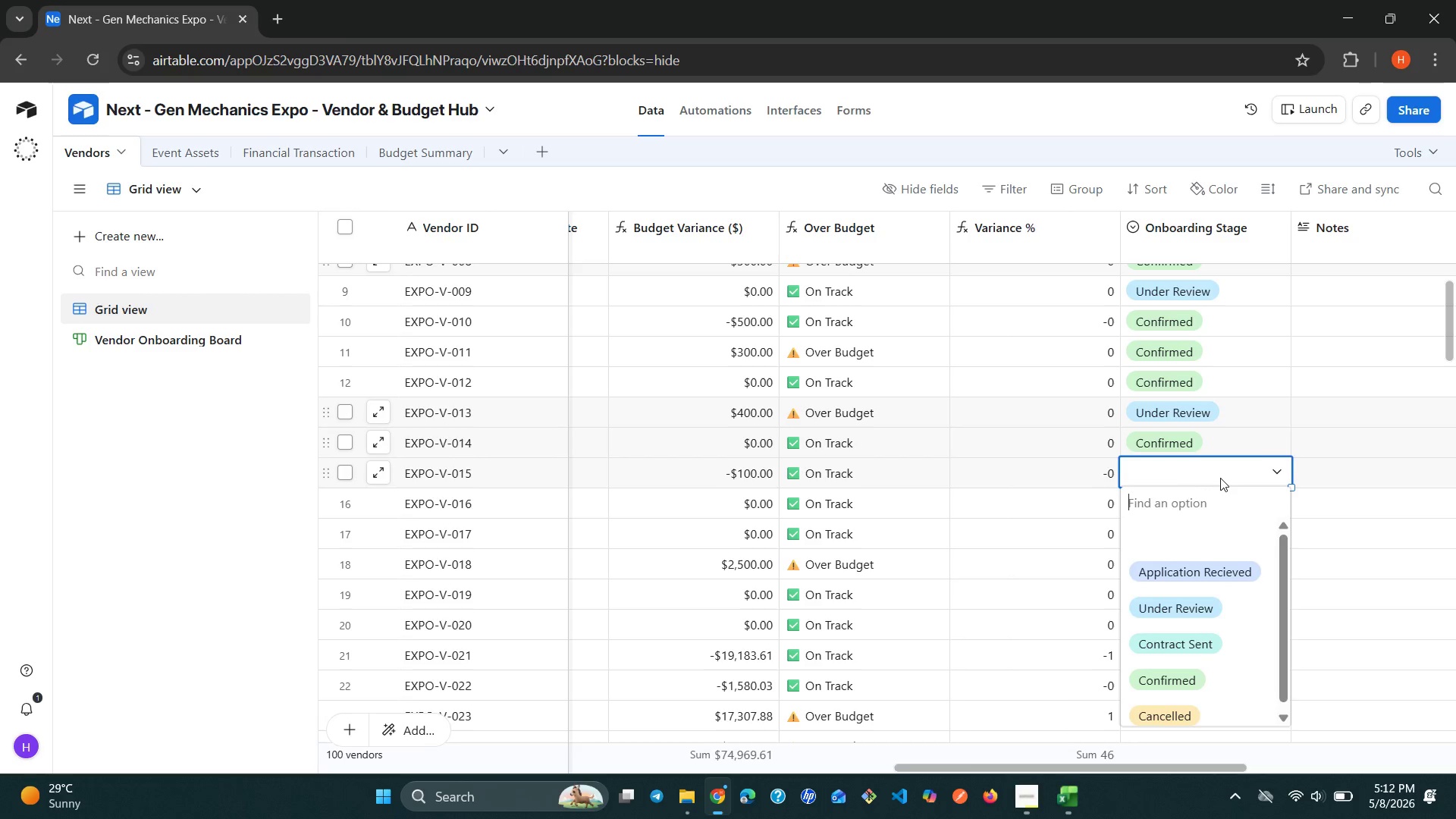 
left_click([1220, 478])
 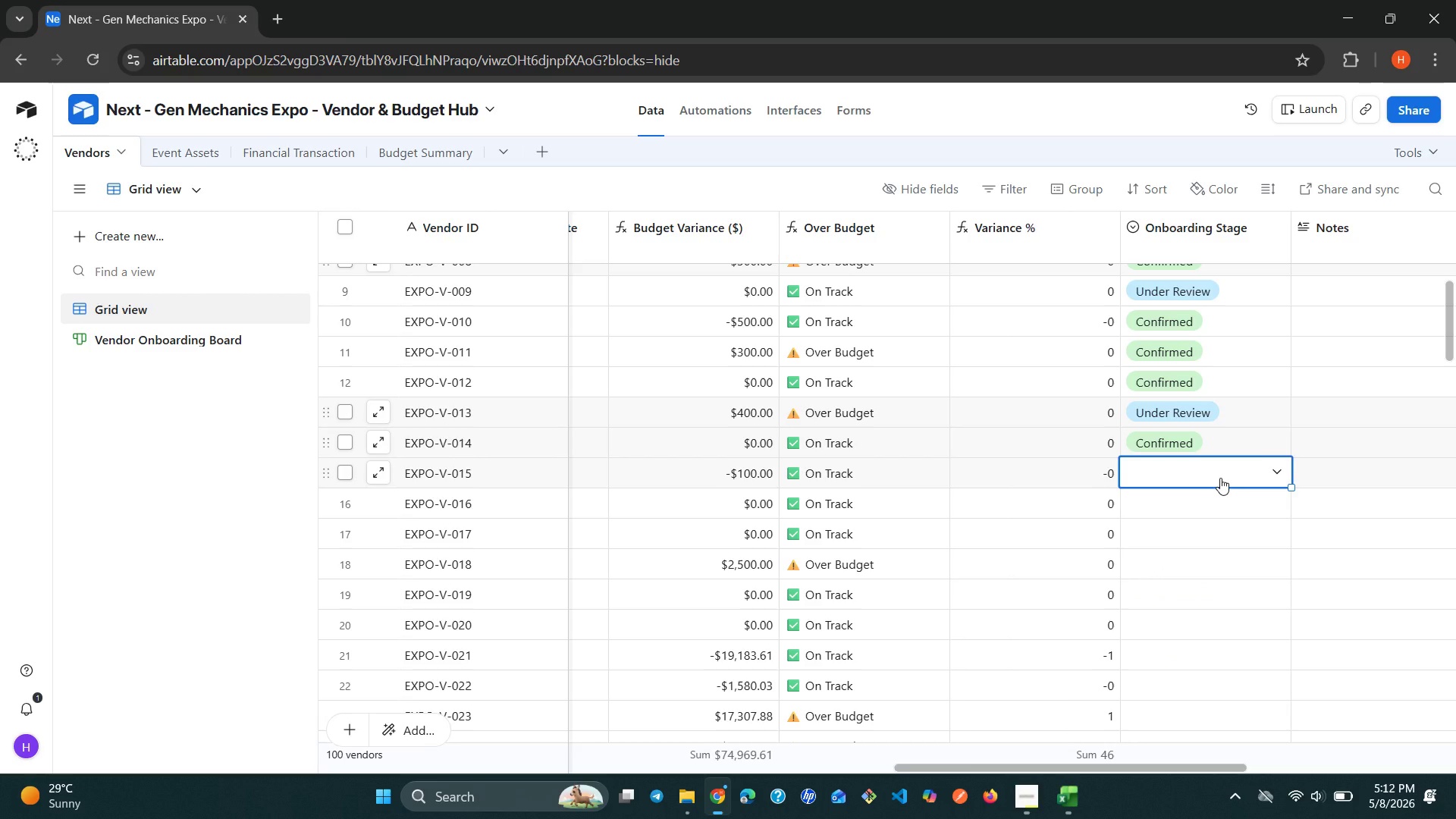 
left_click([1220, 478])
 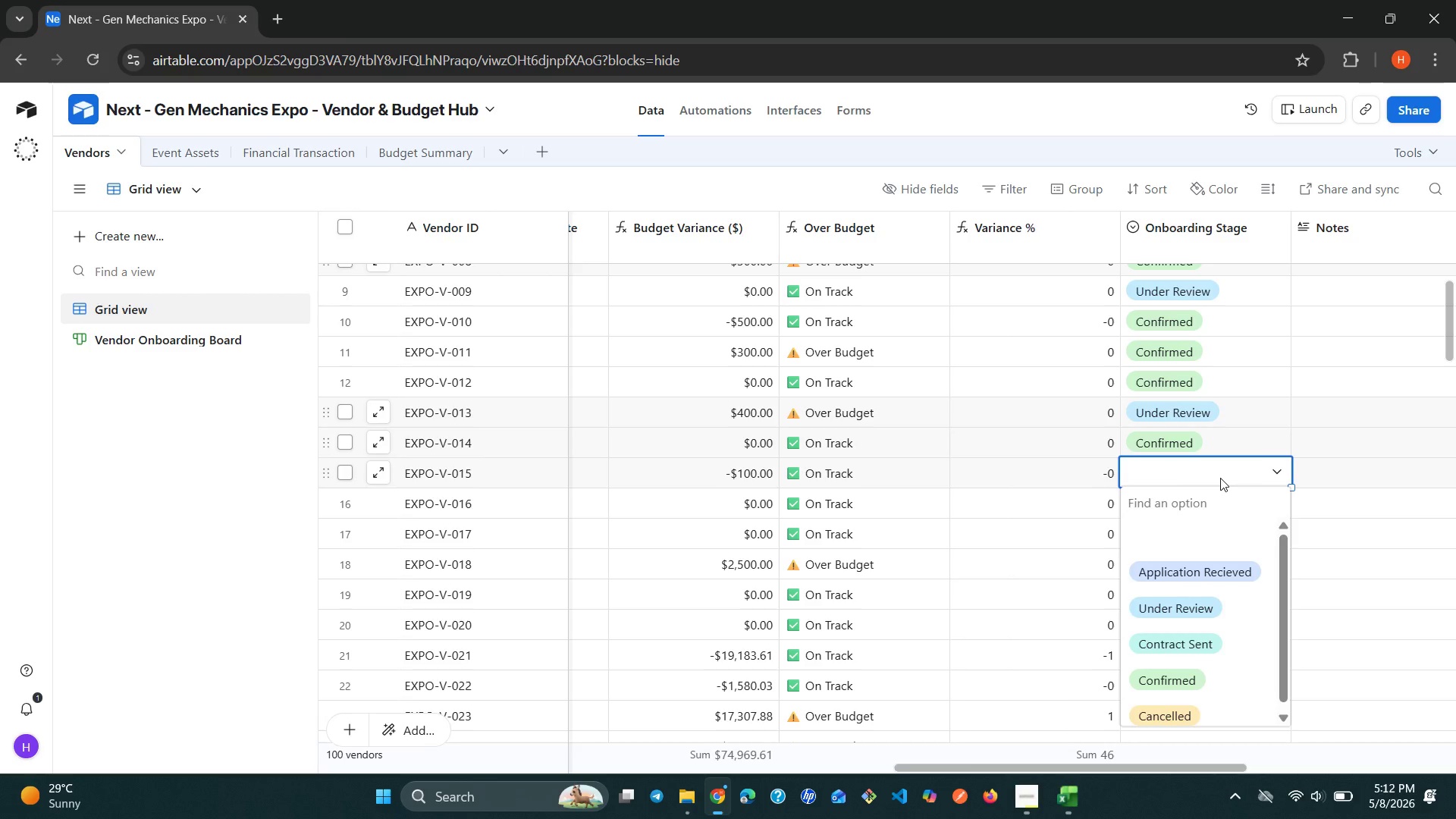 
left_click([1220, 478])
 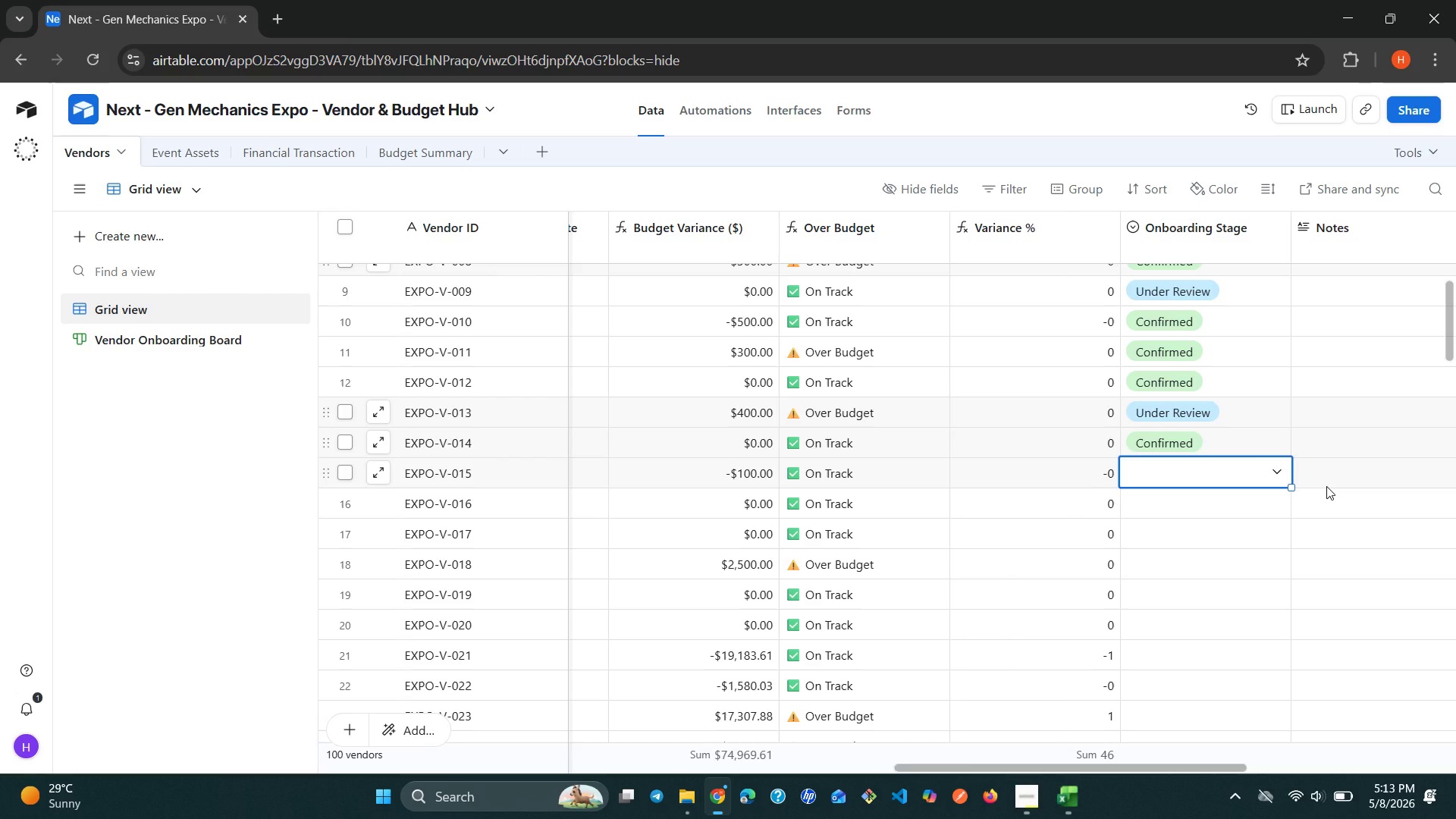 
wait(31.06)
 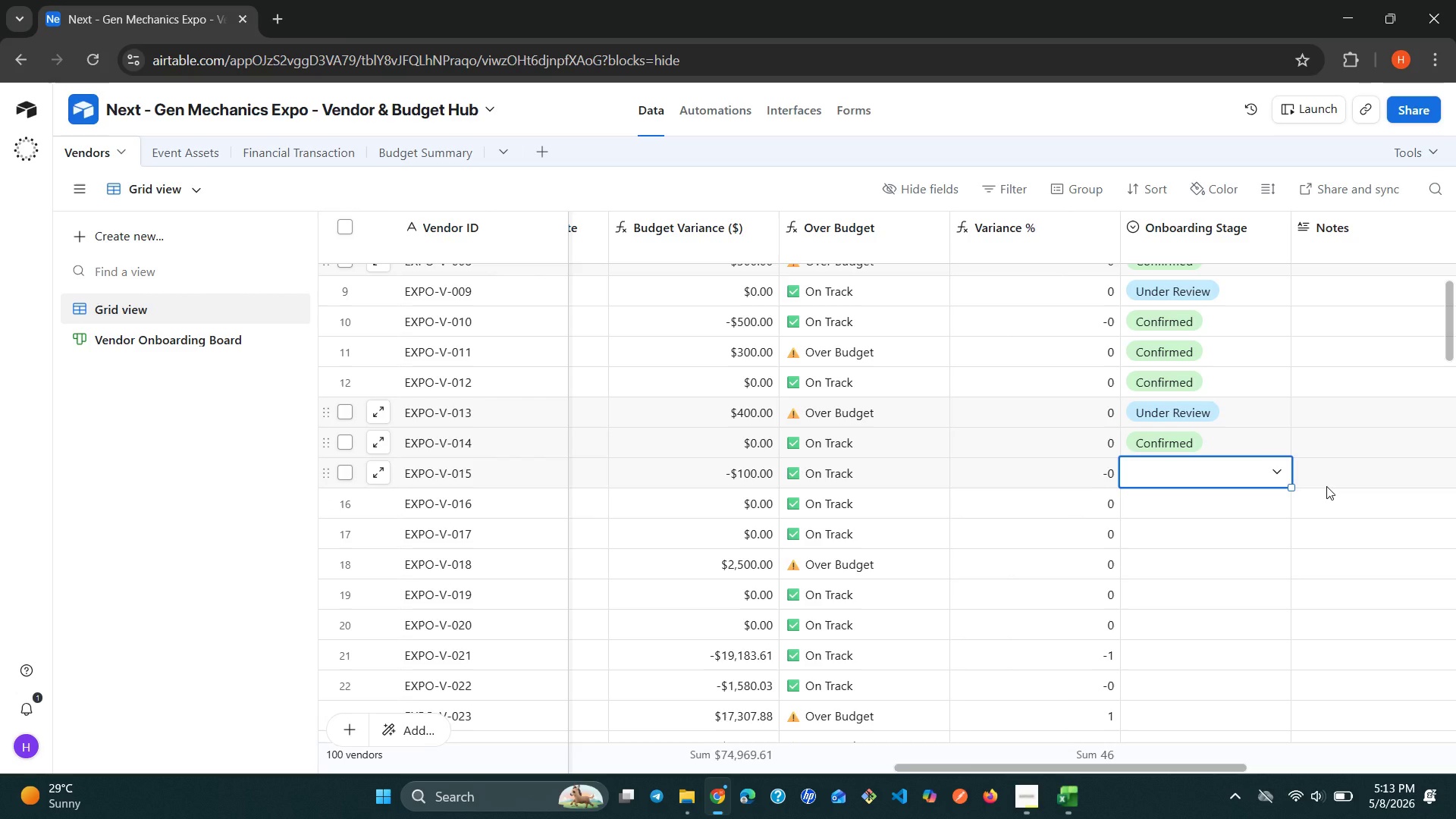 
left_click([1276, 475])
 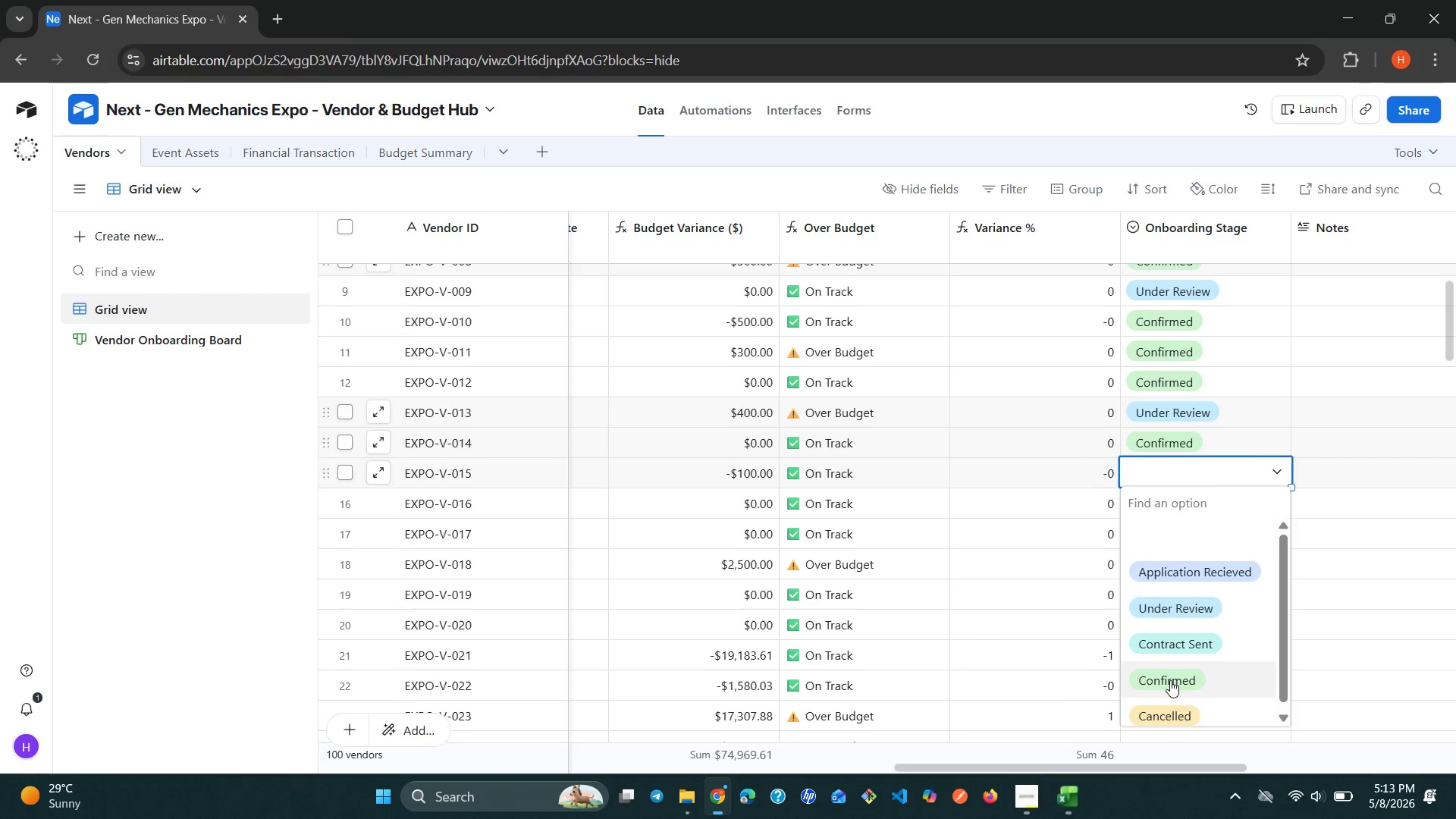 
left_click([1170, 680])
 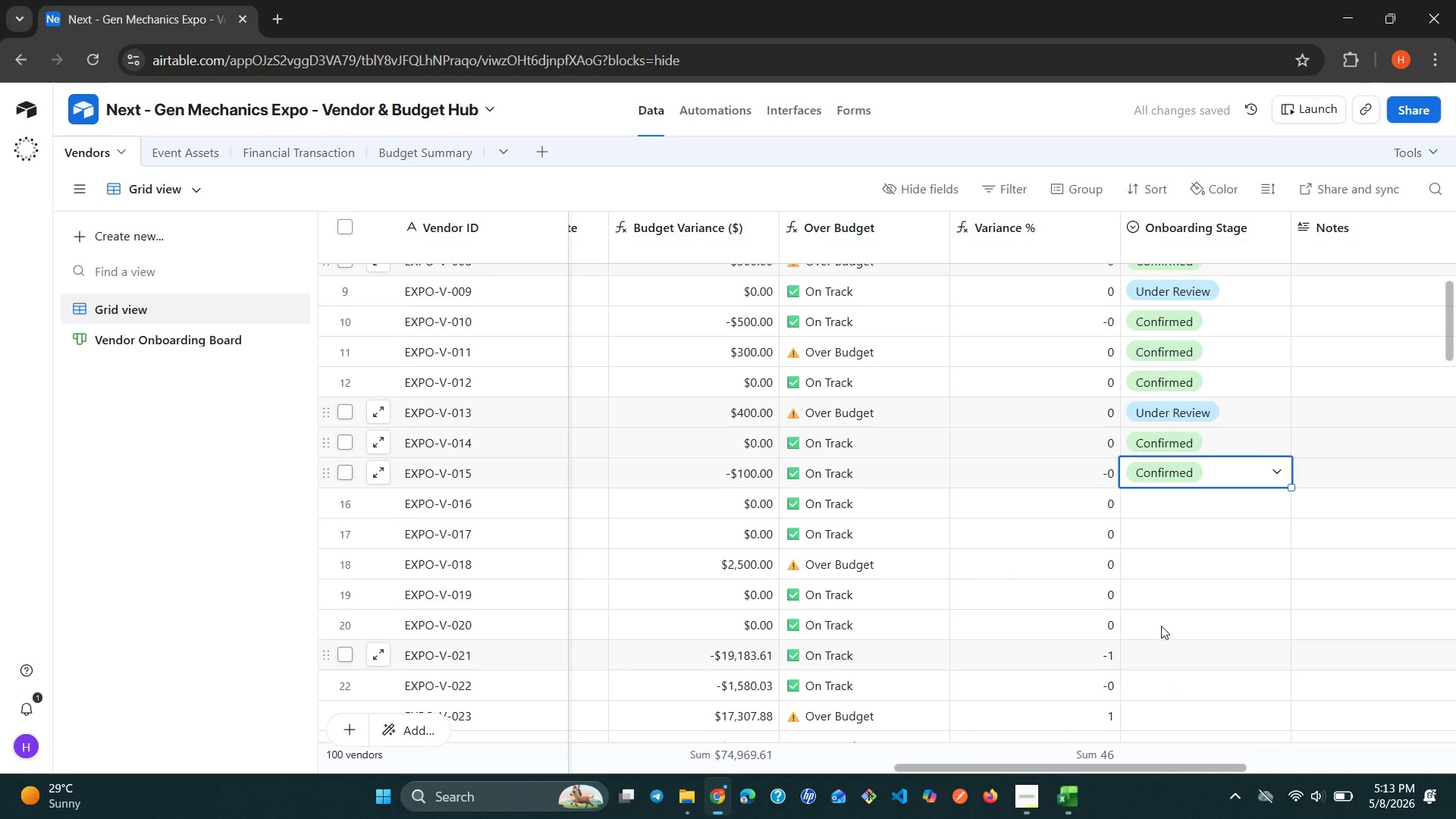 
left_click([1278, 511])
 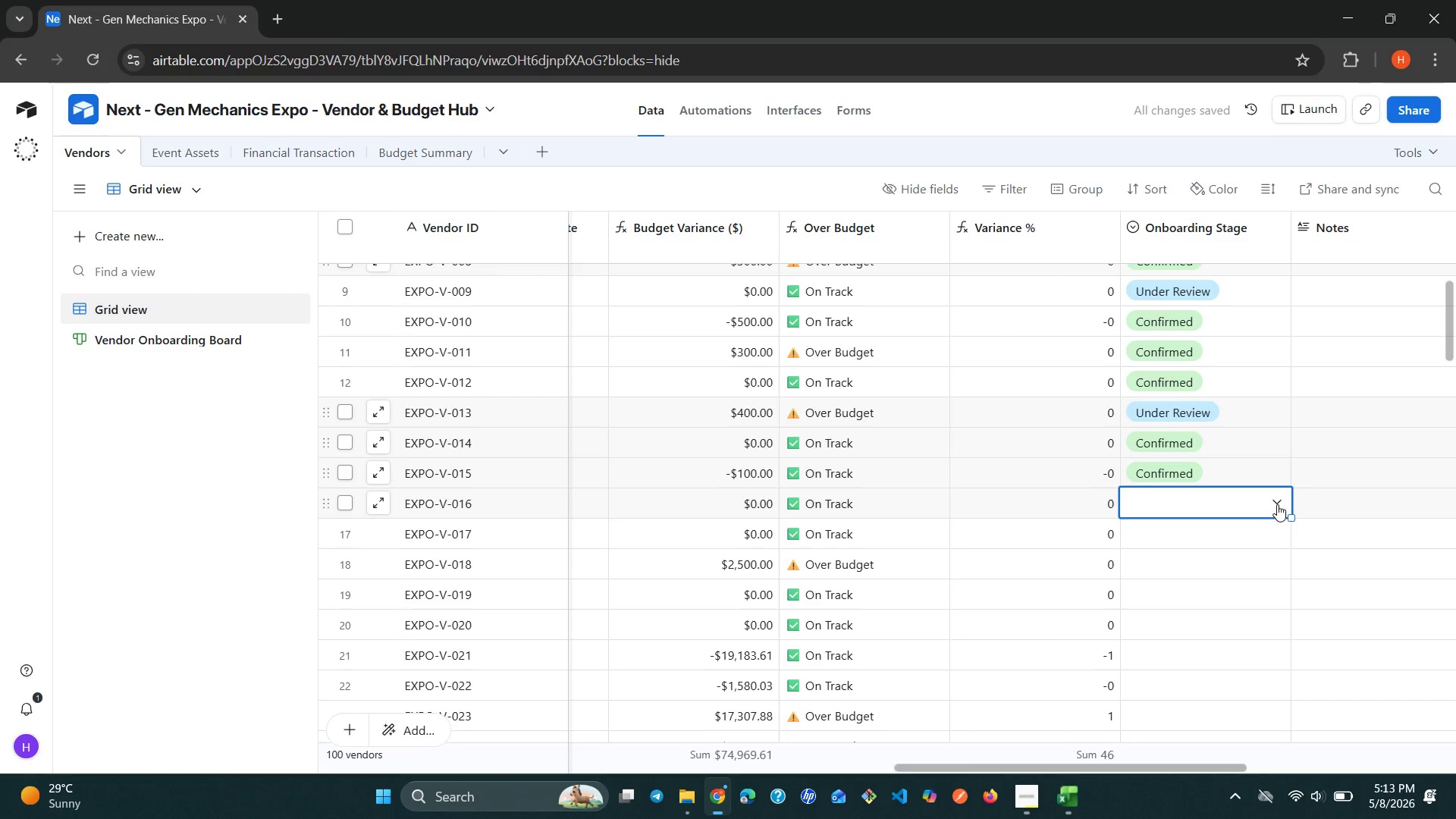 
left_click([1277, 502])
 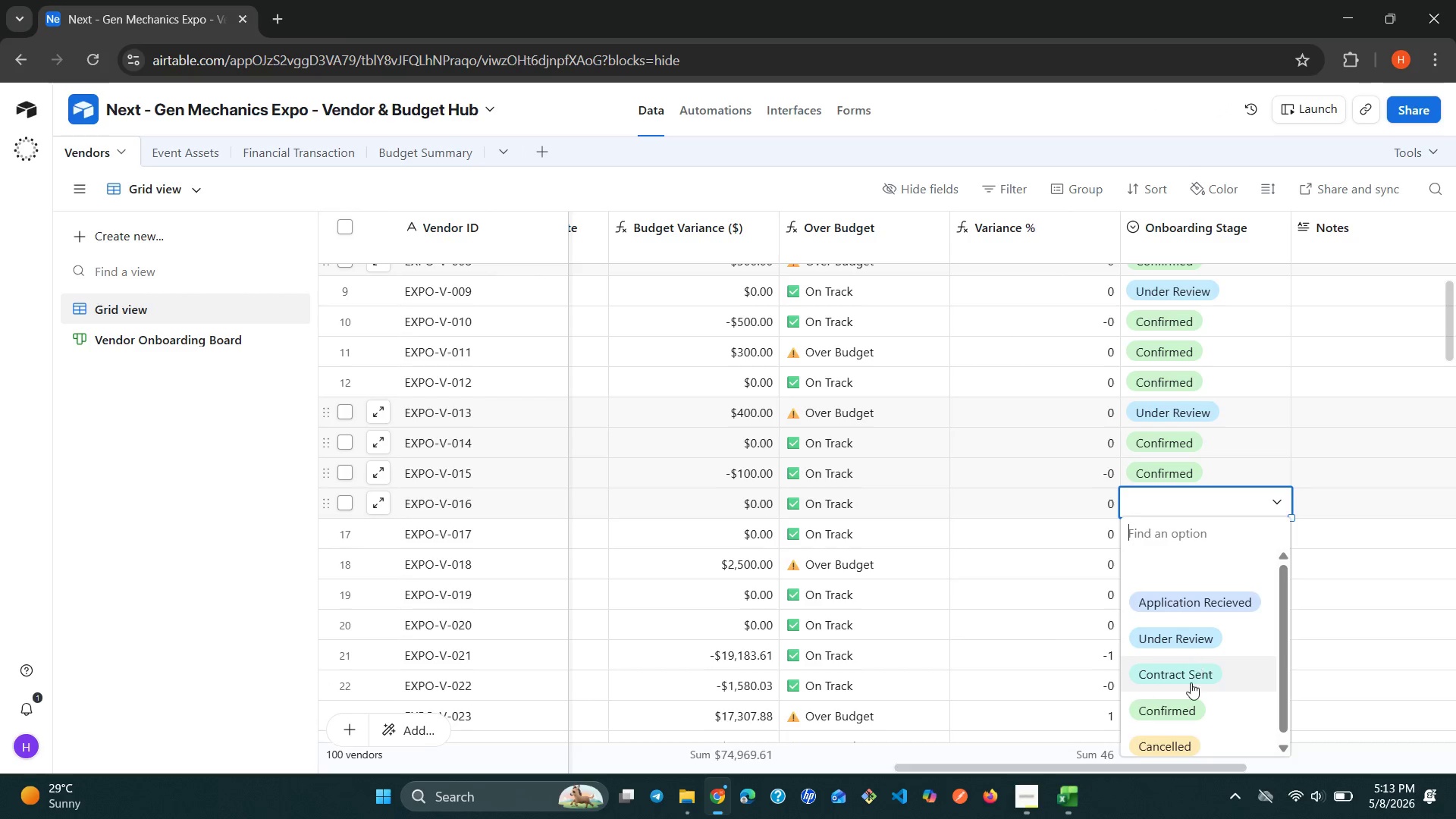 
left_click([1184, 711])
 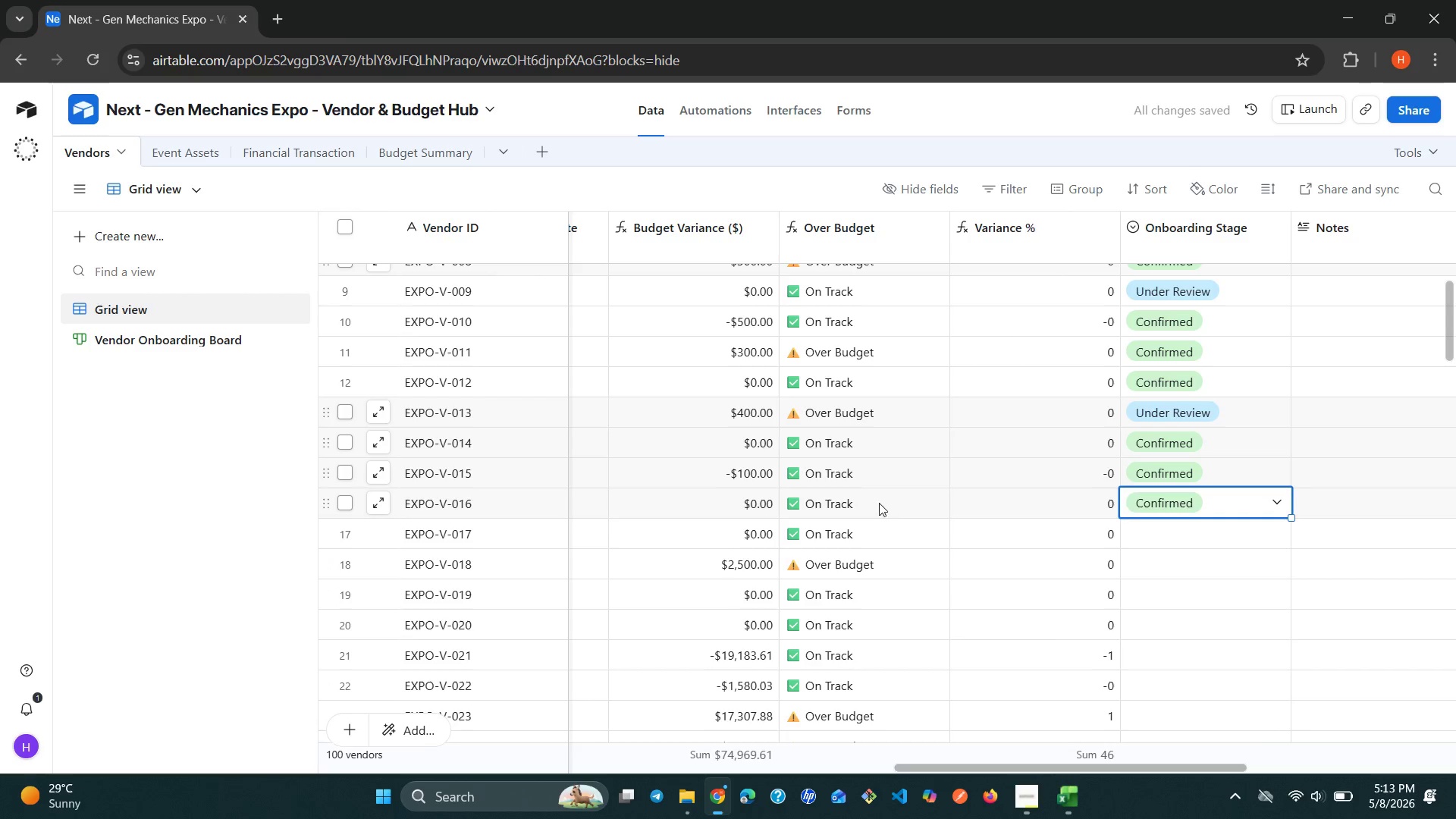 
mouse_move([721, 542])
 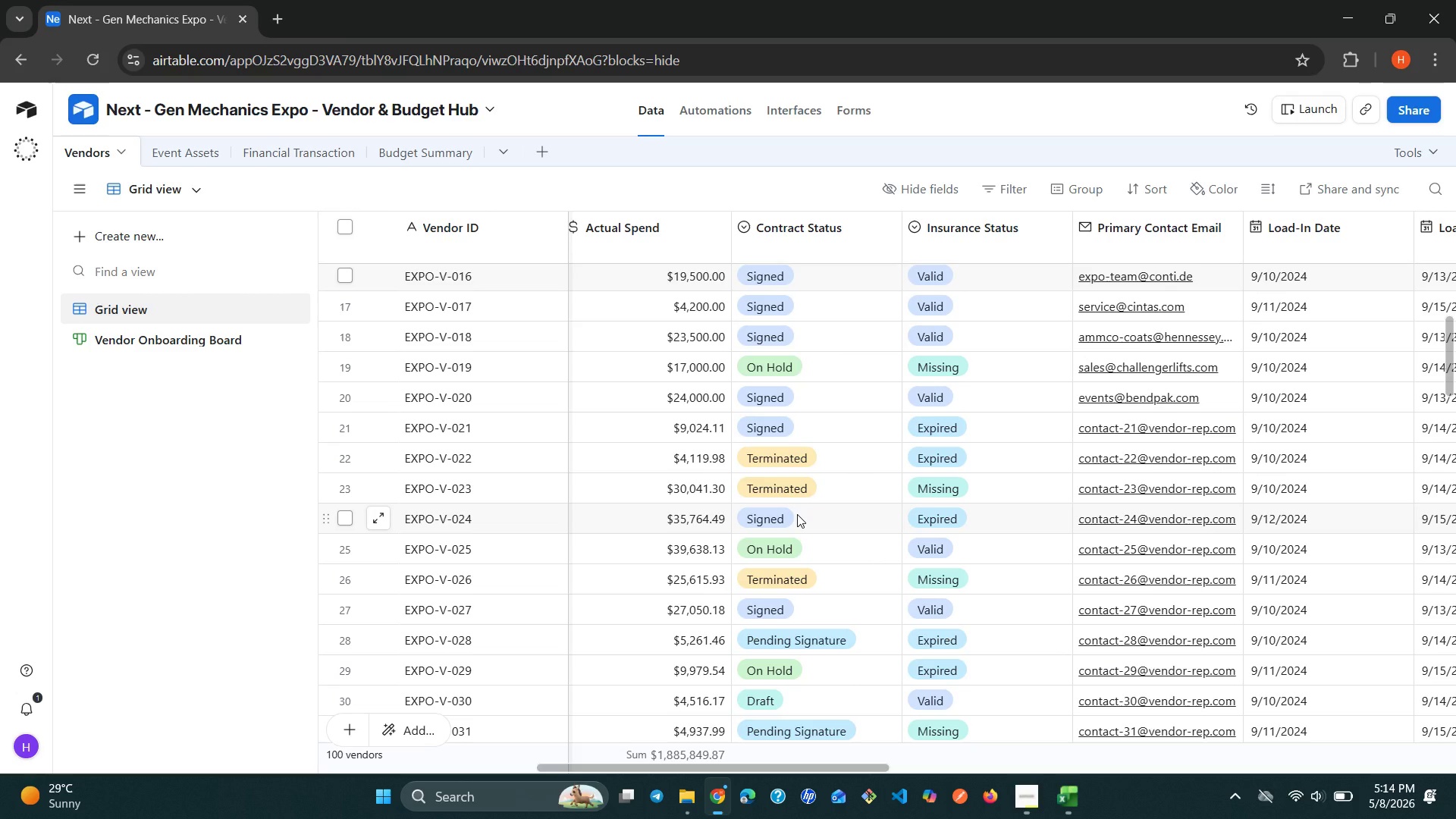 
wait(39.42)
 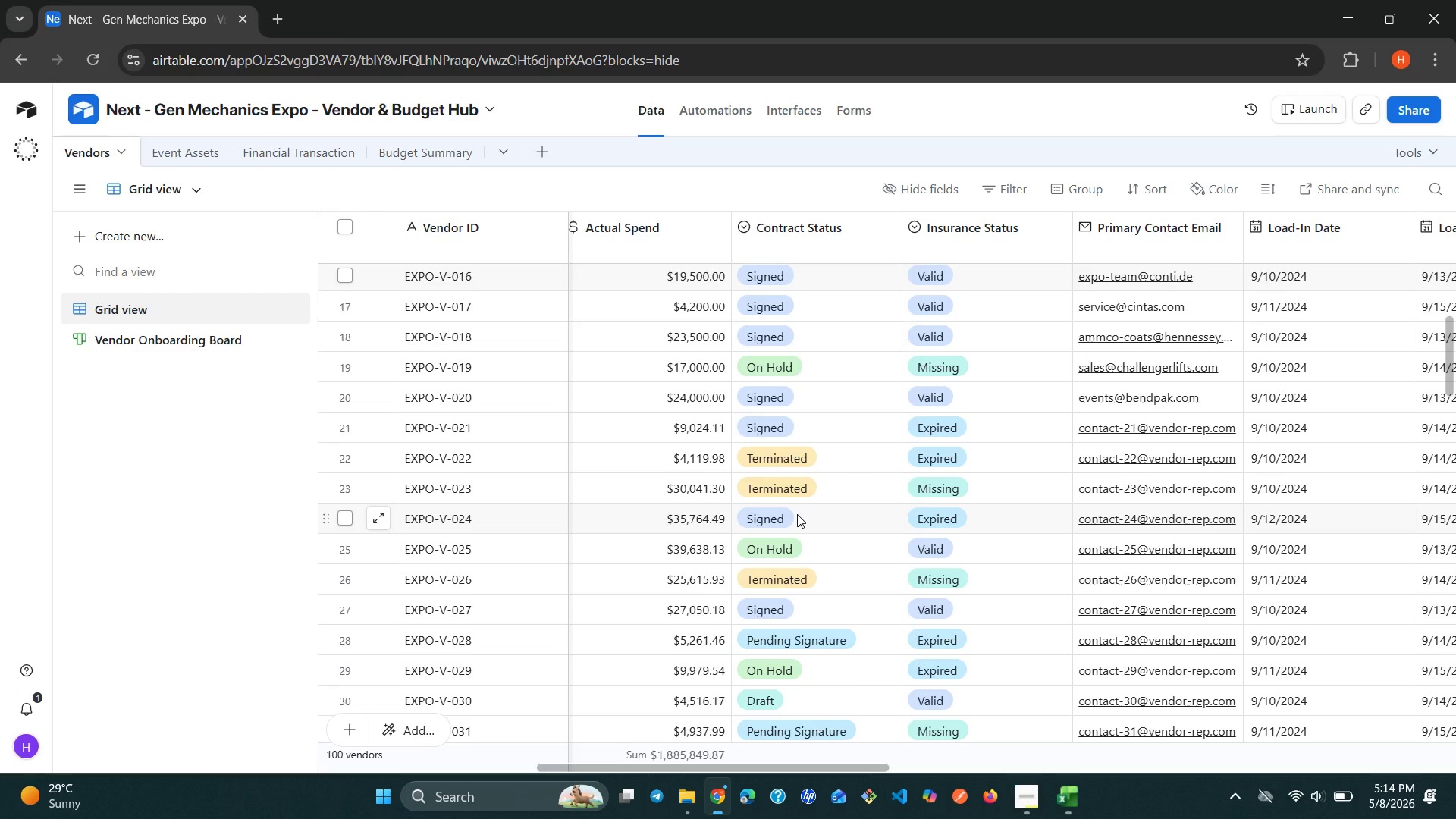 
mouse_move([1034, 329])
 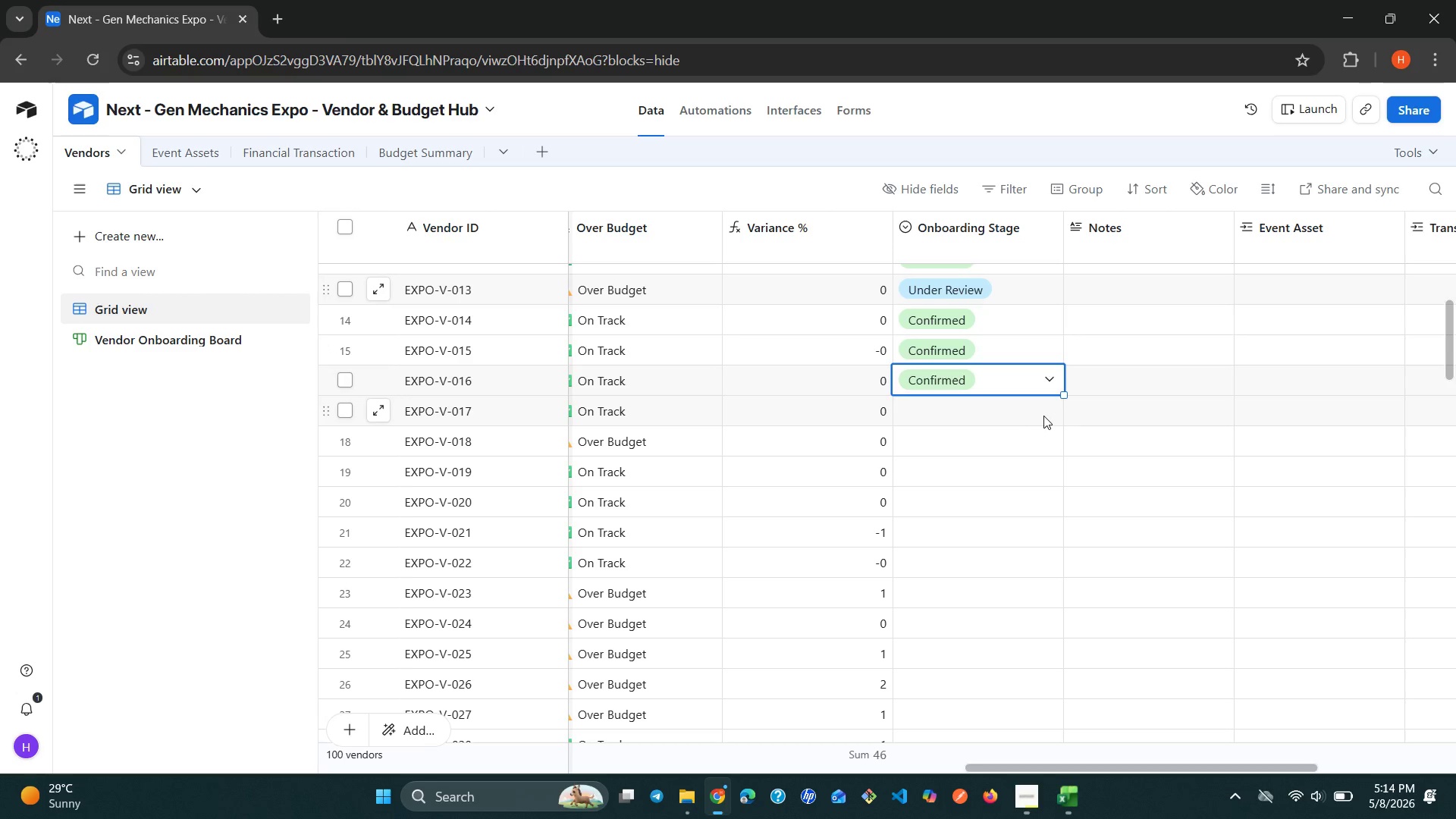 
left_click([1043, 410])
 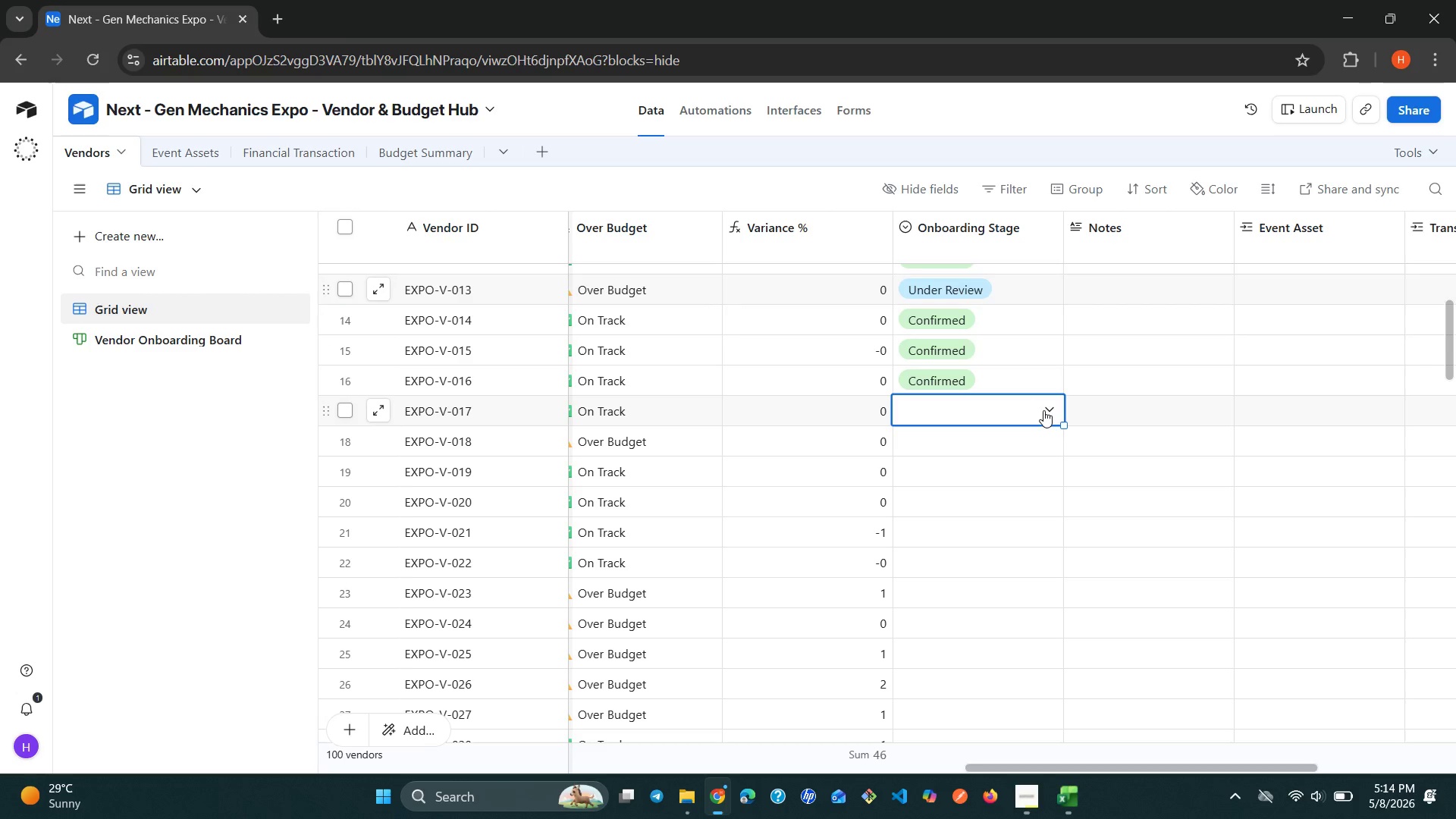 
left_click([1043, 410])
 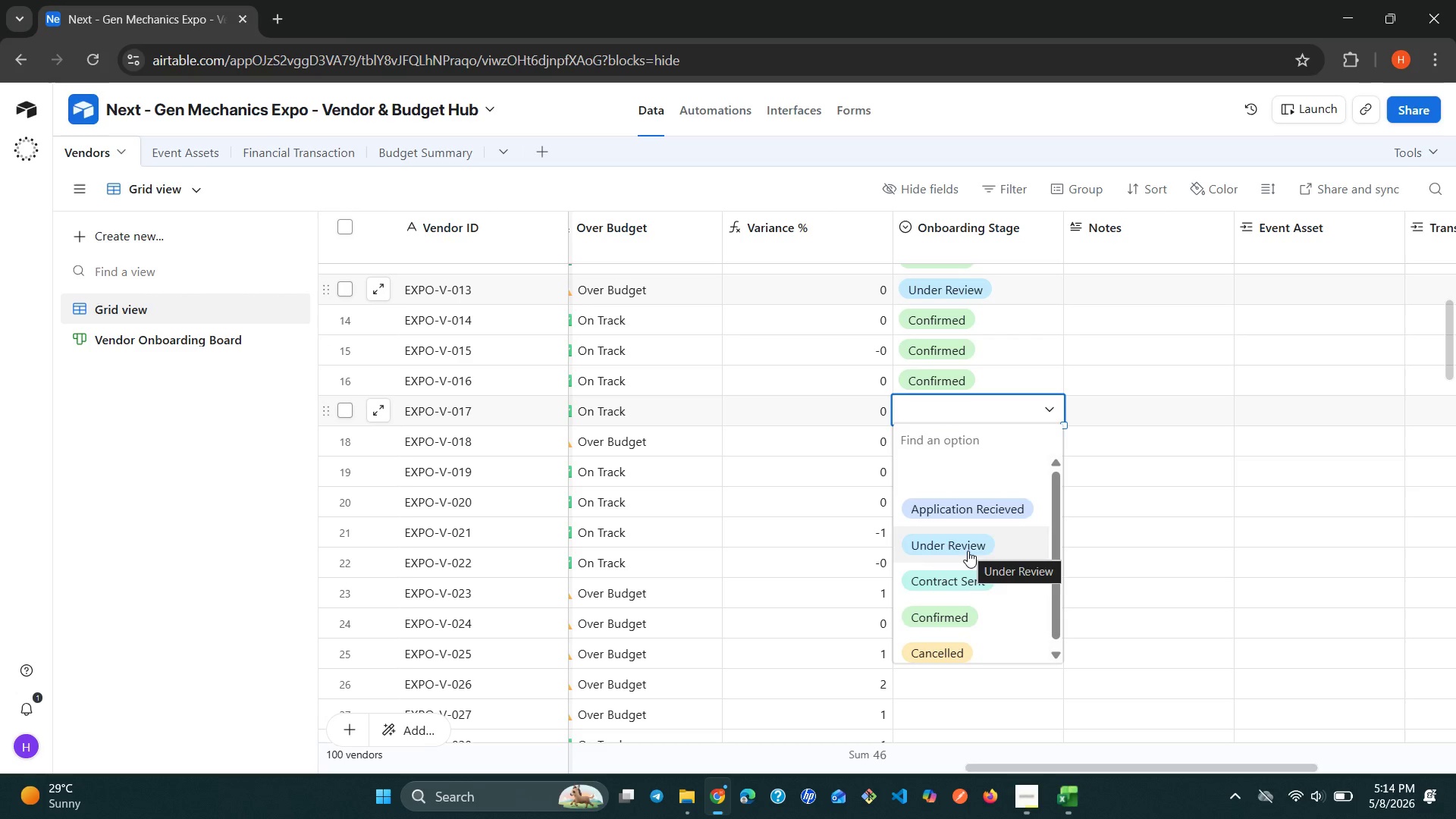 
left_click([954, 609])
 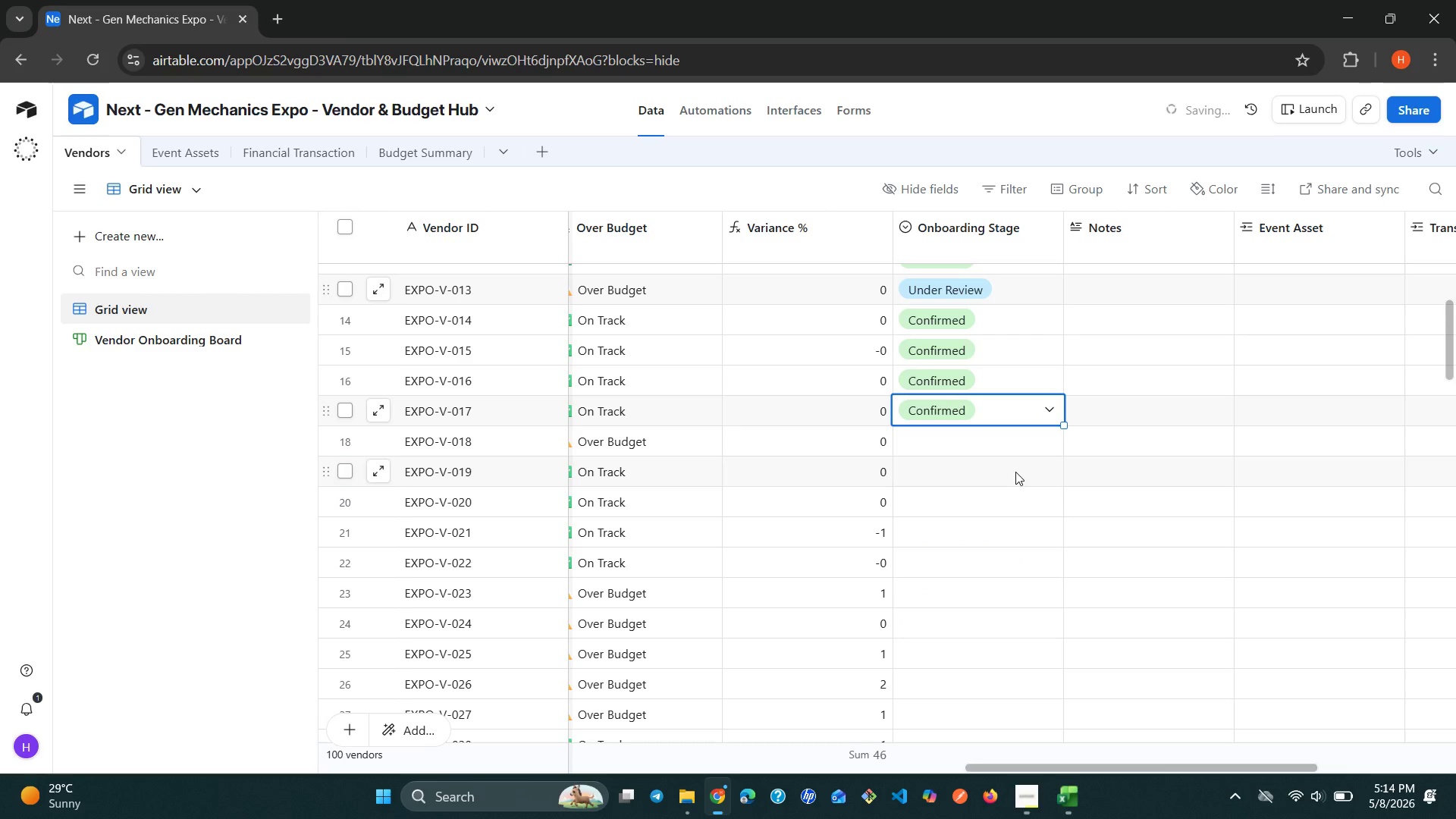 
left_click([1020, 437])
 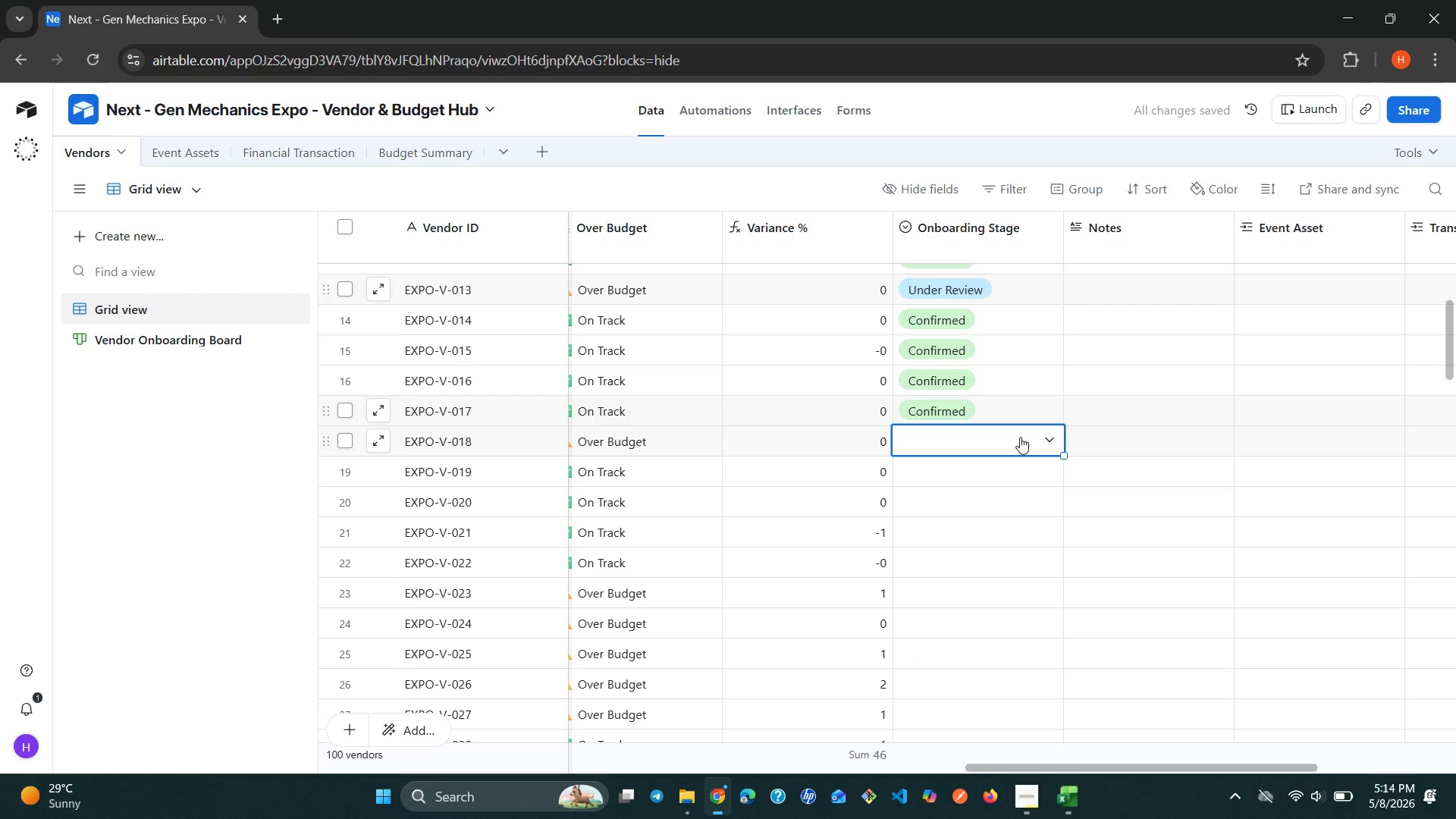 
left_click([1020, 437])
 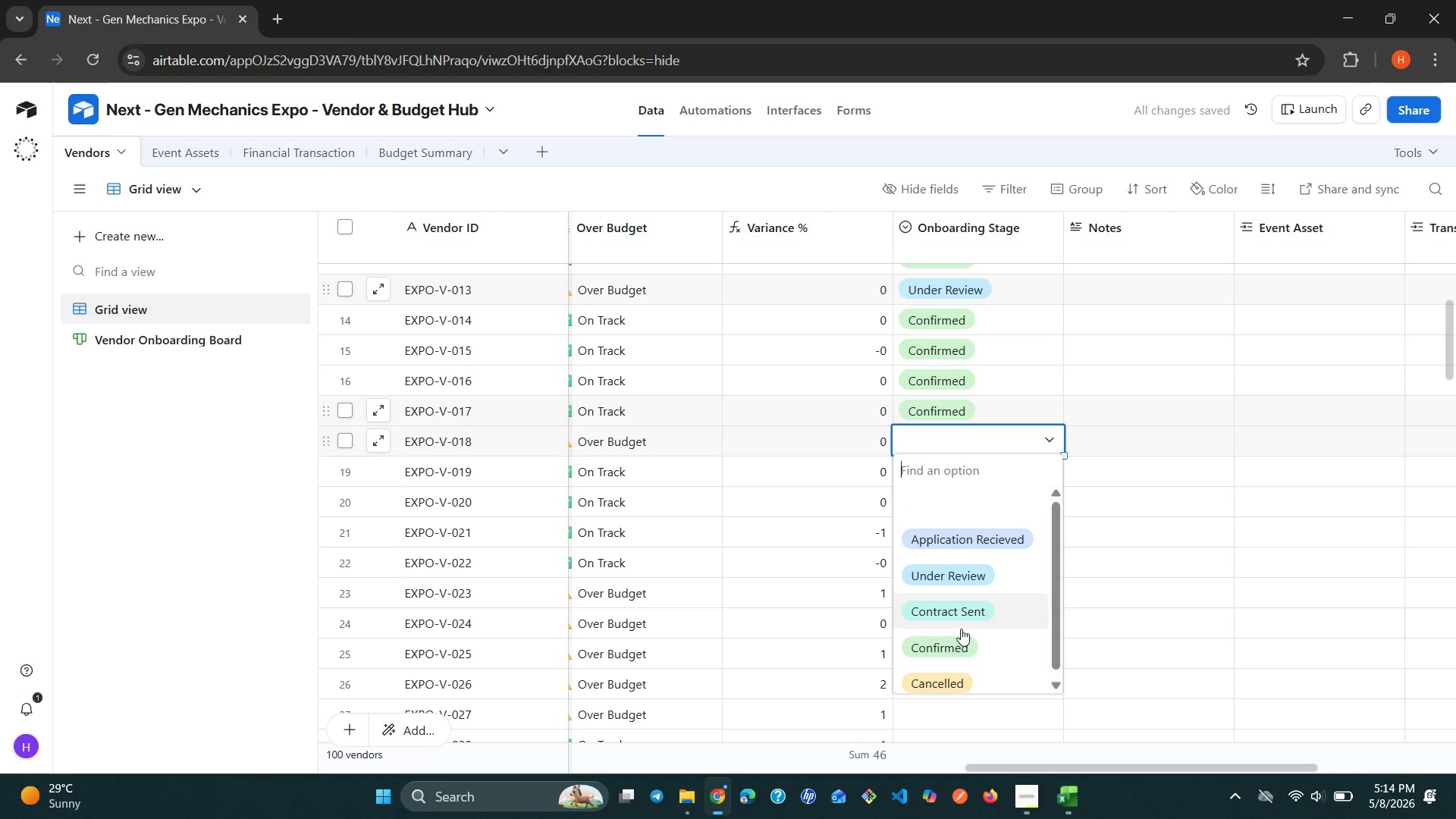 
left_click([941, 644])
 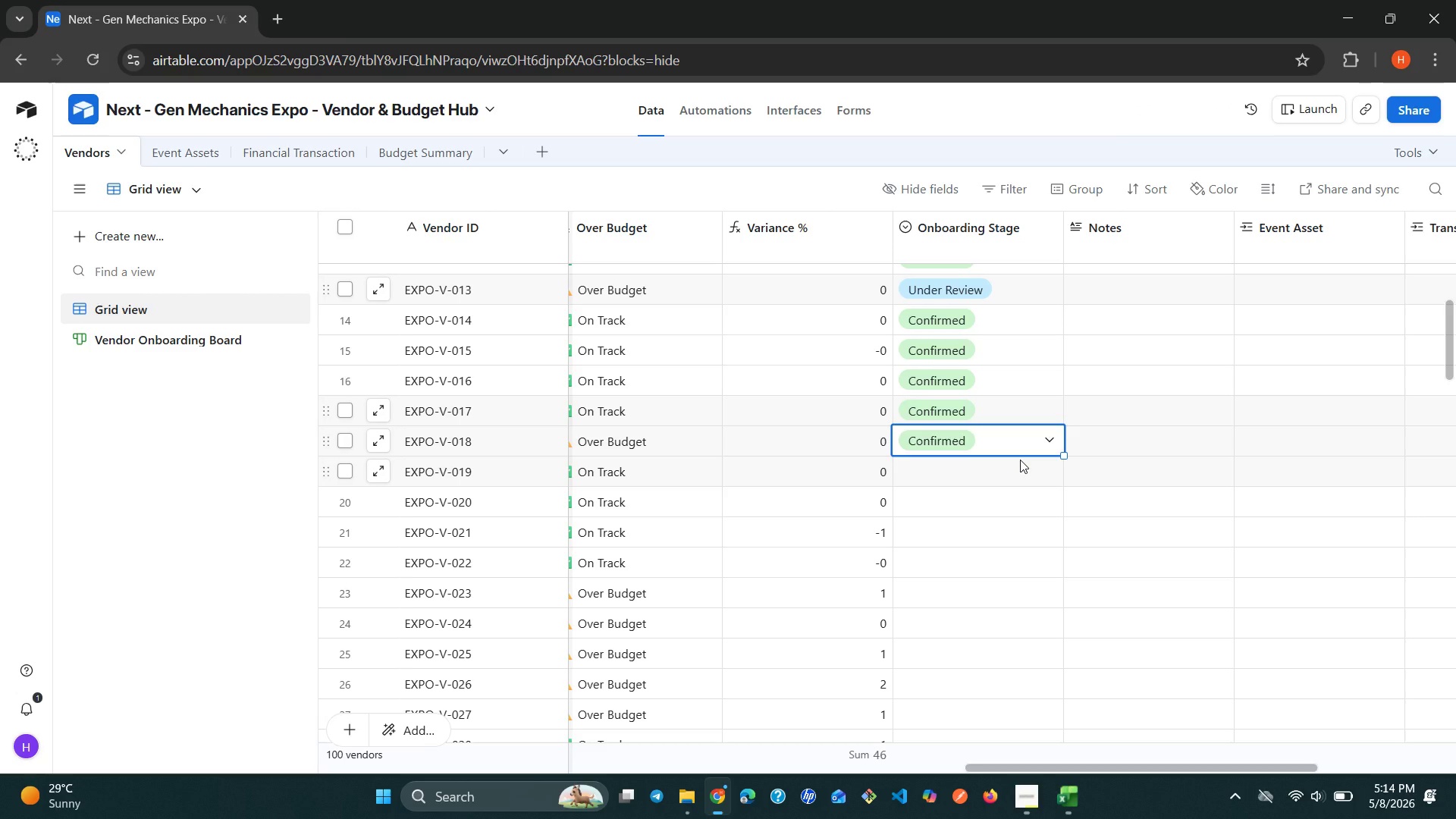 
wait(15.75)
 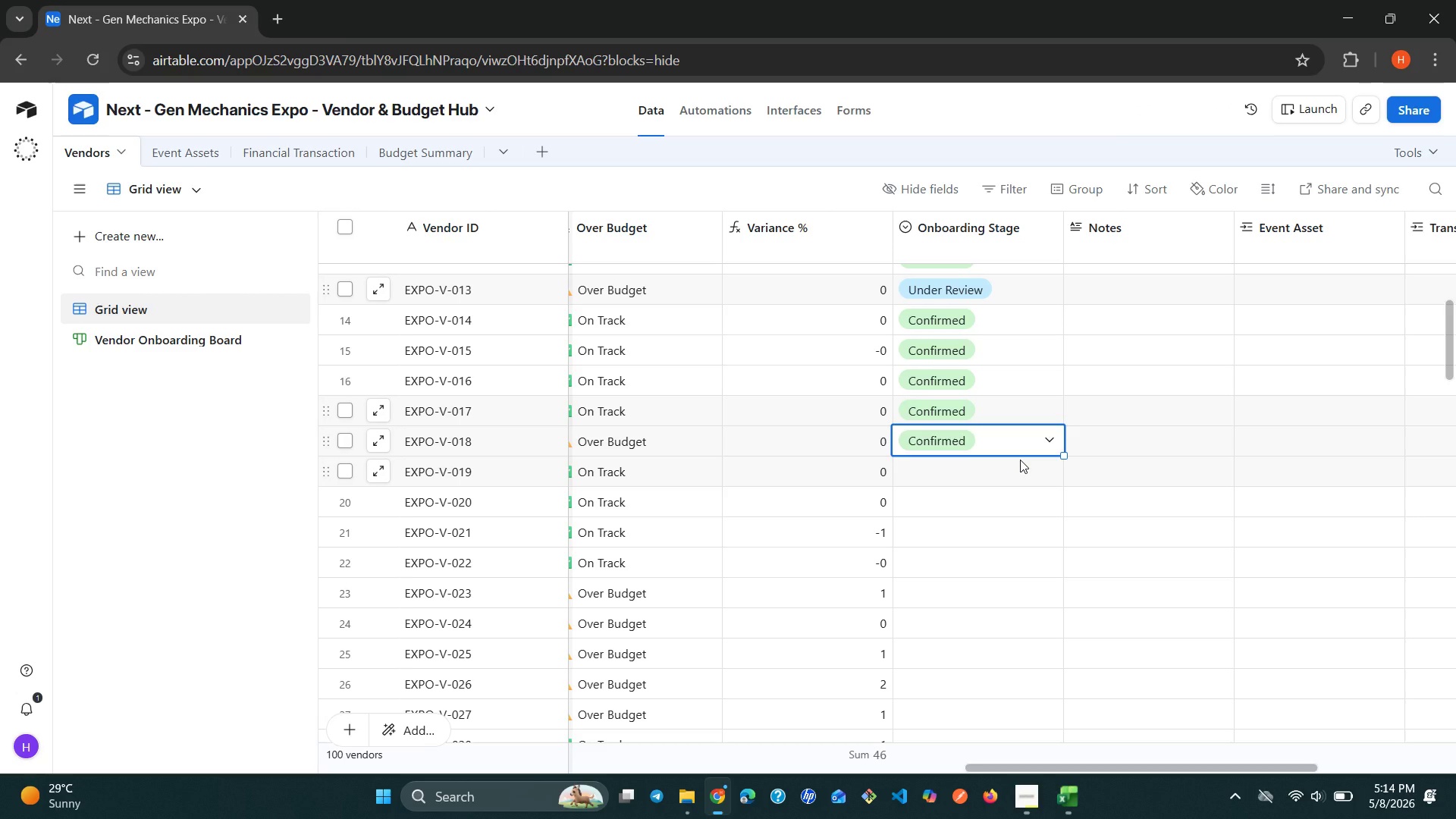 
left_click([1020, 460])
 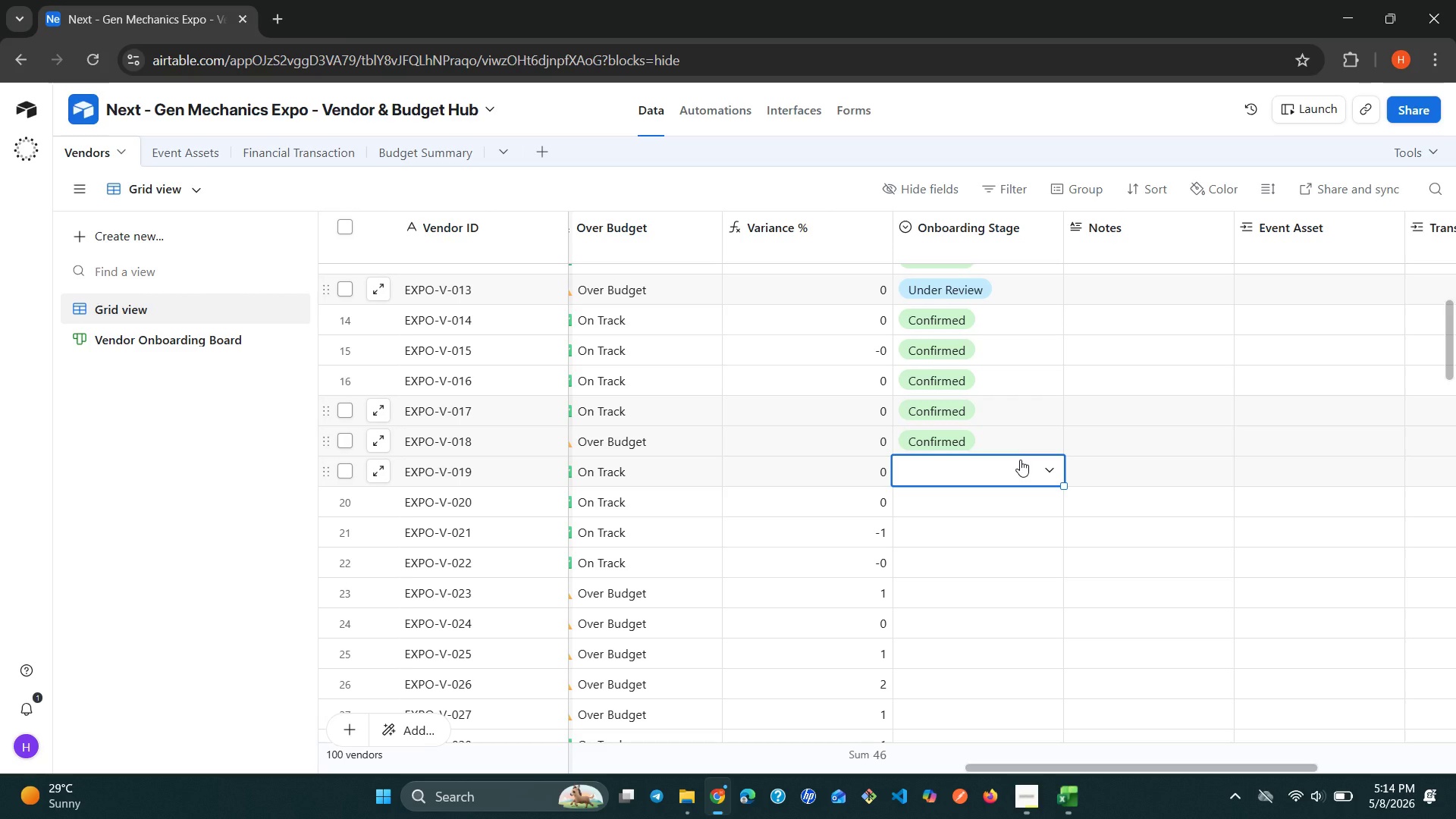 
left_click([1020, 460])
 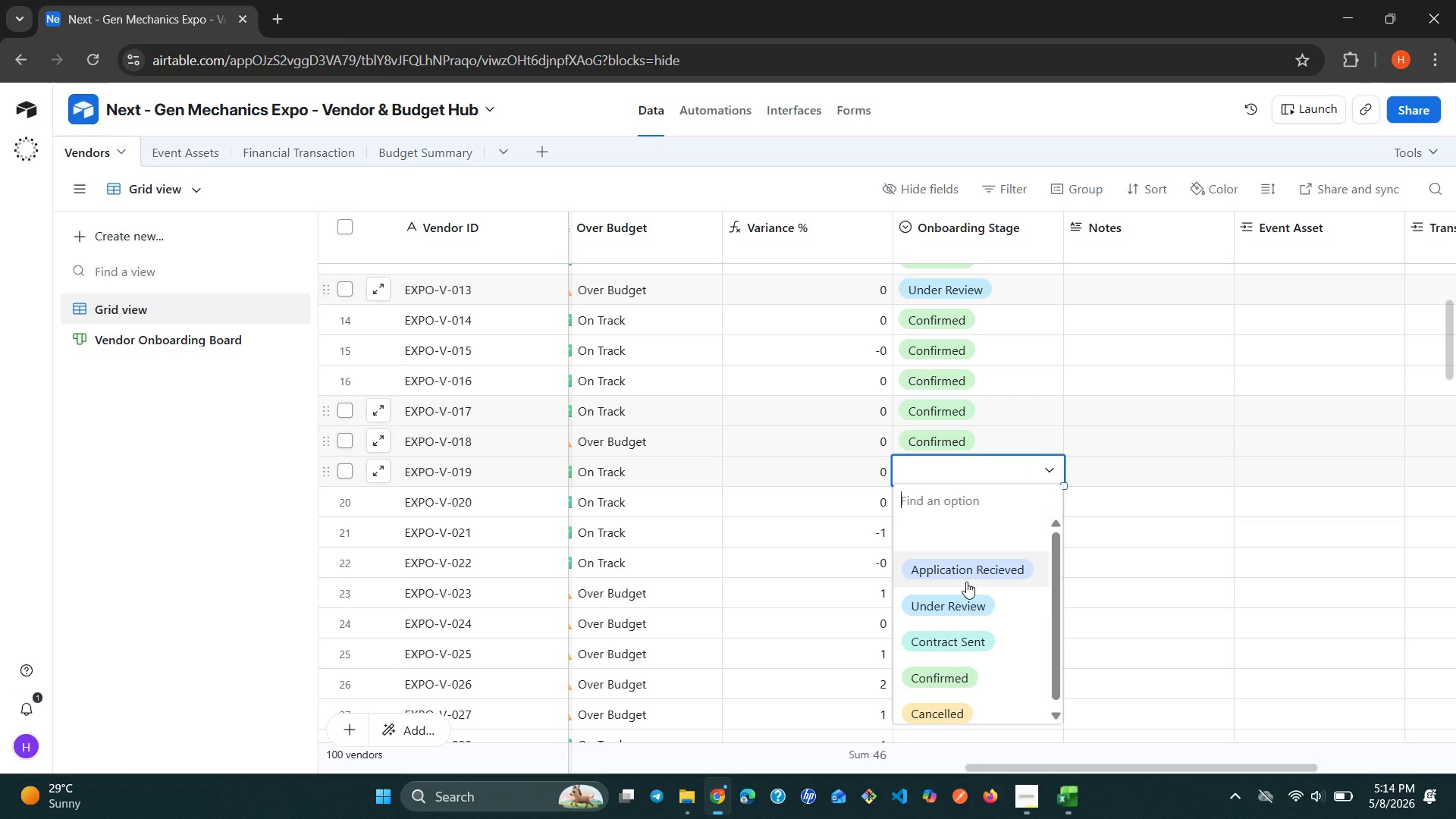 
left_click([954, 601])
 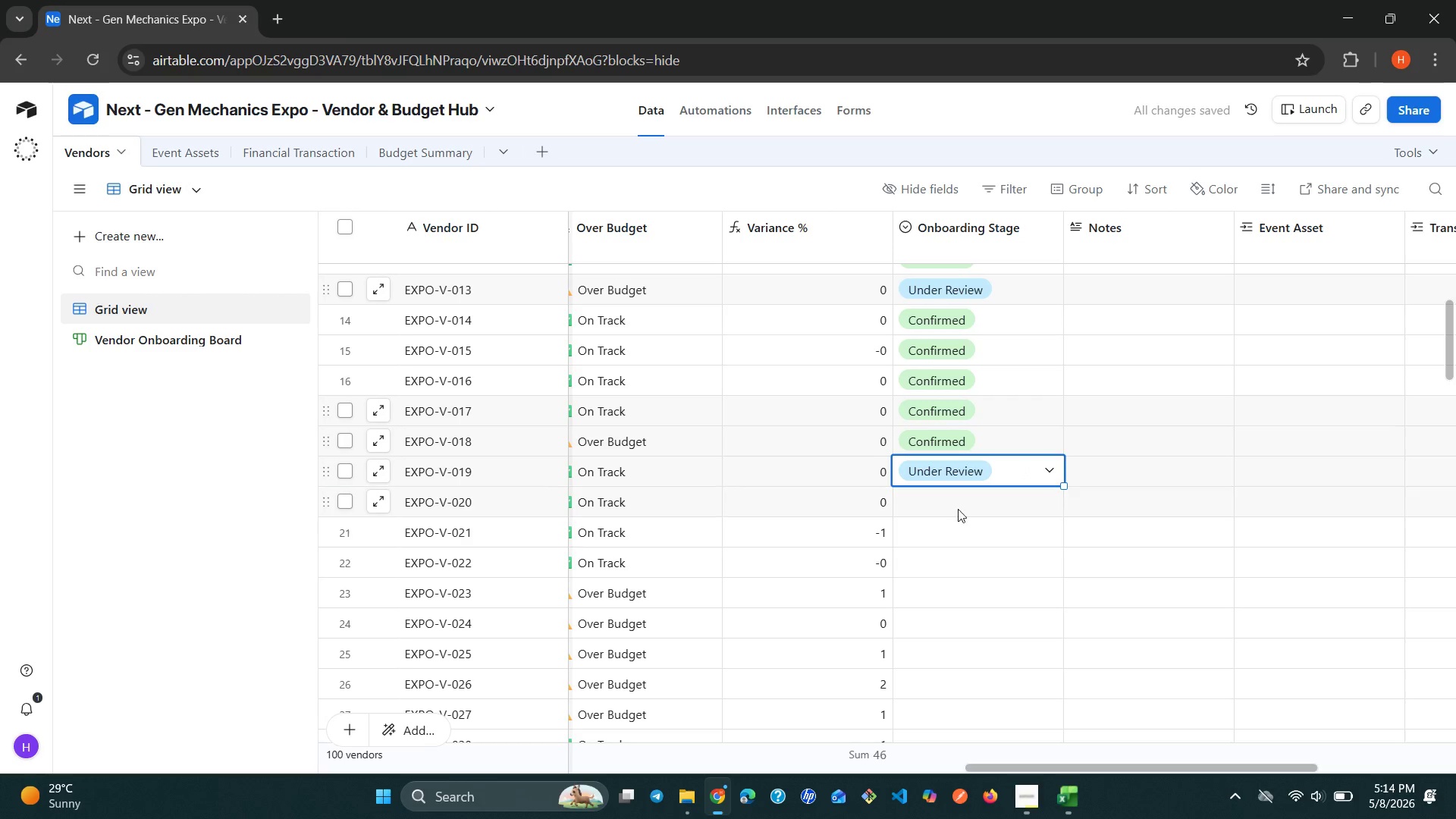 
key(Enter)
 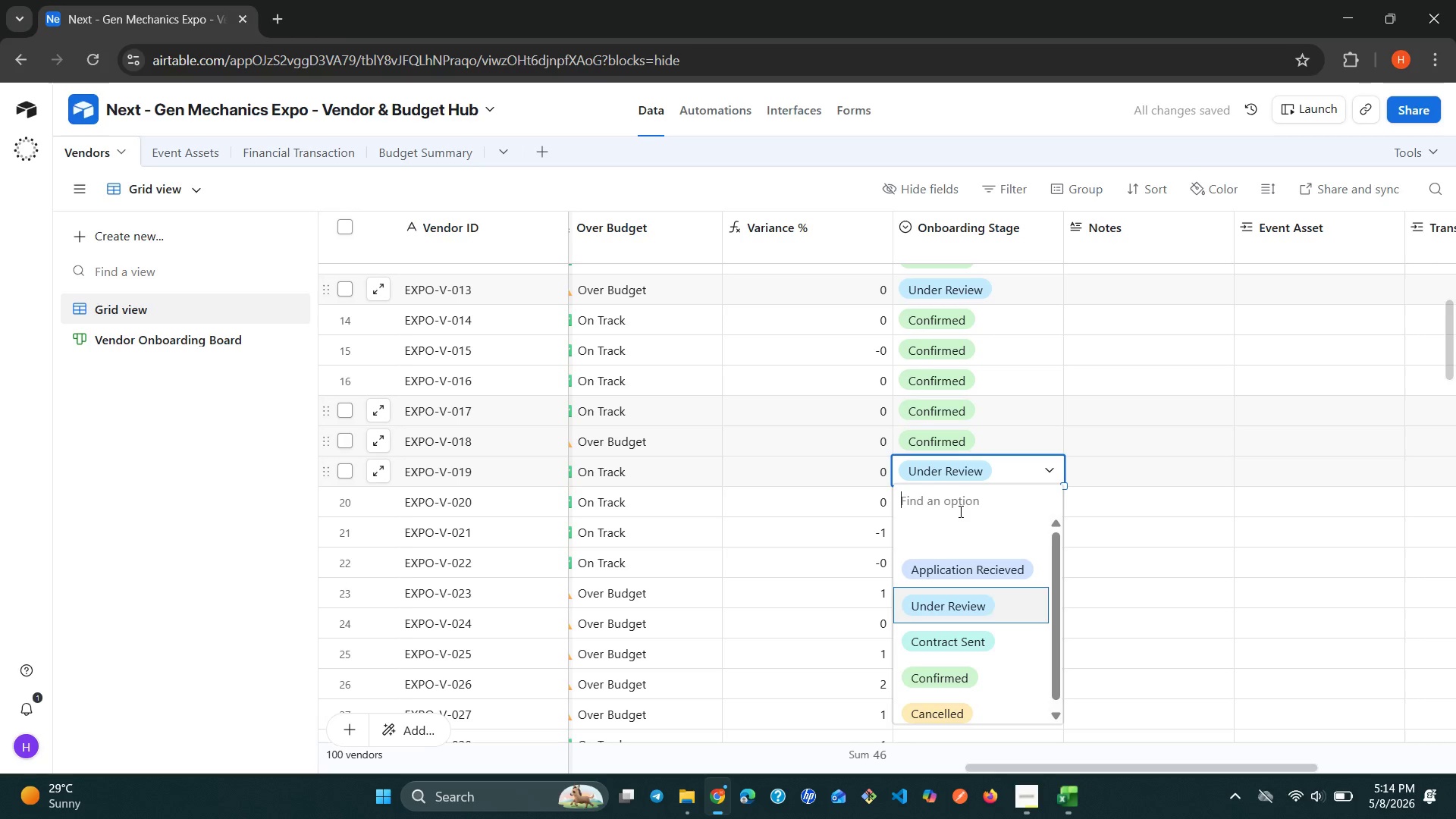 
left_click([947, 597])
 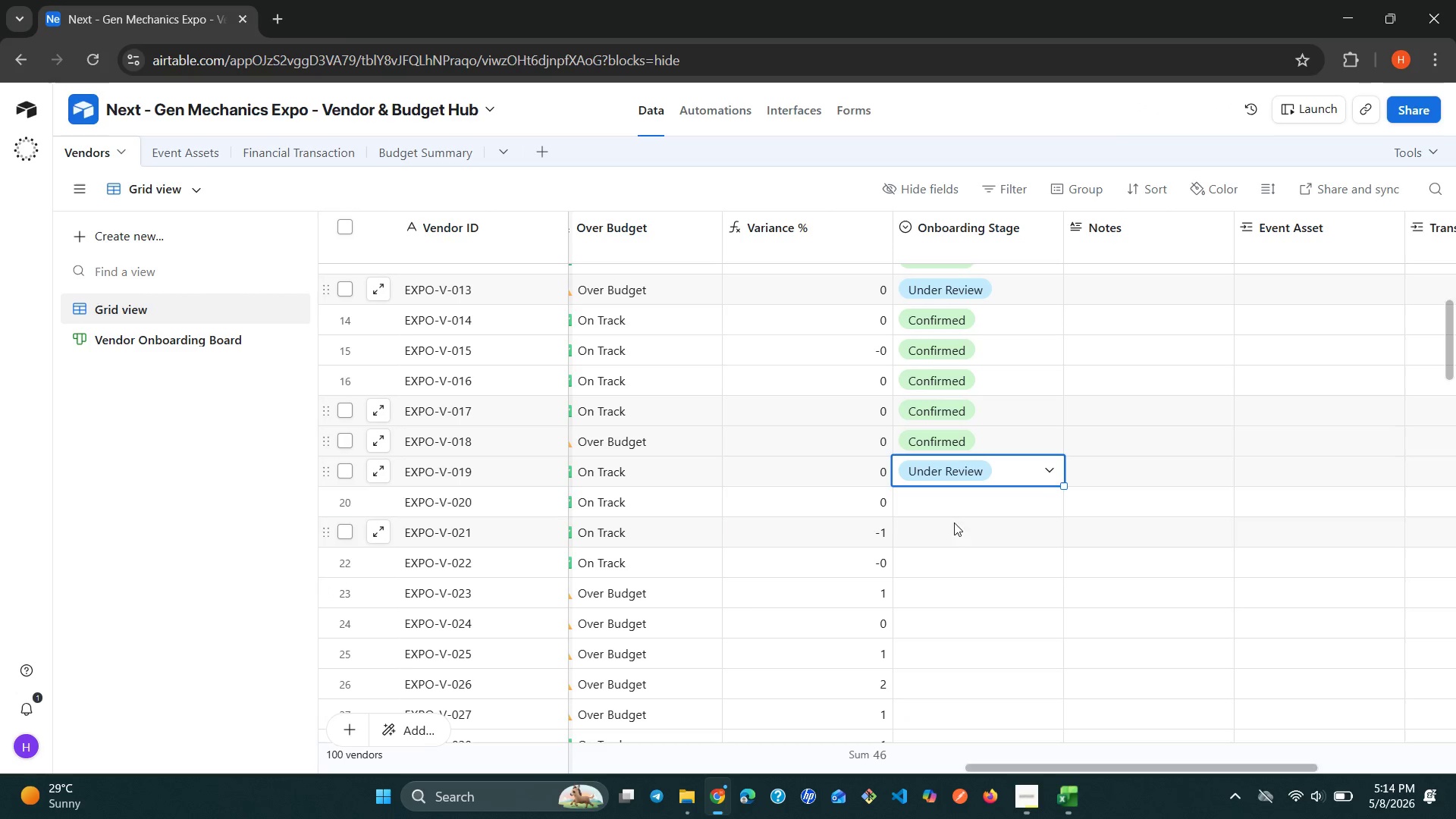 
left_click([946, 500])
 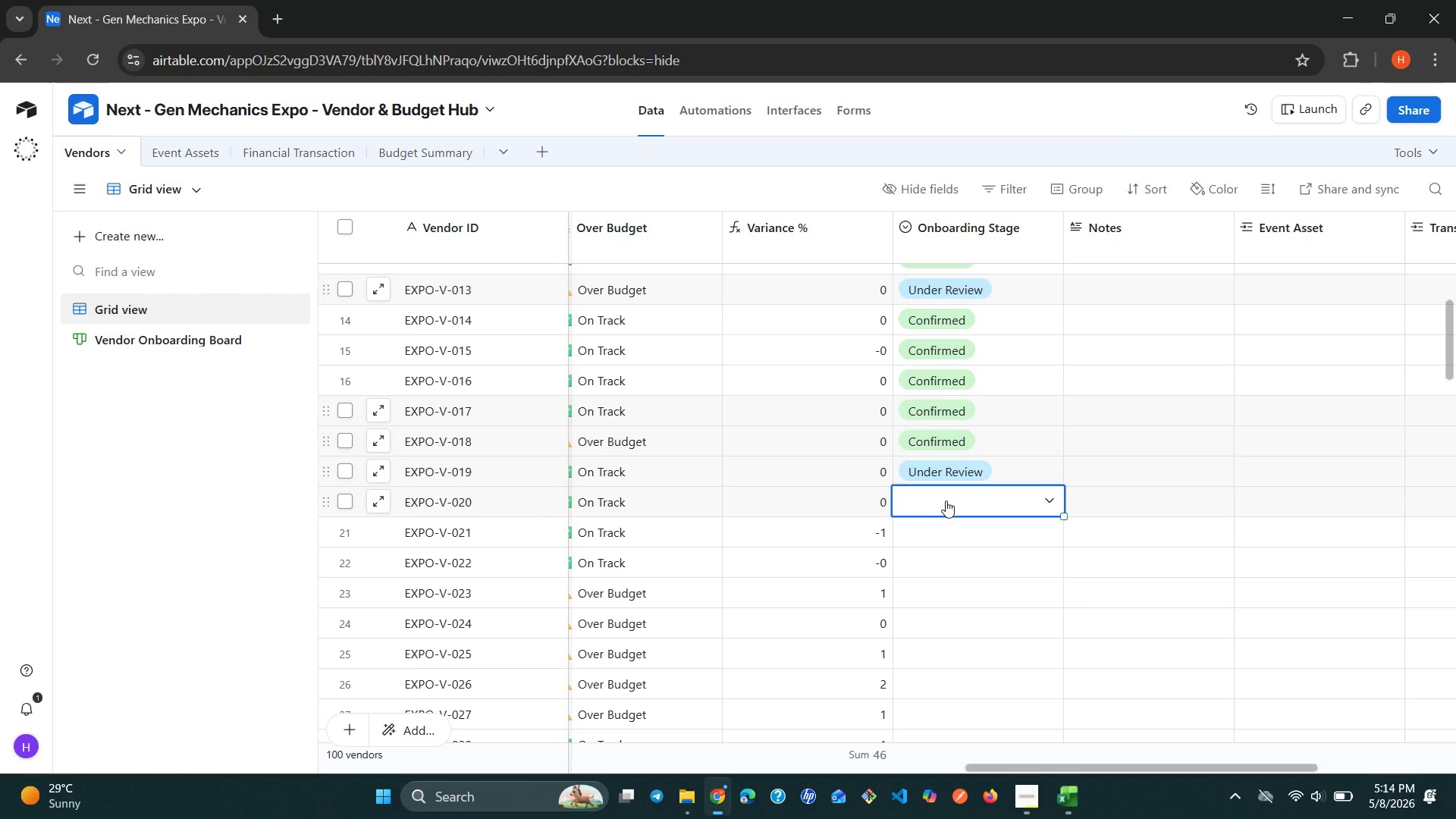 
wait(6.19)
 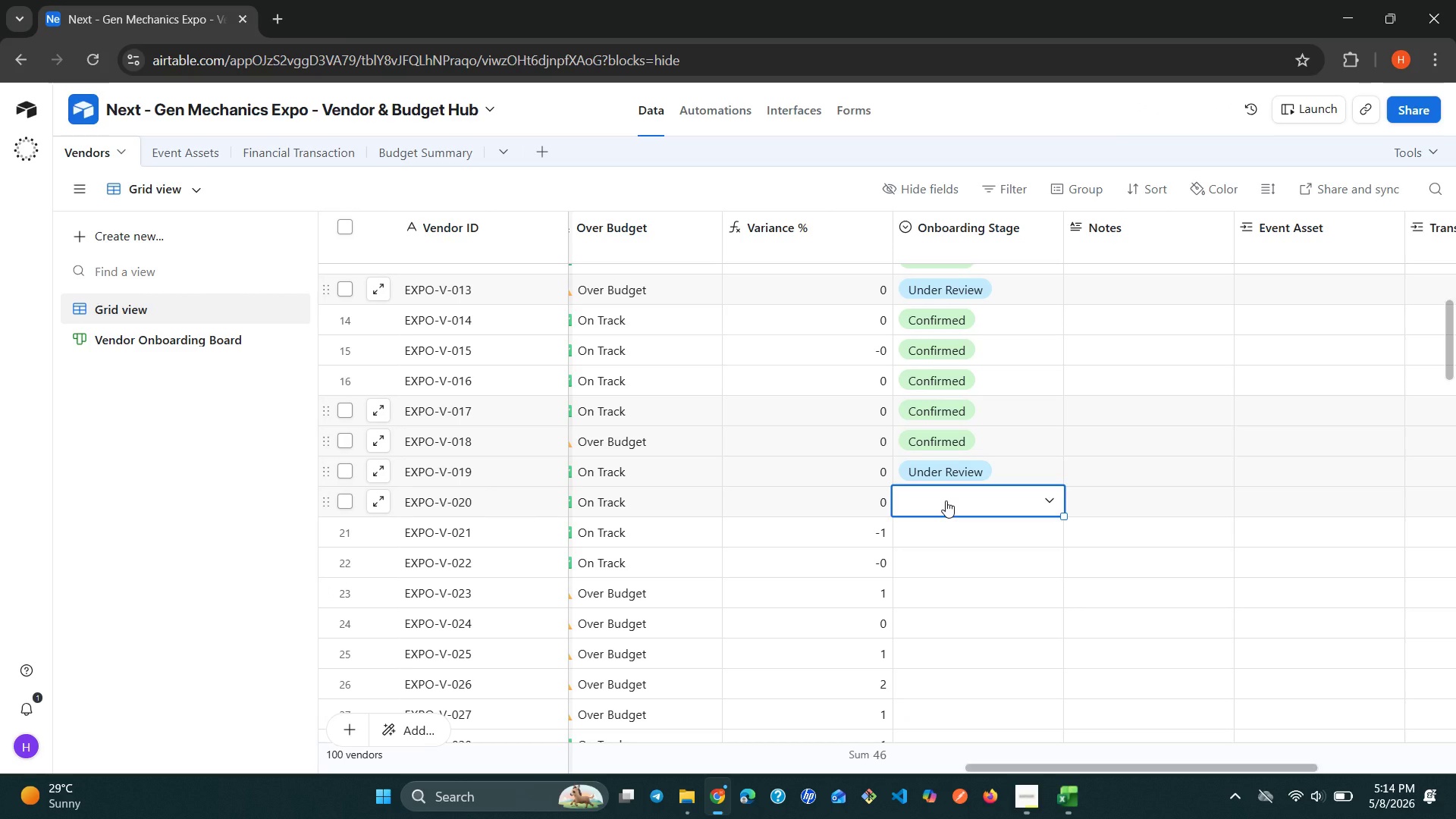 
left_click([946, 500])
 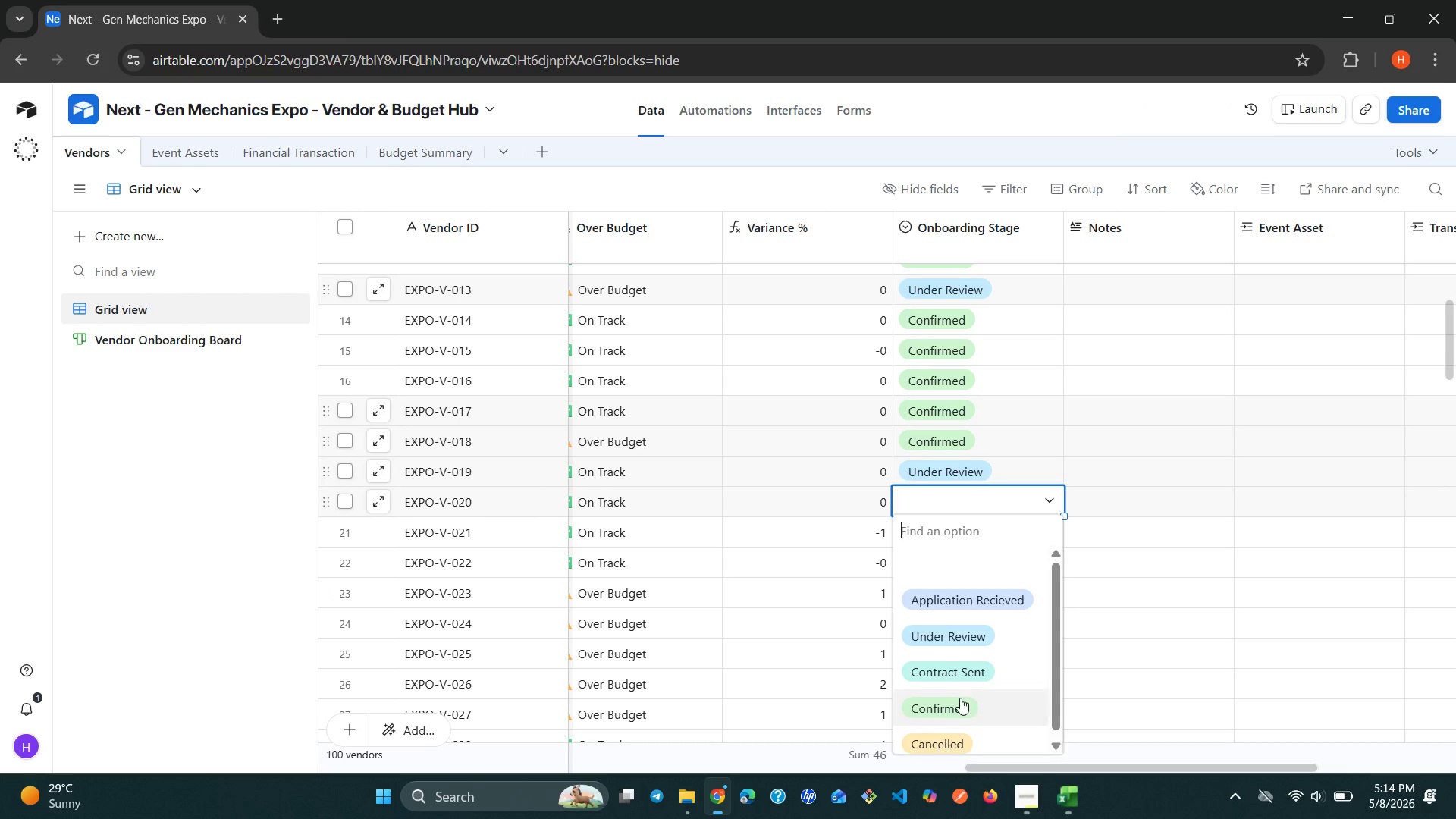 
left_click([962, 694])
 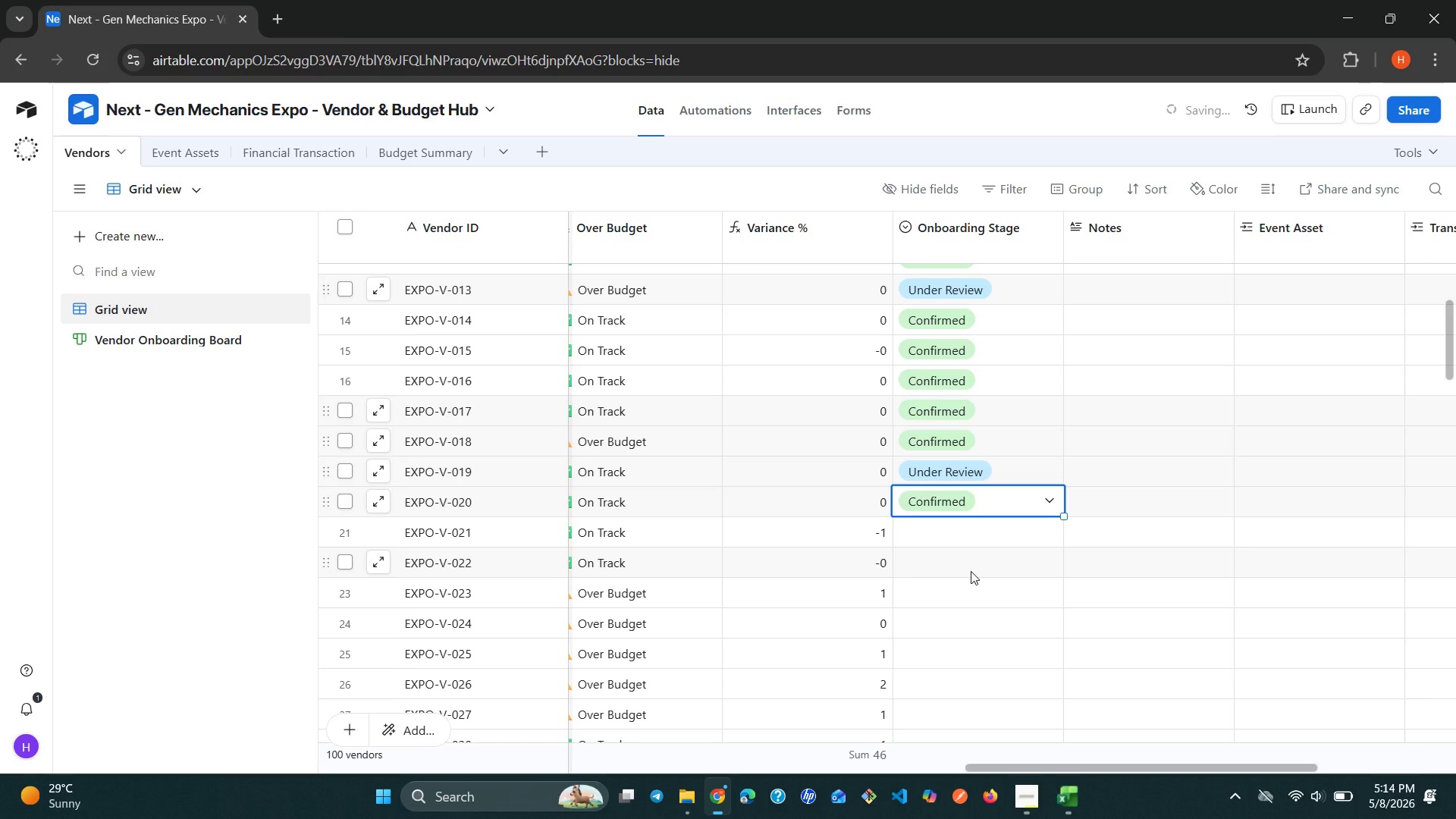 
left_click([987, 543])
 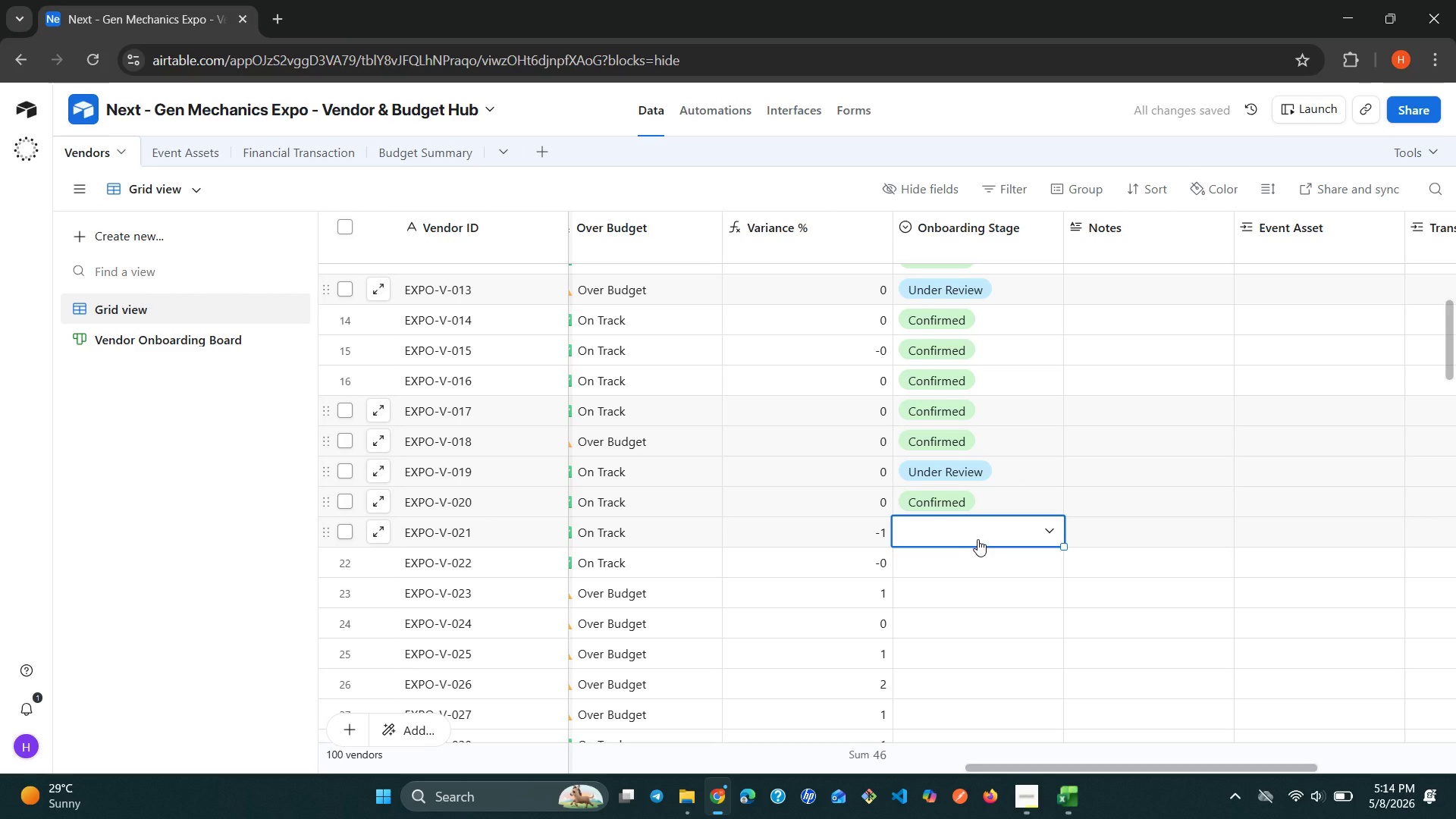 
left_click([979, 539])
 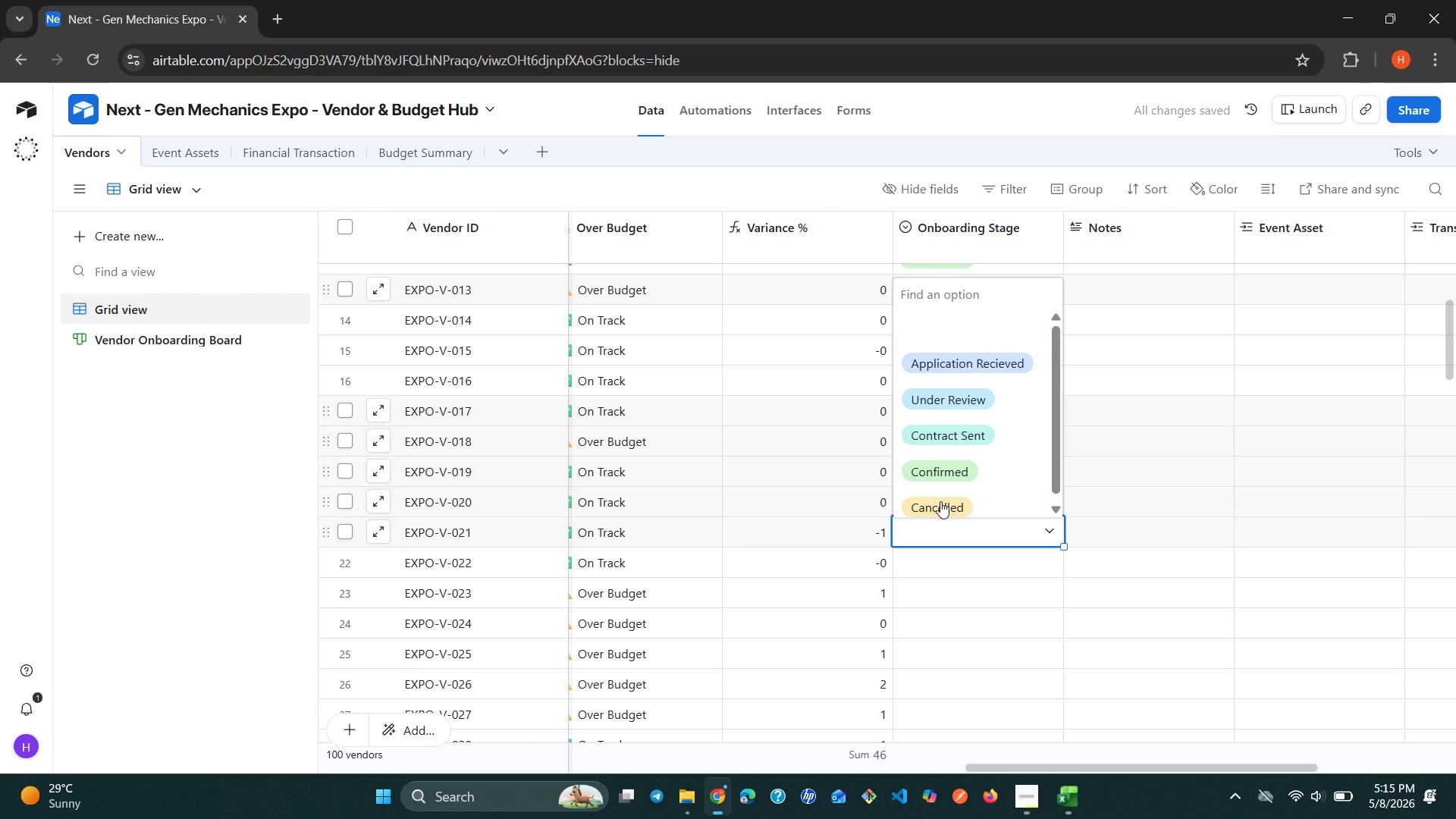 
left_click([937, 465])
 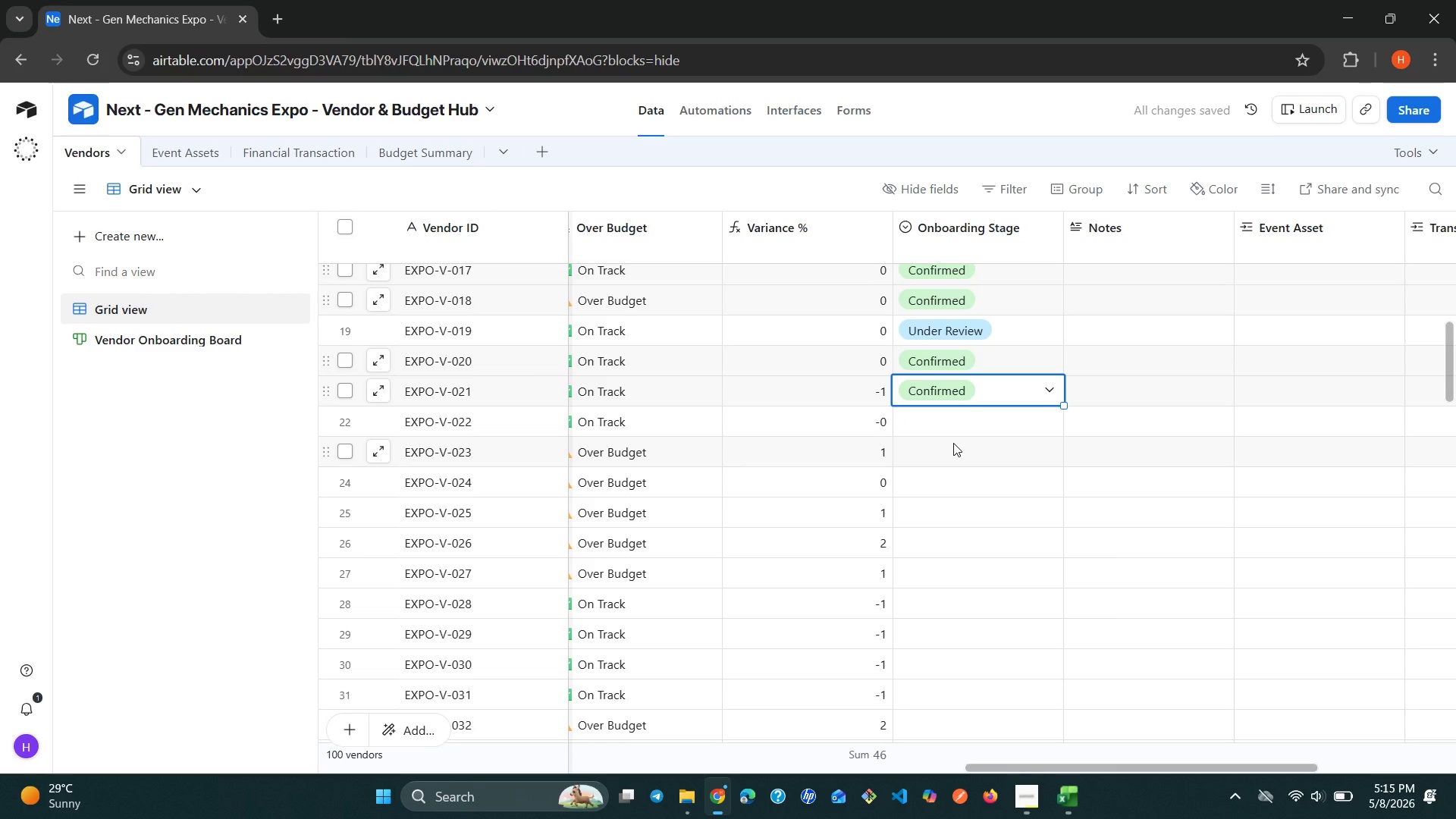 
left_click([983, 409])
 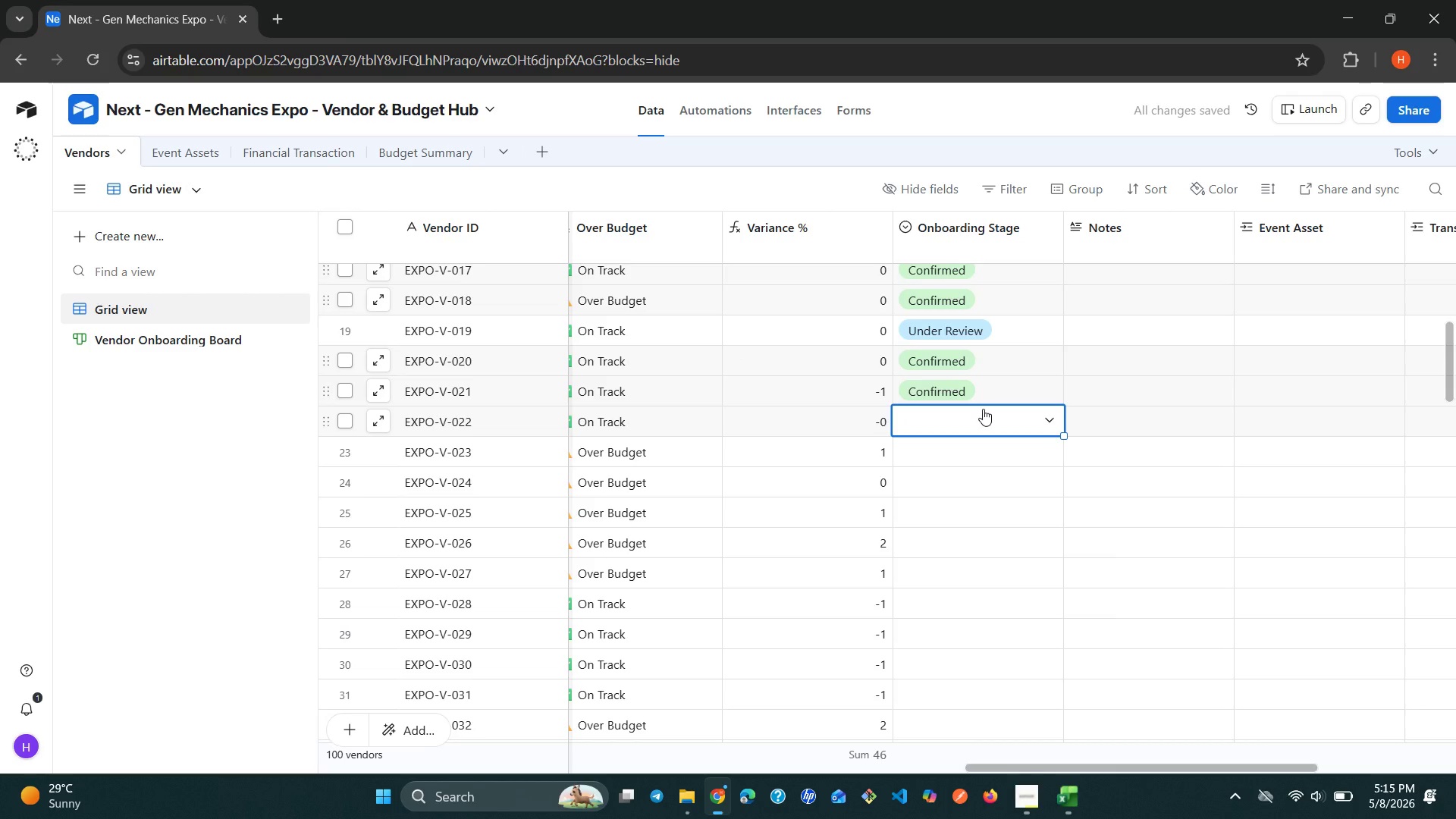 
left_click([983, 409])
 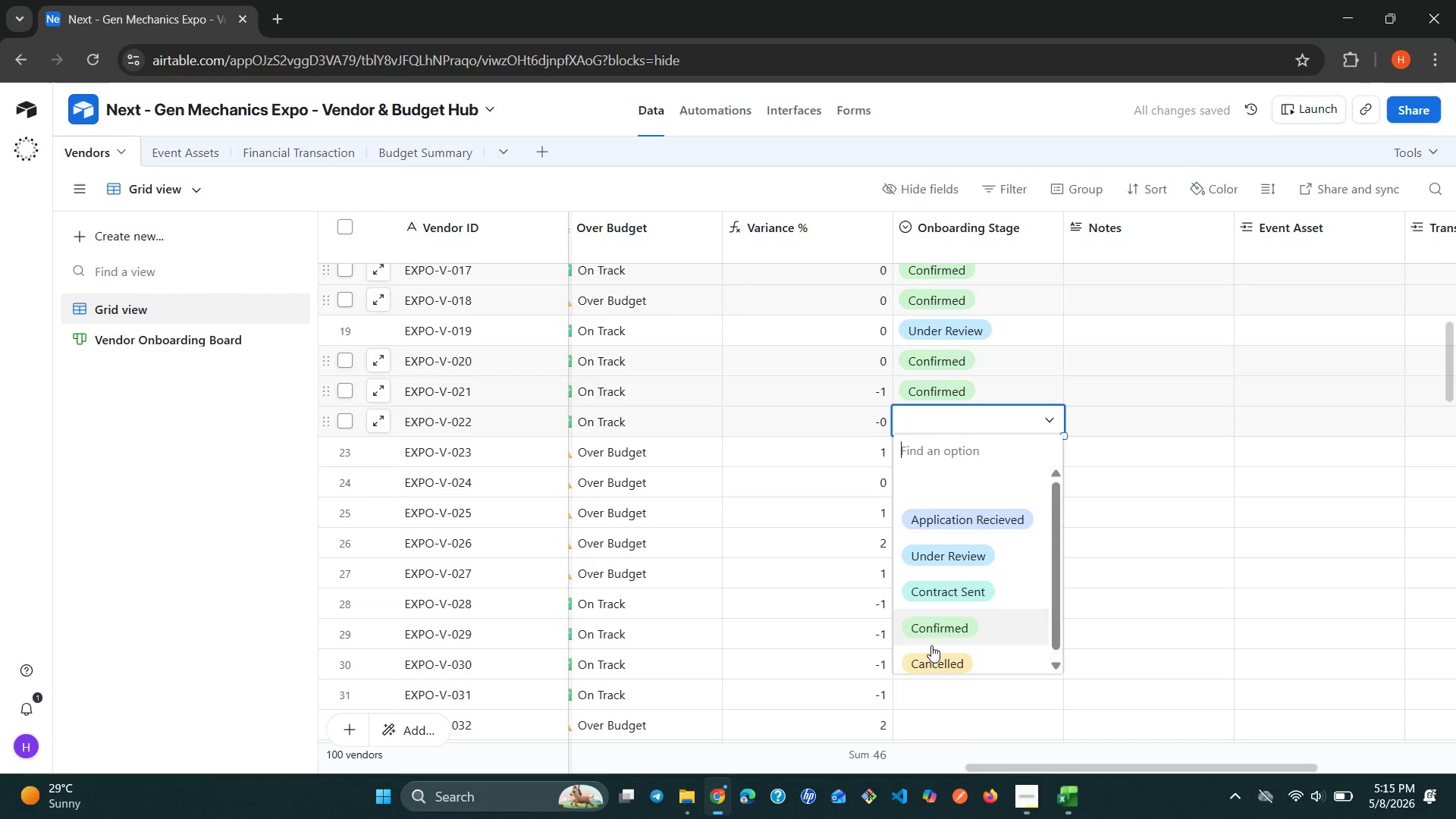 
left_click([924, 656])
 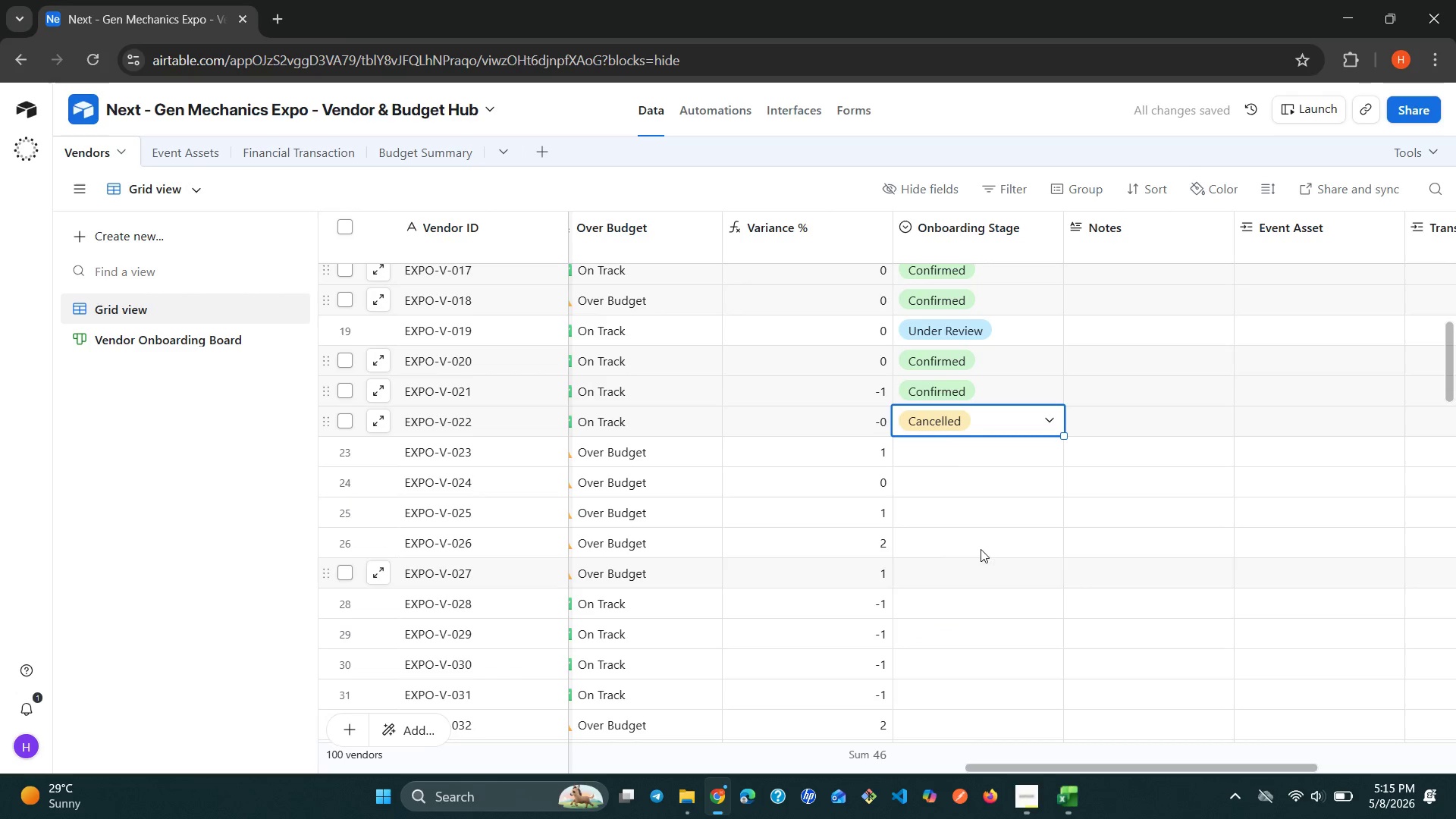 
left_click([941, 444])
 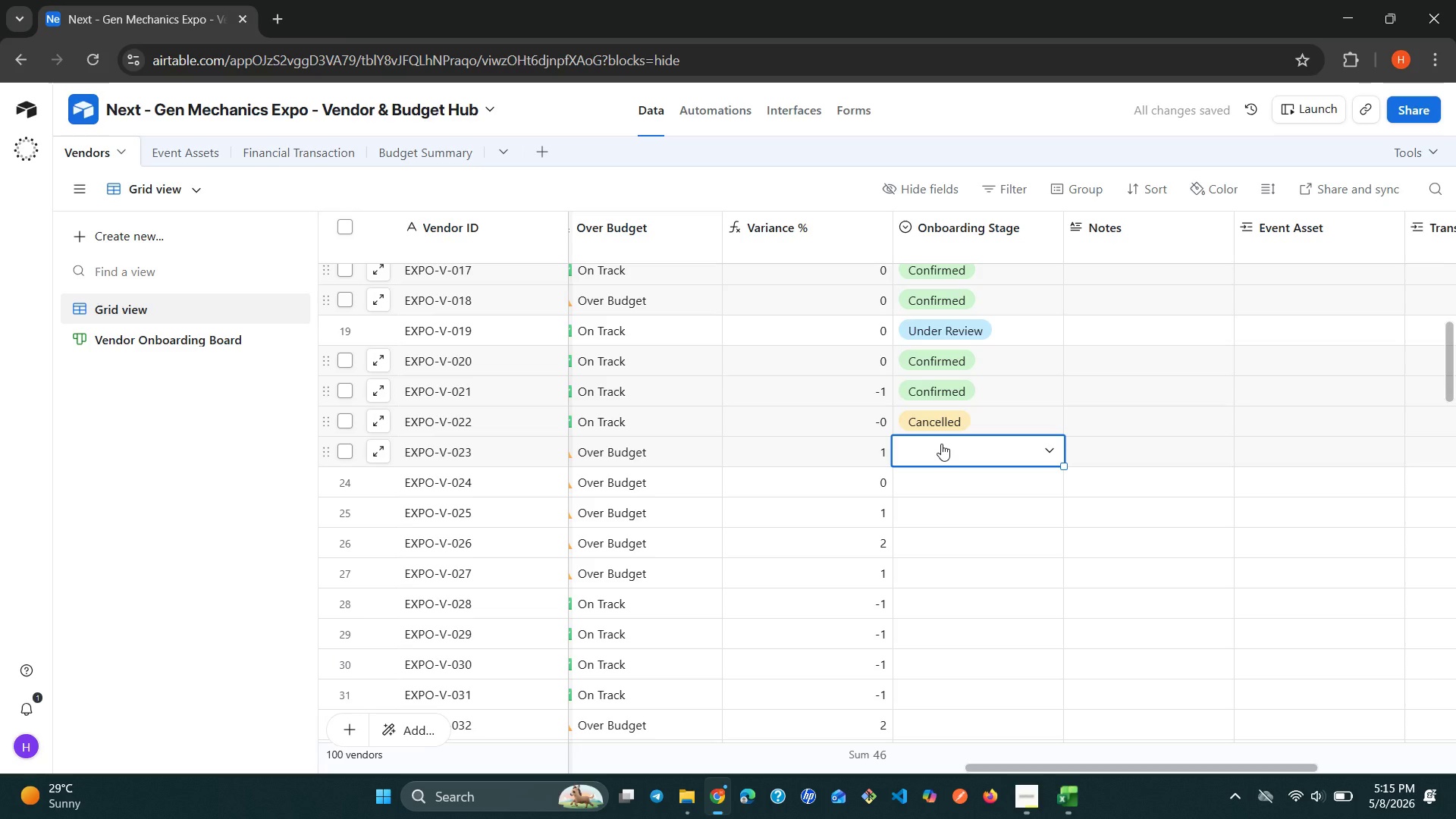 
left_click([941, 444])
 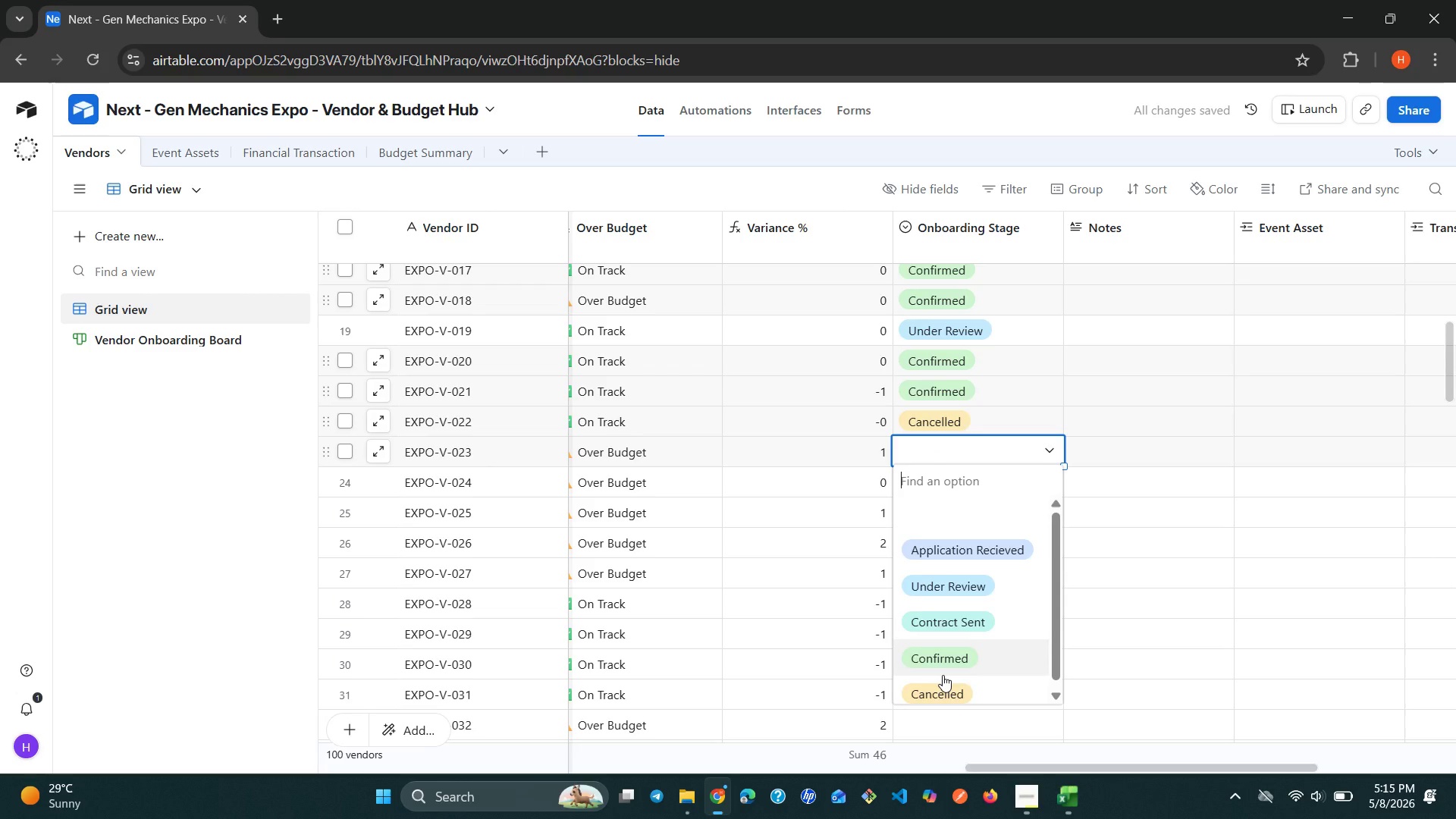 
left_click([940, 680])
 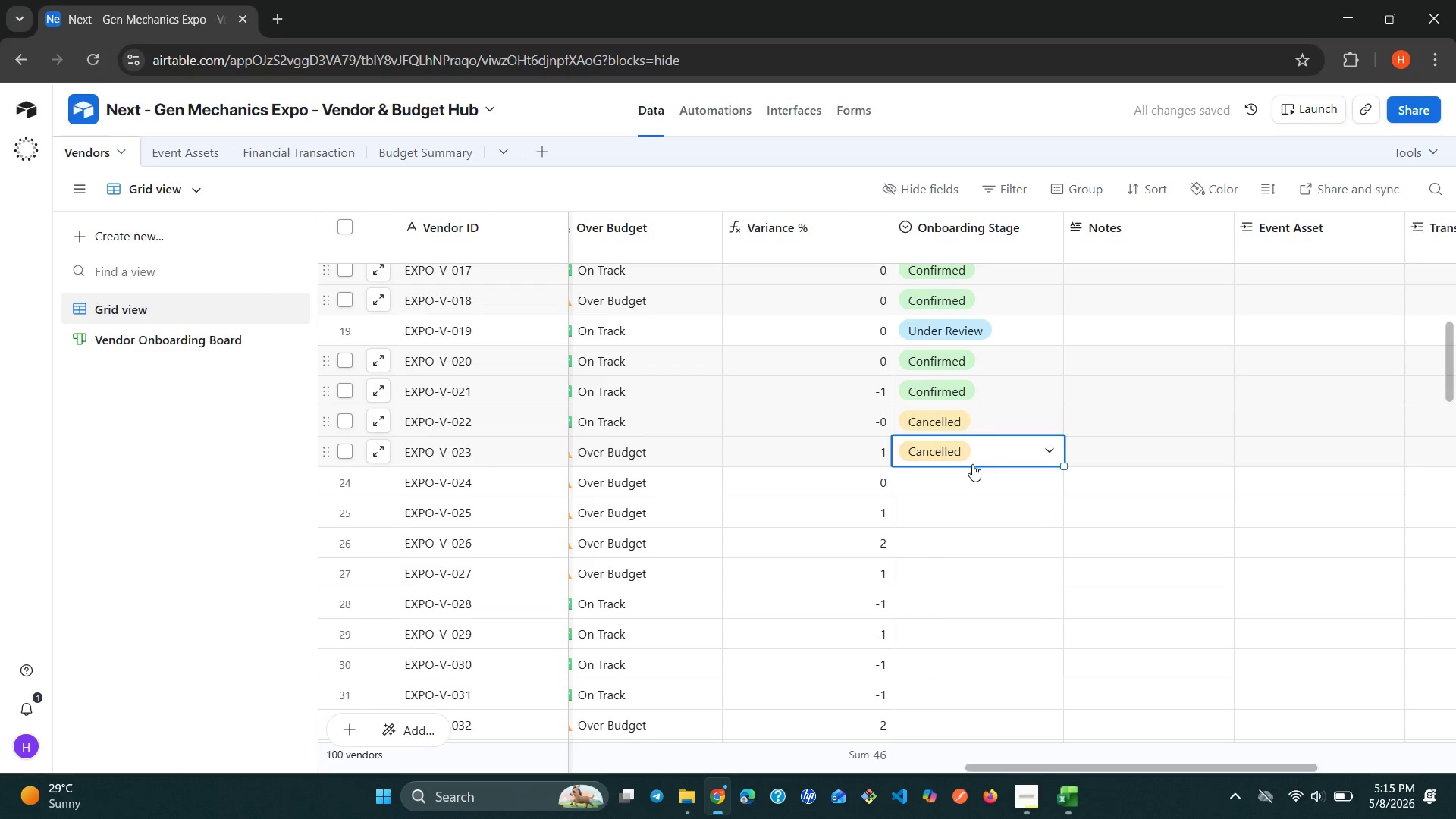 
left_click([965, 481])
 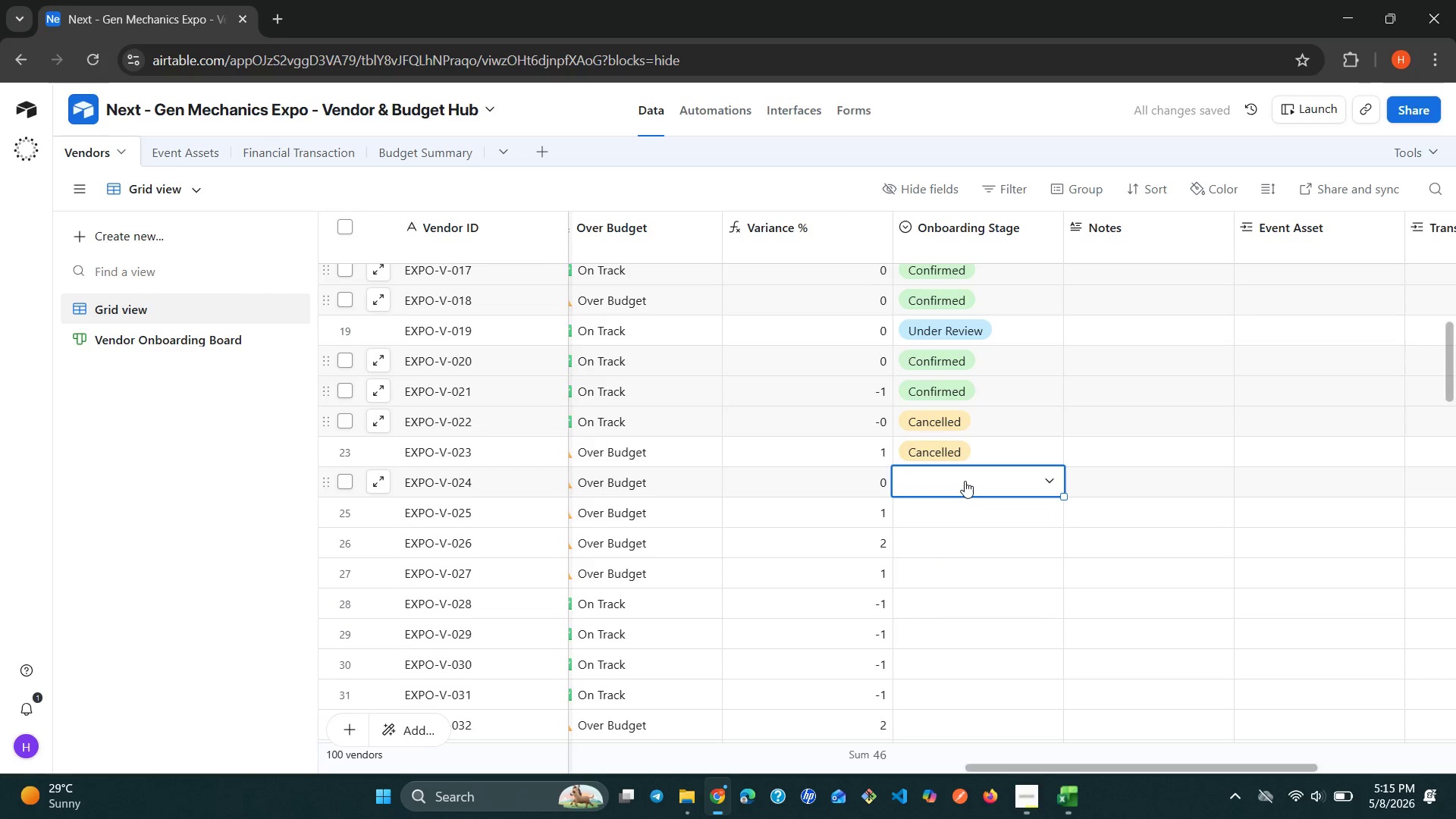 
left_click([965, 481])
 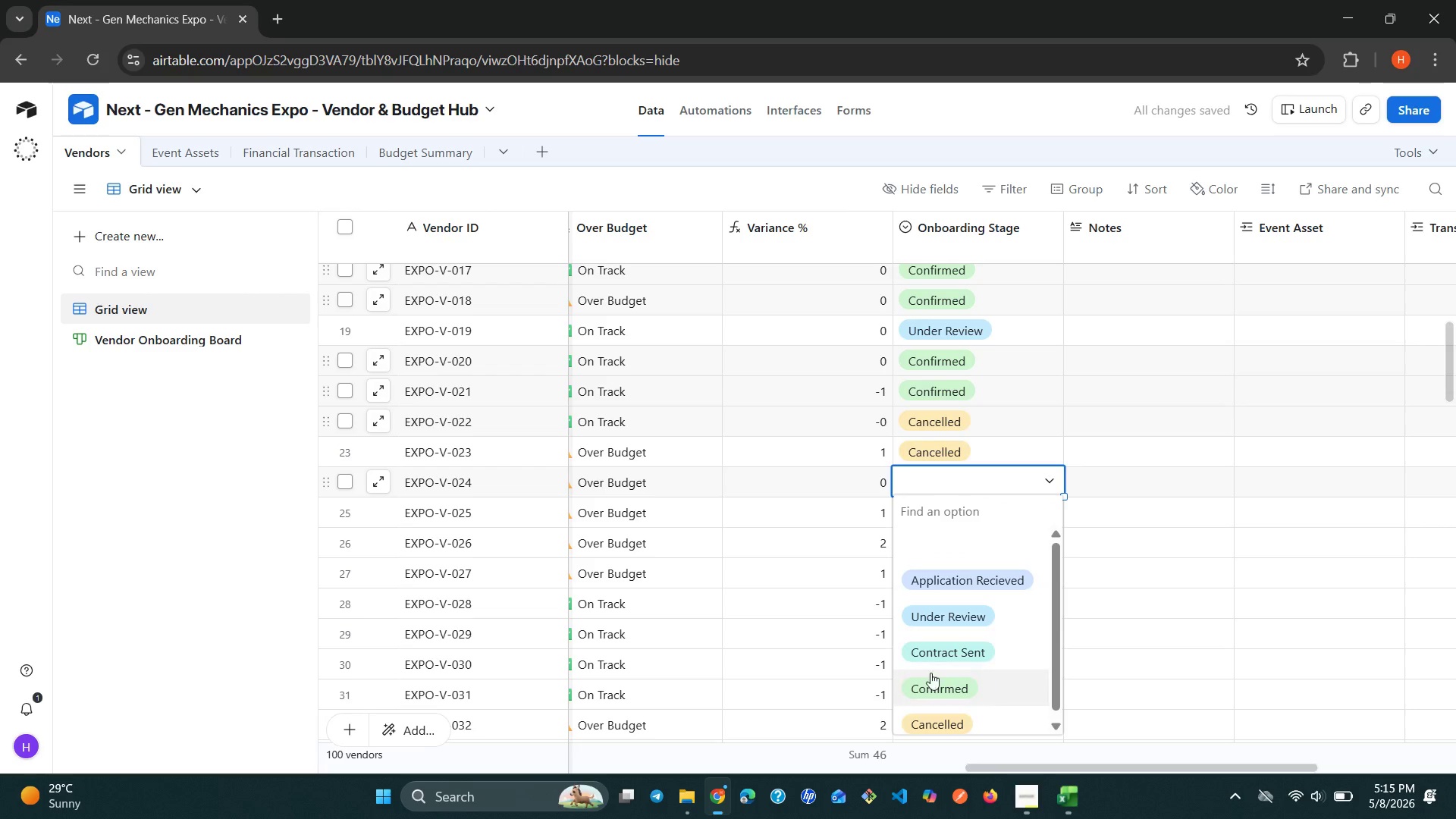 
left_click([930, 674])
 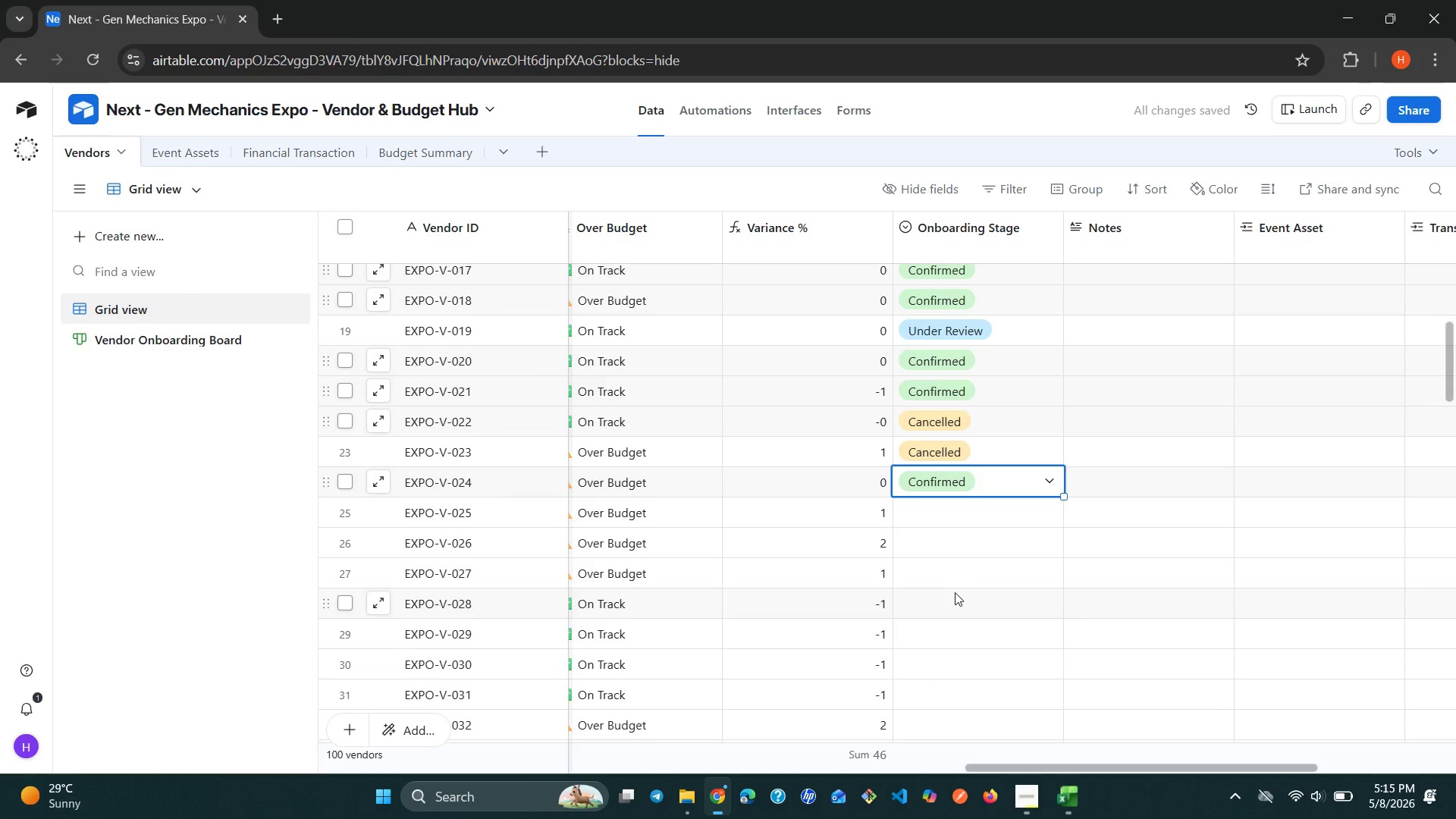 
left_click([940, 522])
 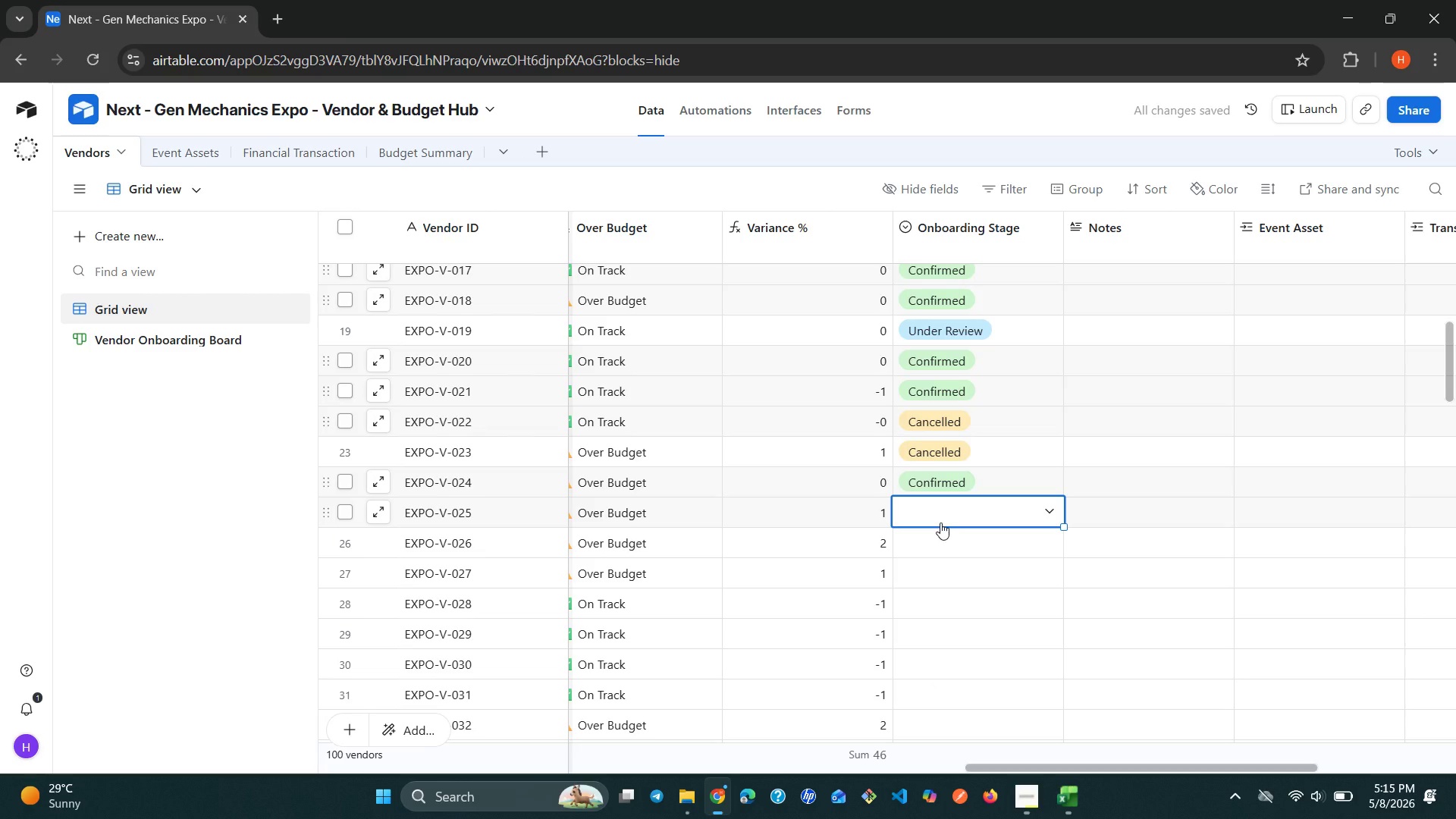 
left_click([940, 522])
 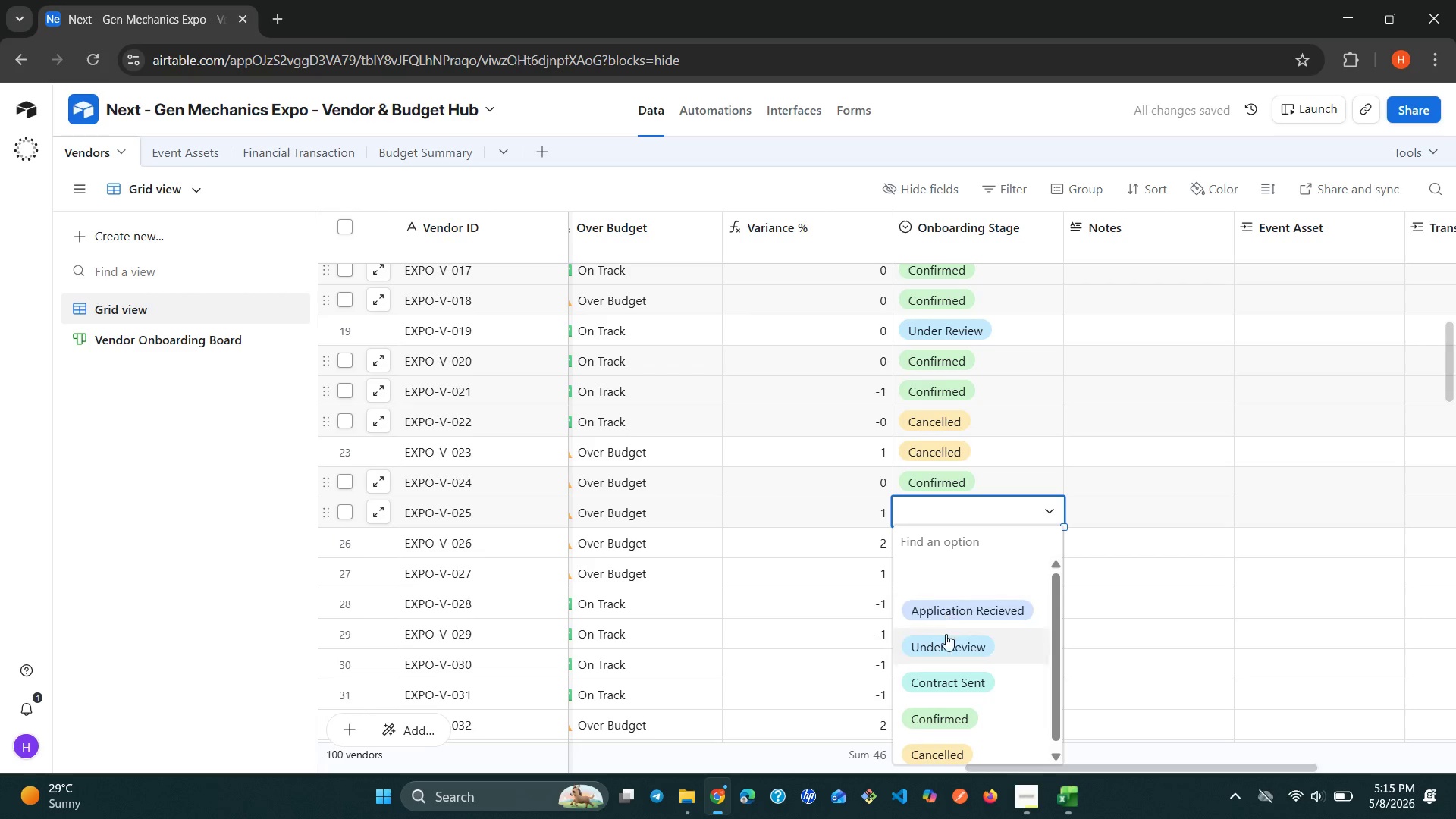 
left_click([946, 638])
 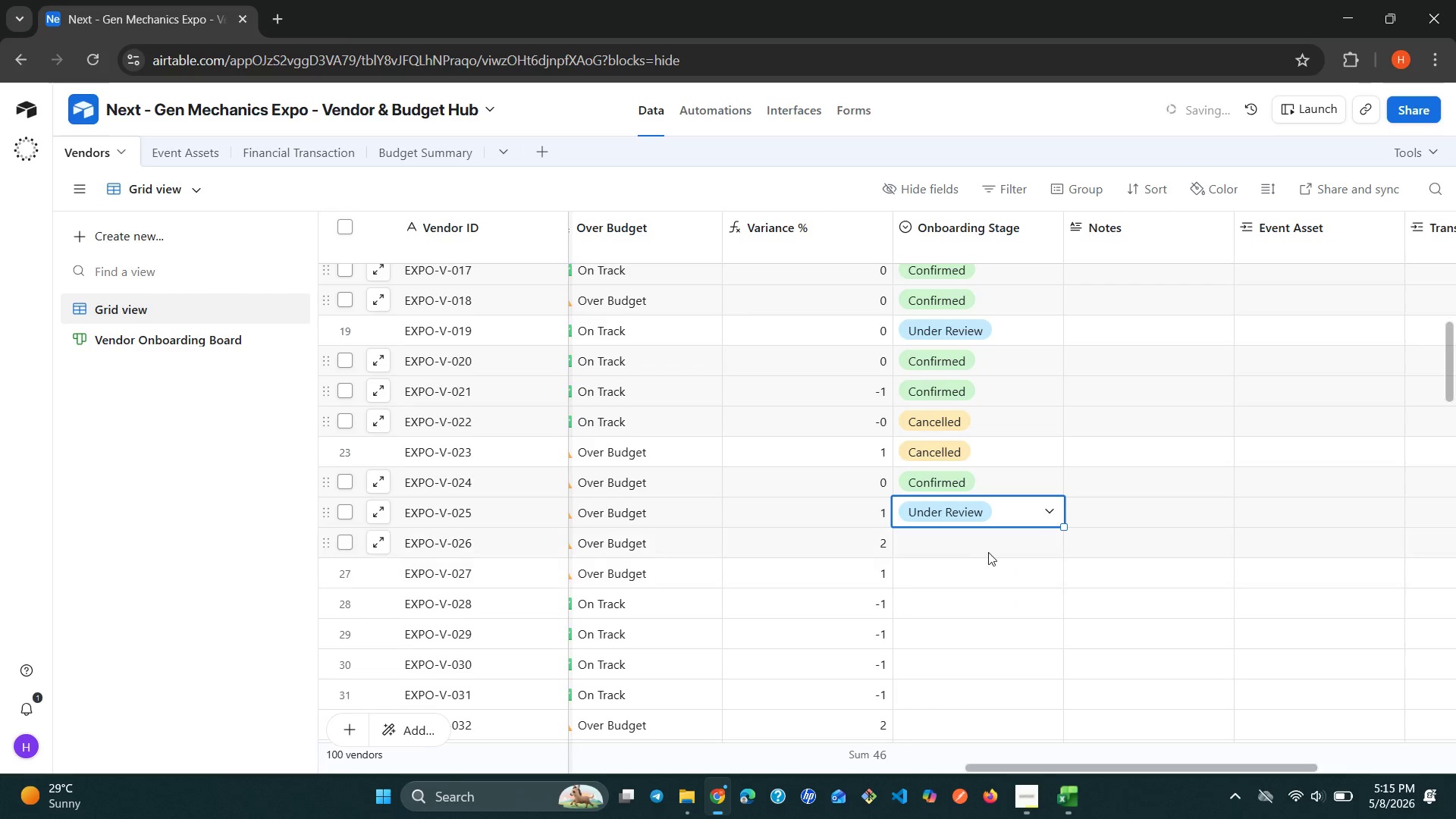 
left_click([990, 551])
 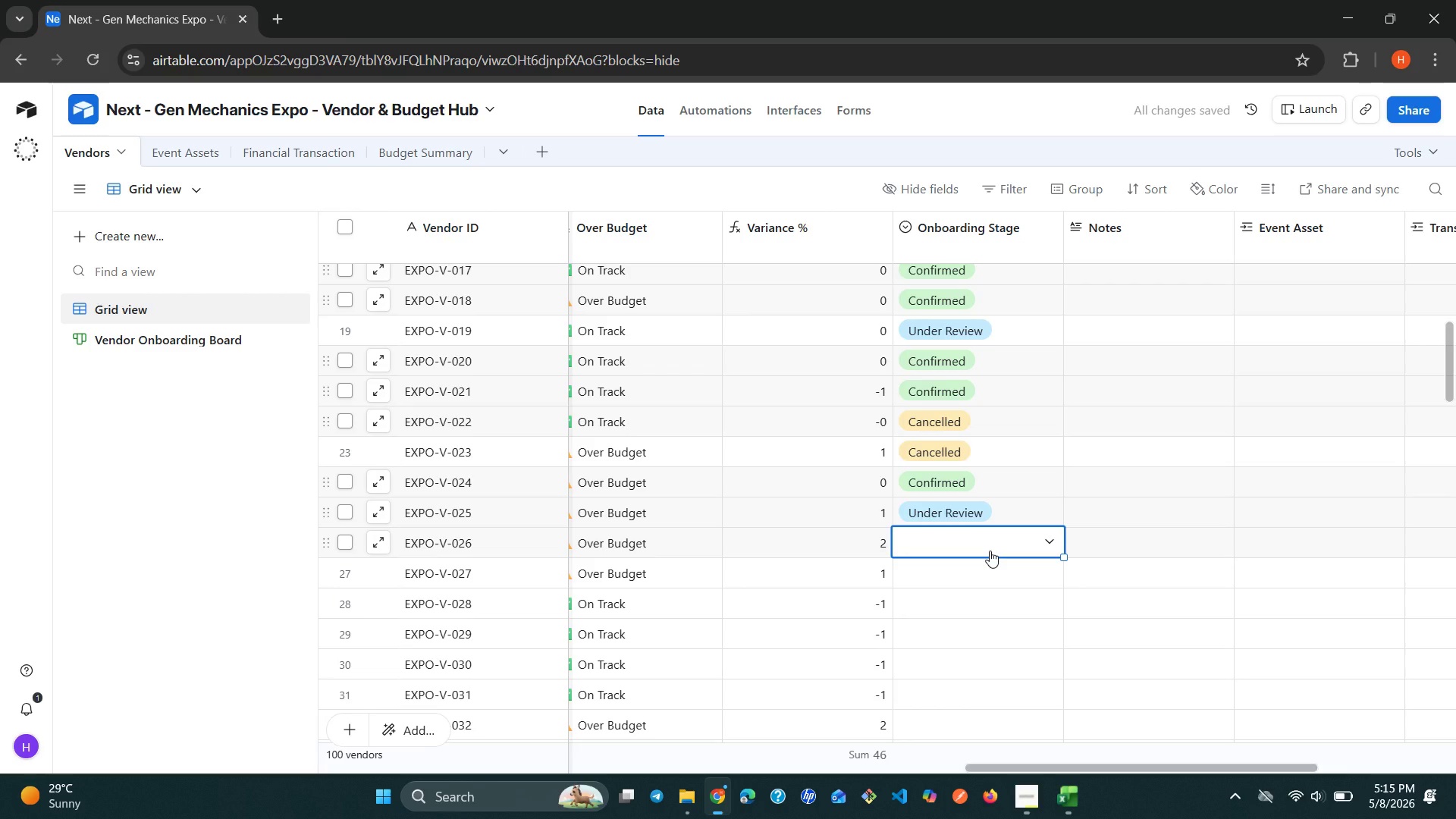 
left_click([990, 551])
 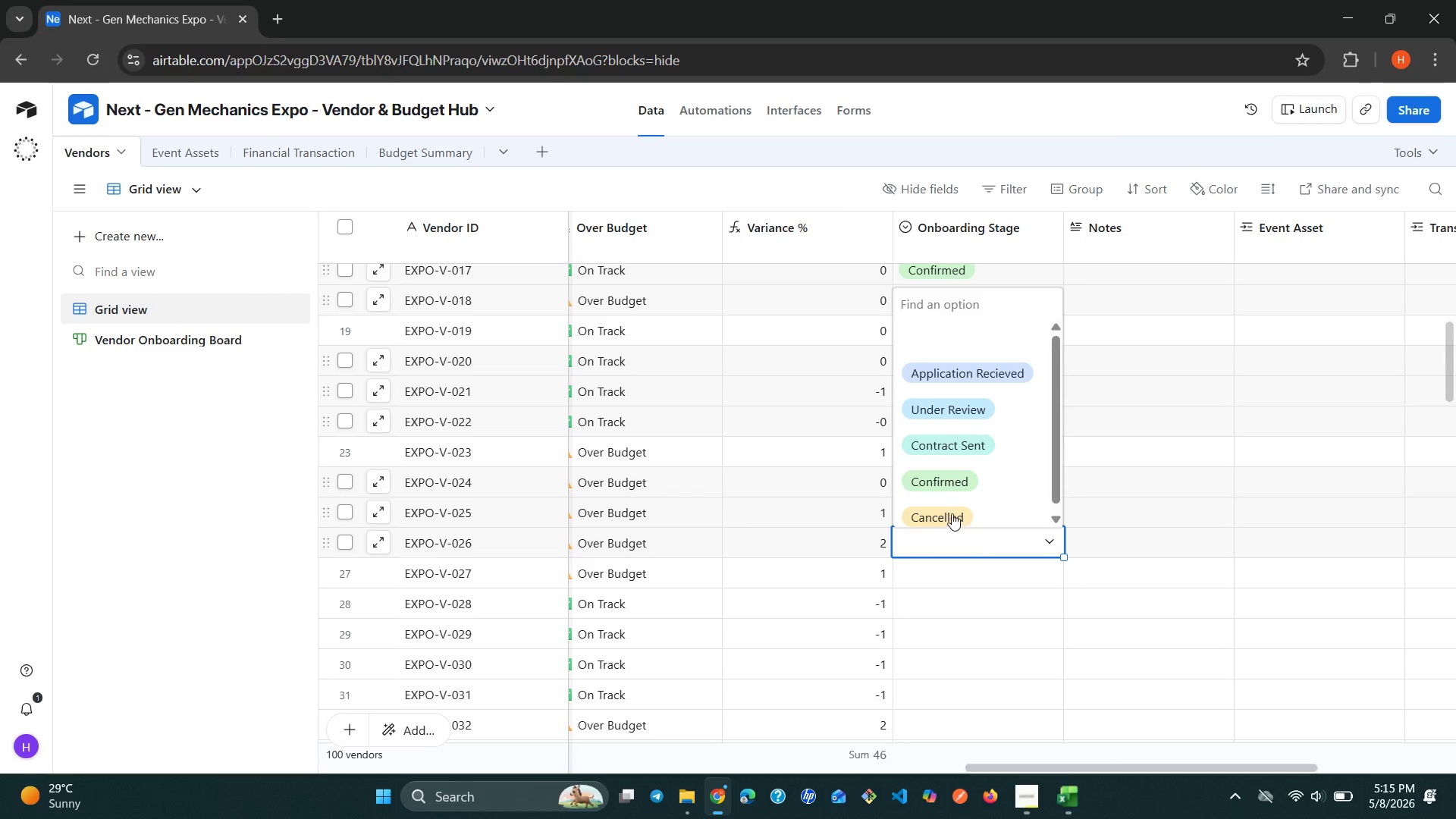 
wait(5.62)
 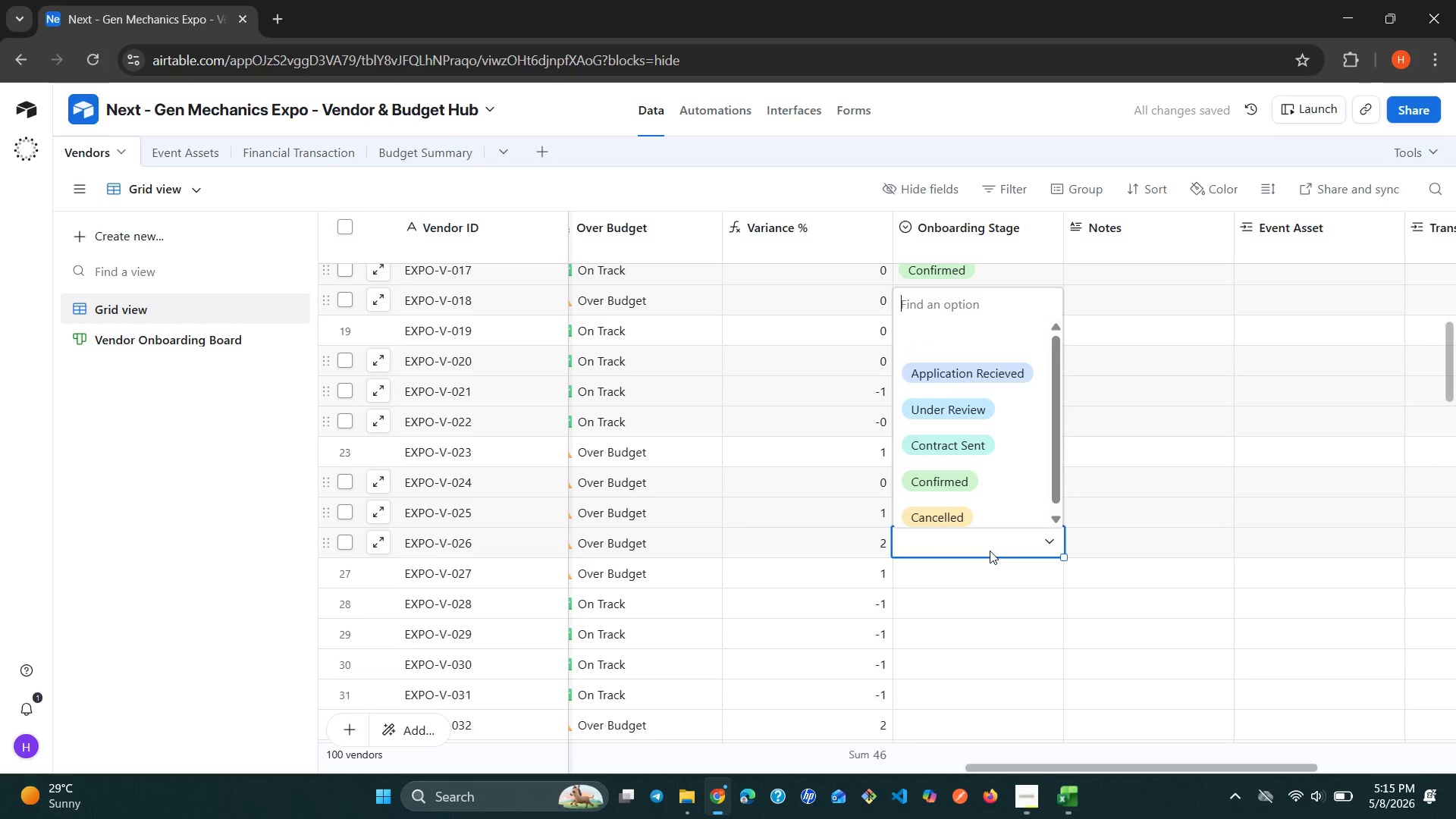 
left_click([949, 511])
 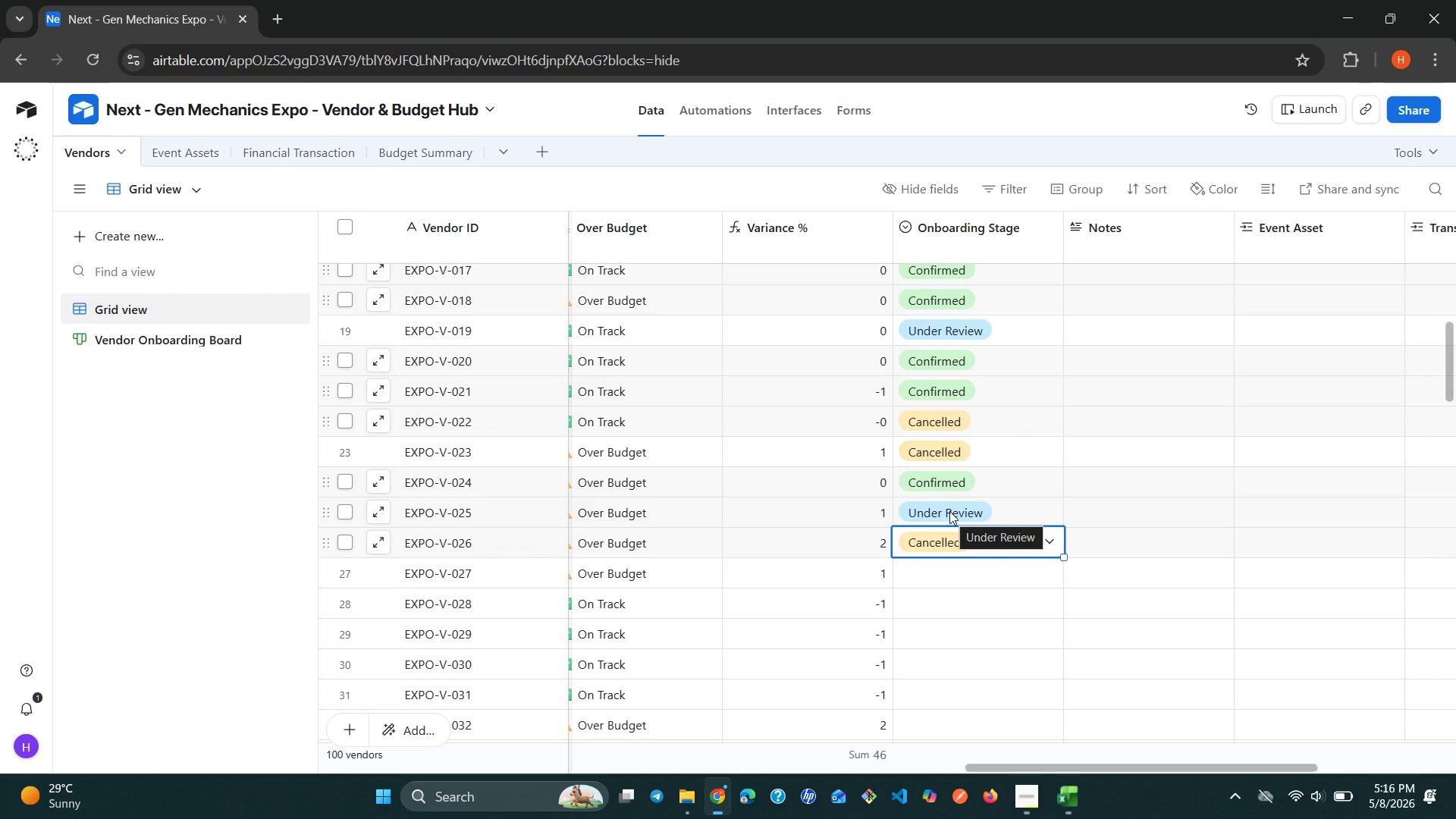 
wait(50.36)
 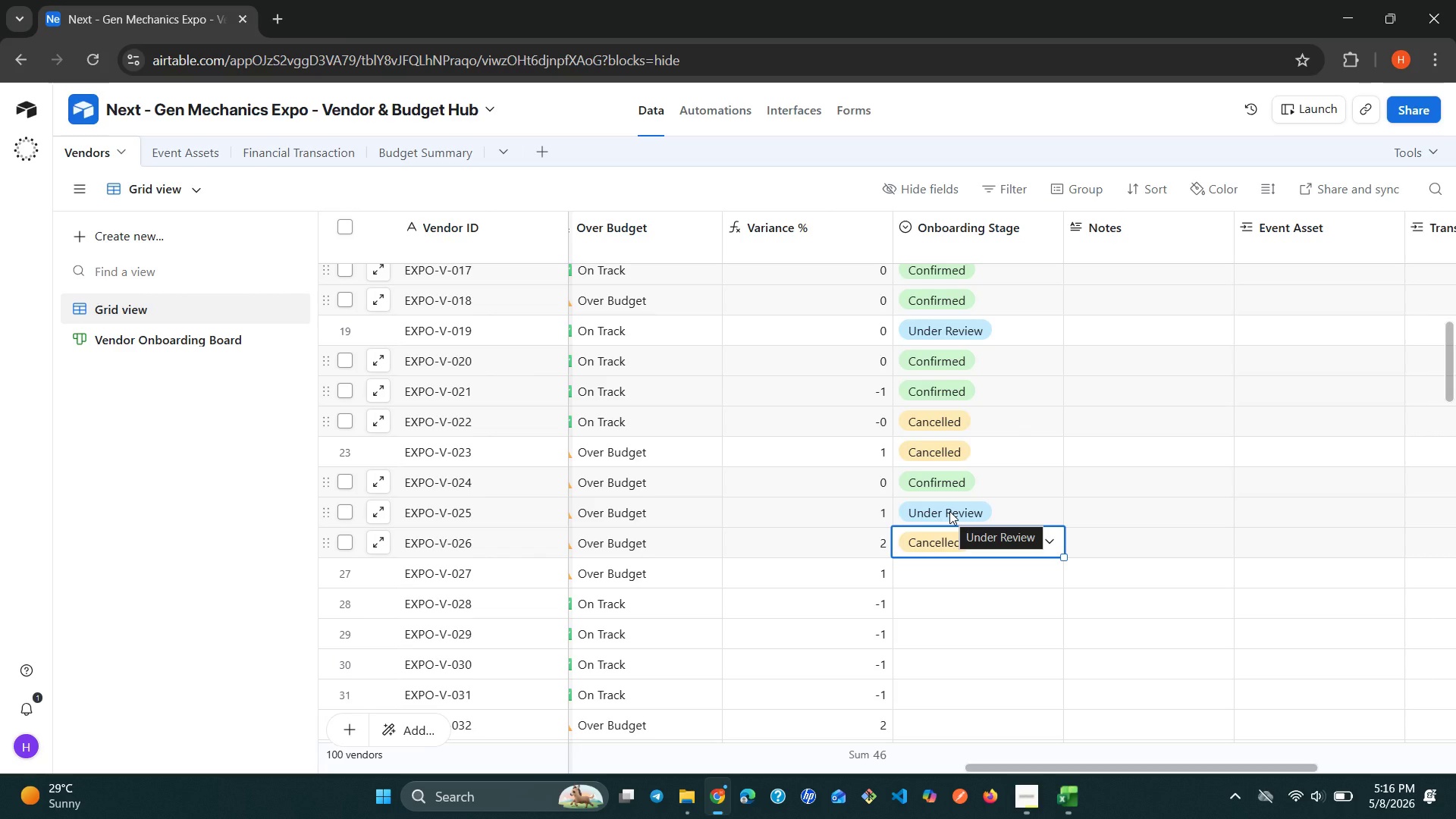 
left_click([948, 577])
 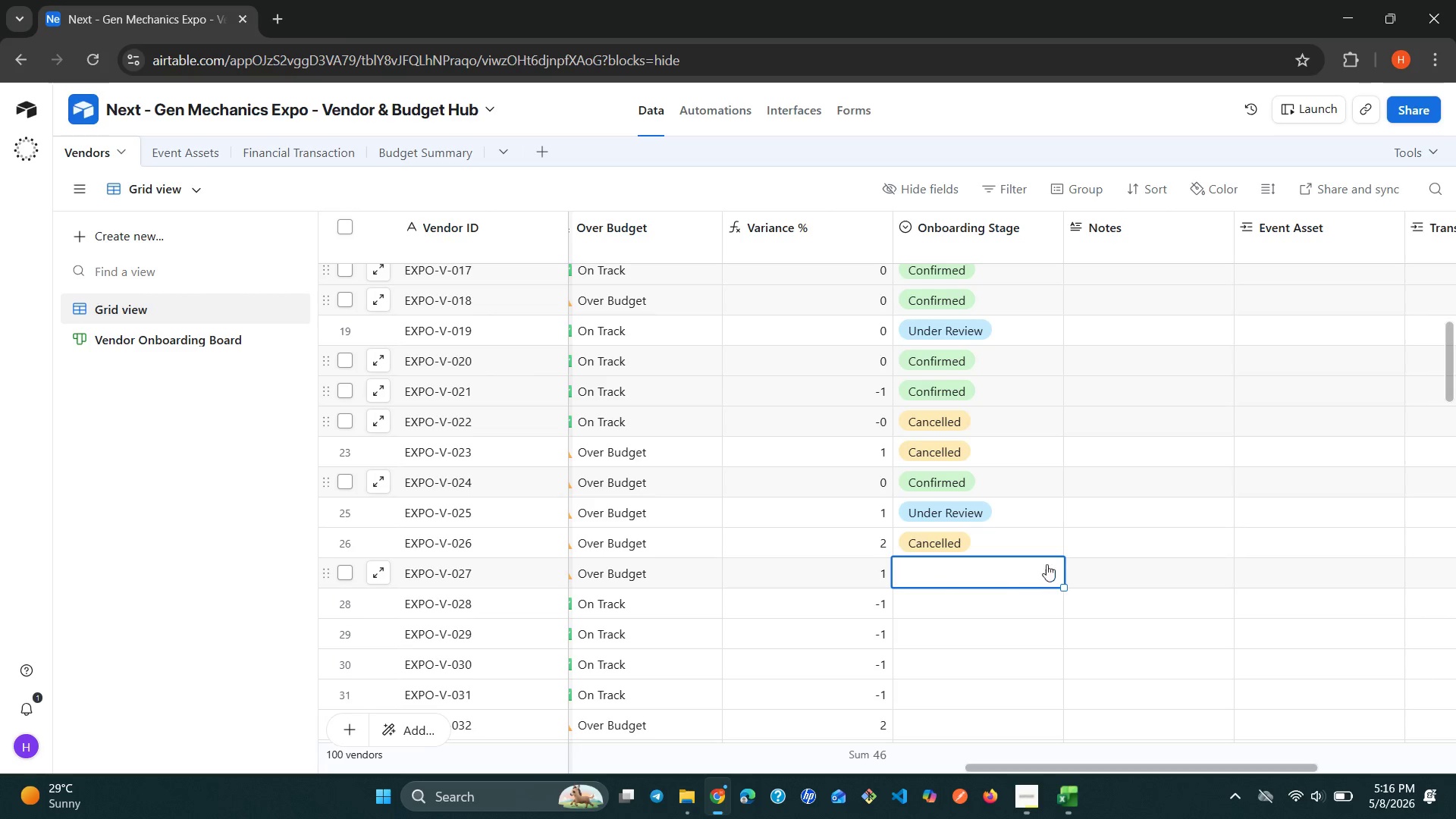 
left_click([1056, 564])
 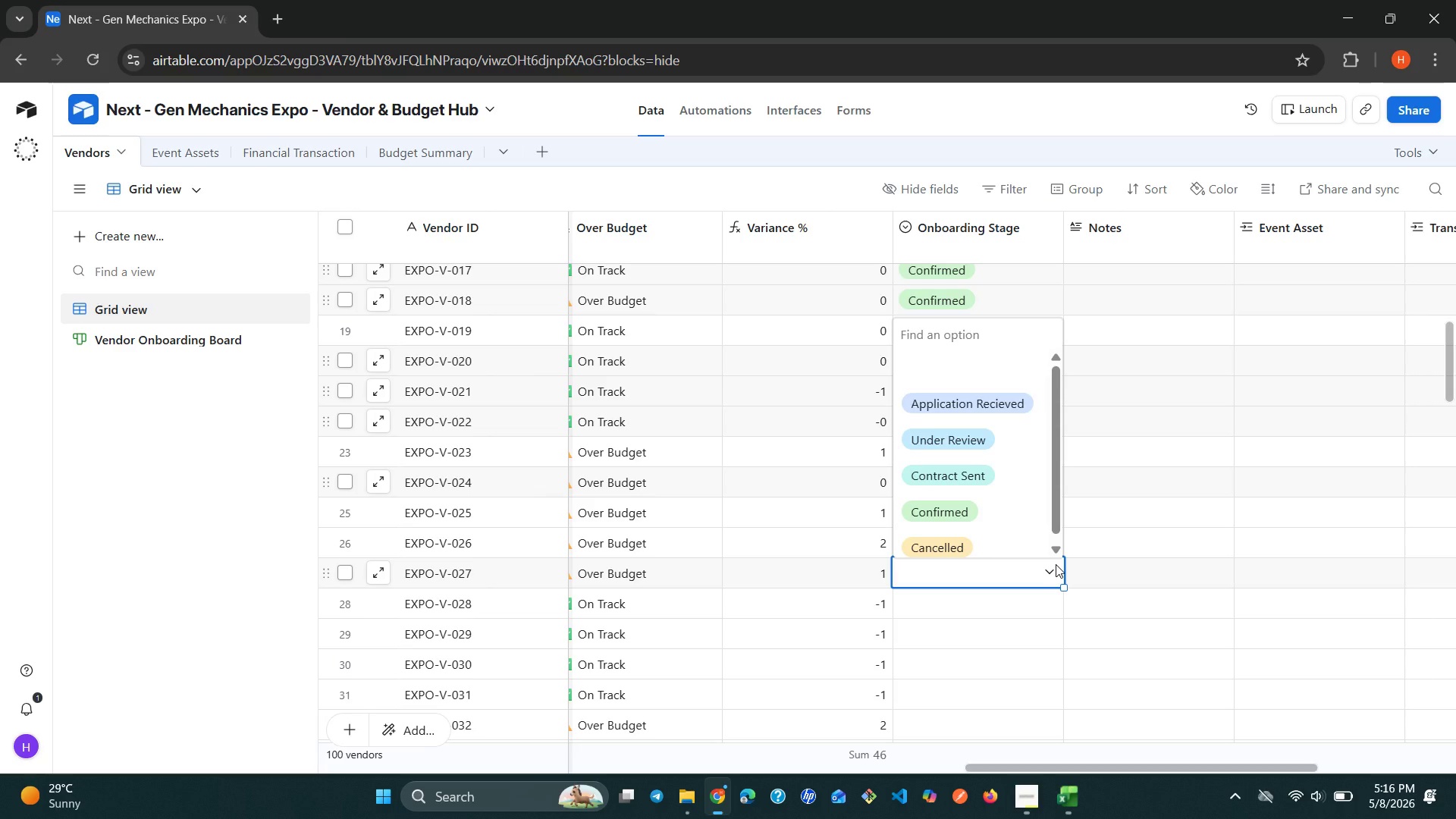 
wait(15.8)
 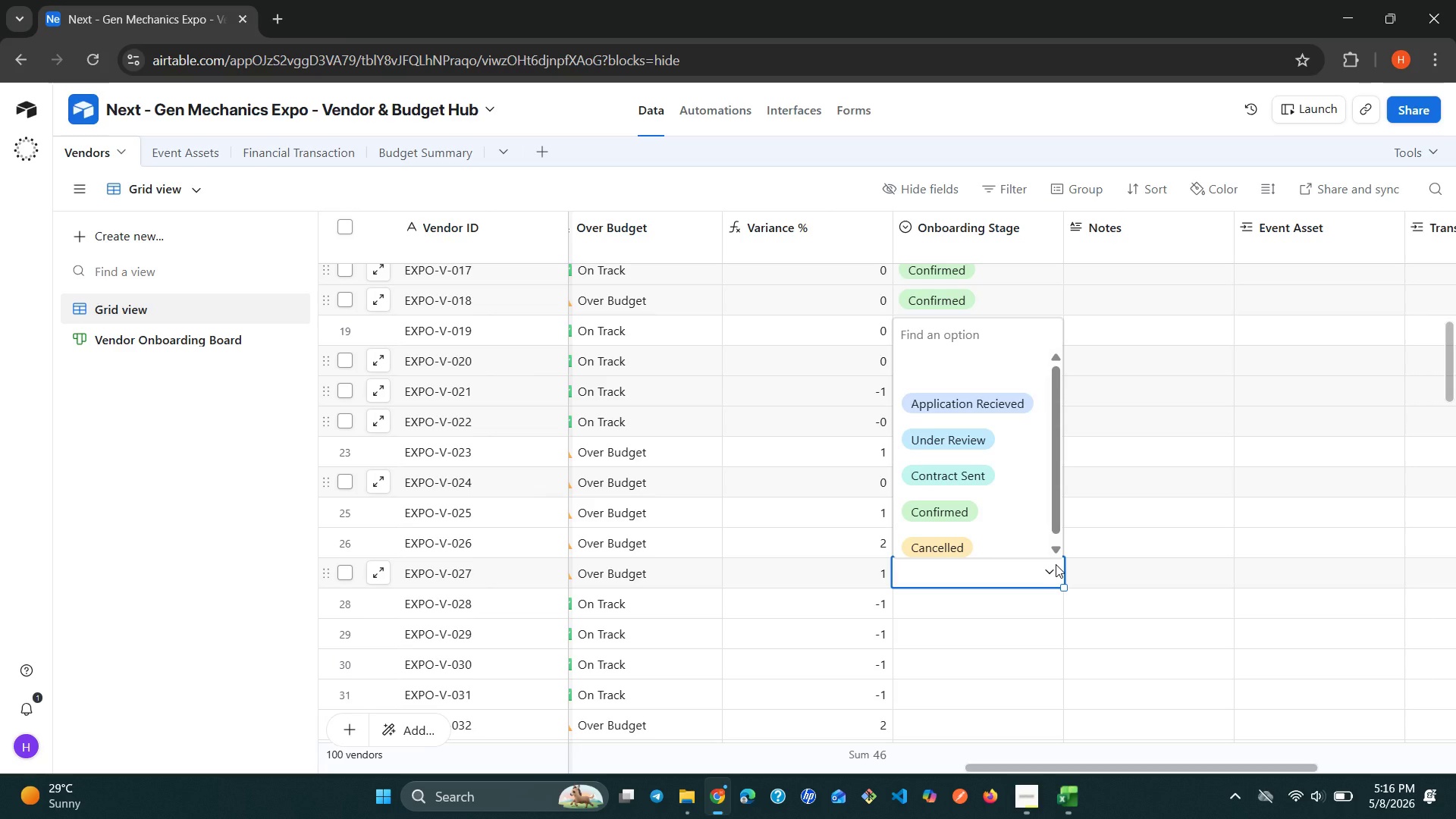 
left_click([1049, 567])
 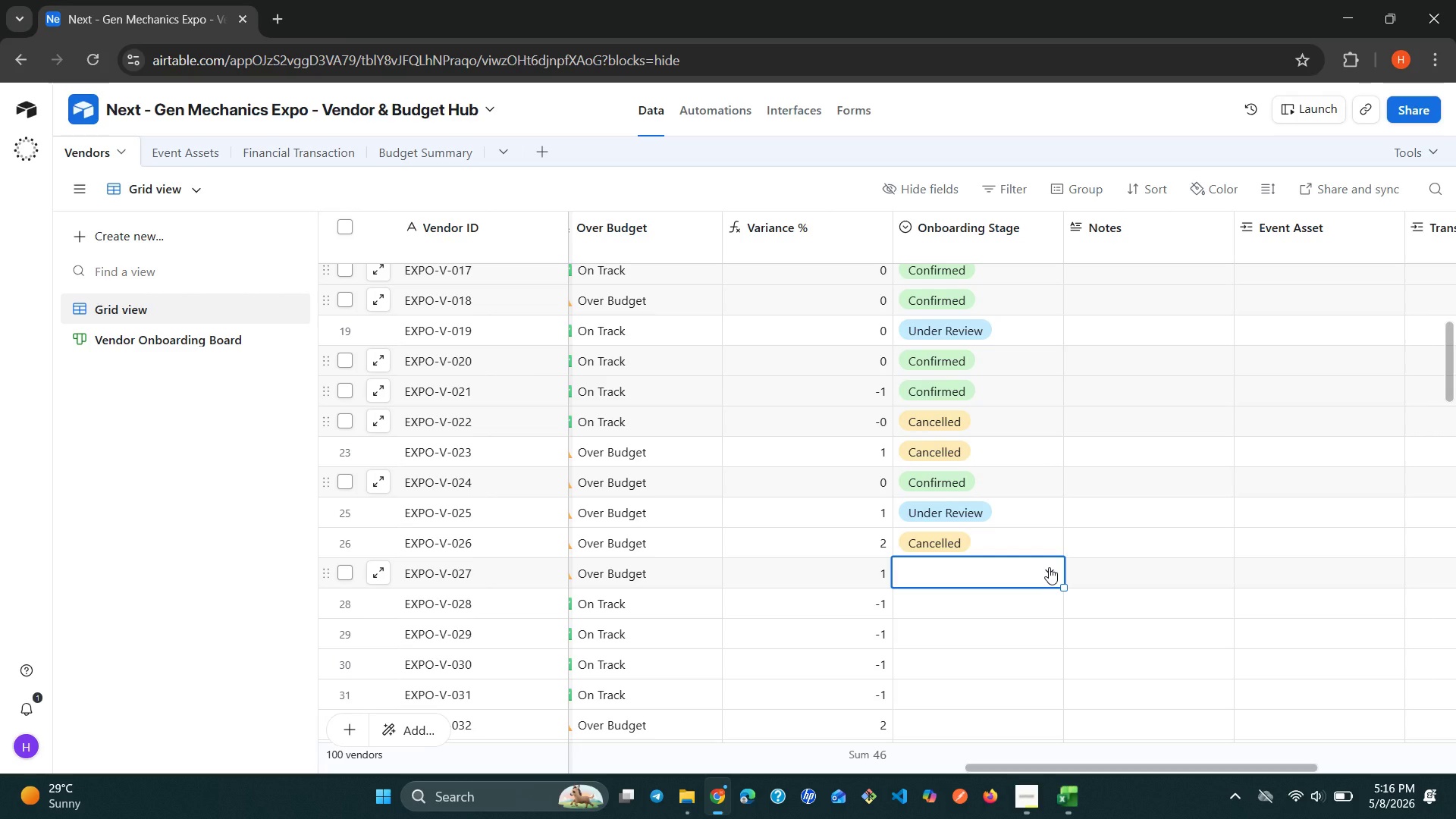 
left_click([1049, 567])
 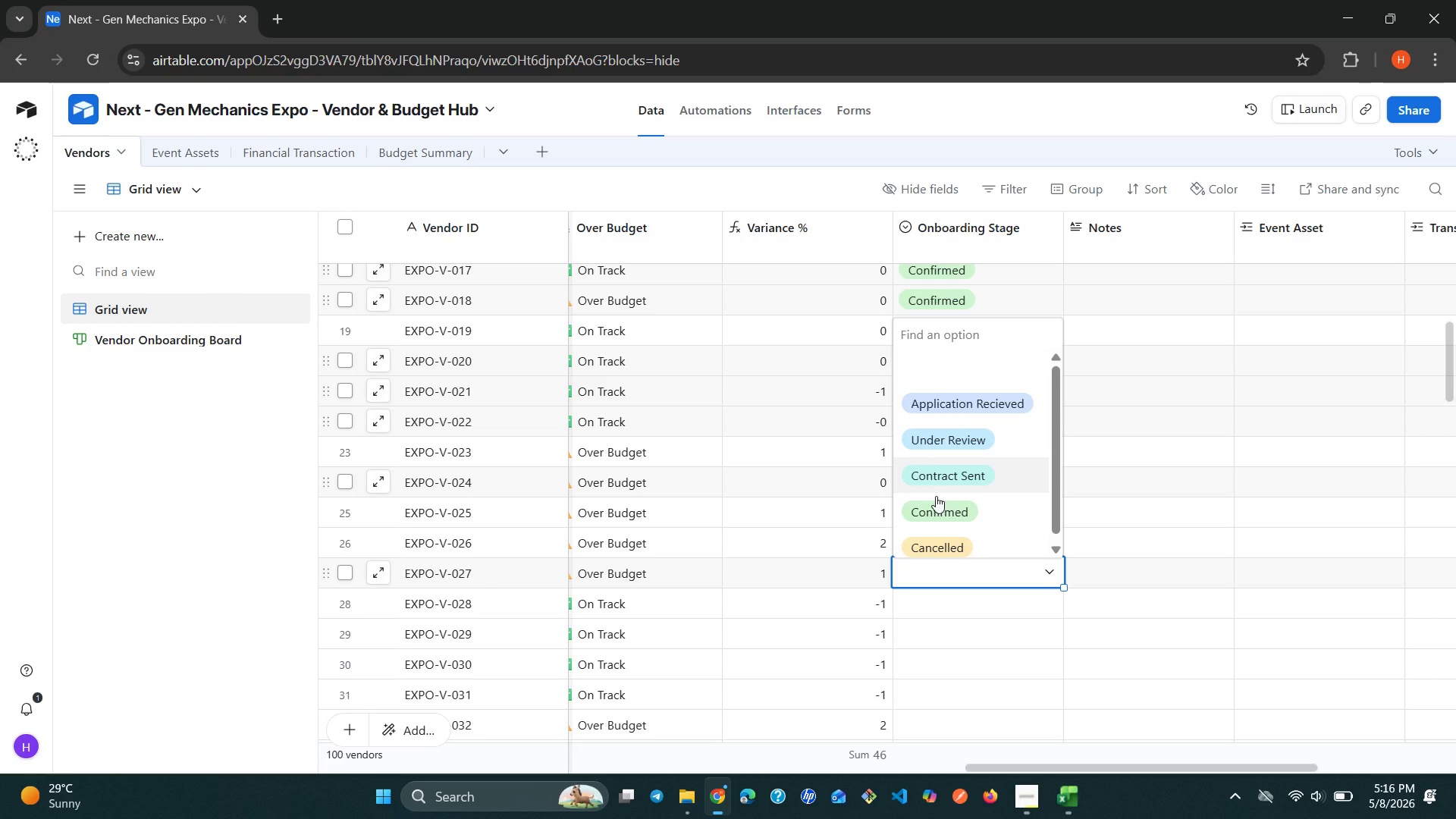 
left_click([936, 504])
 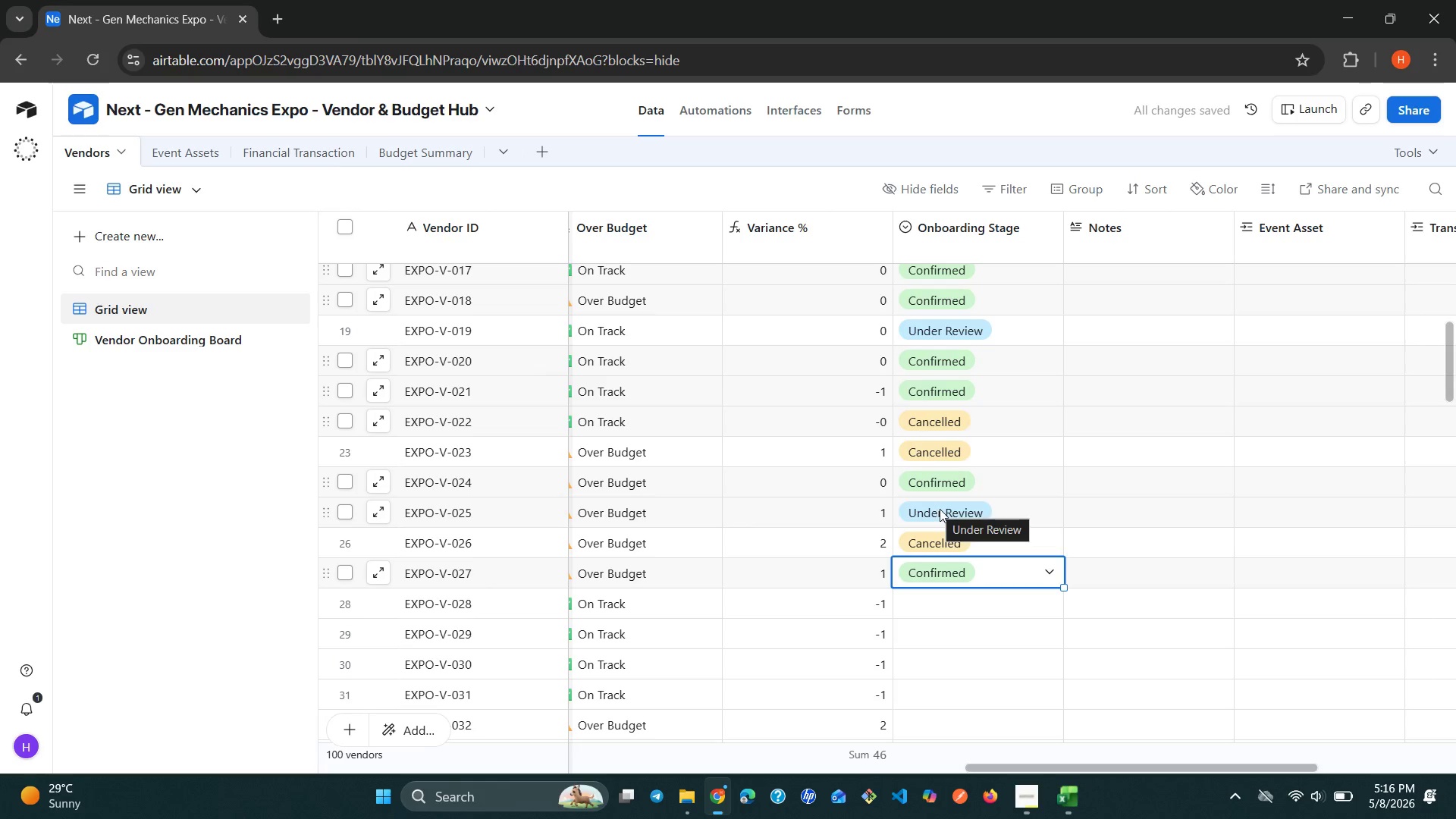 
left_click([1006, 604])
 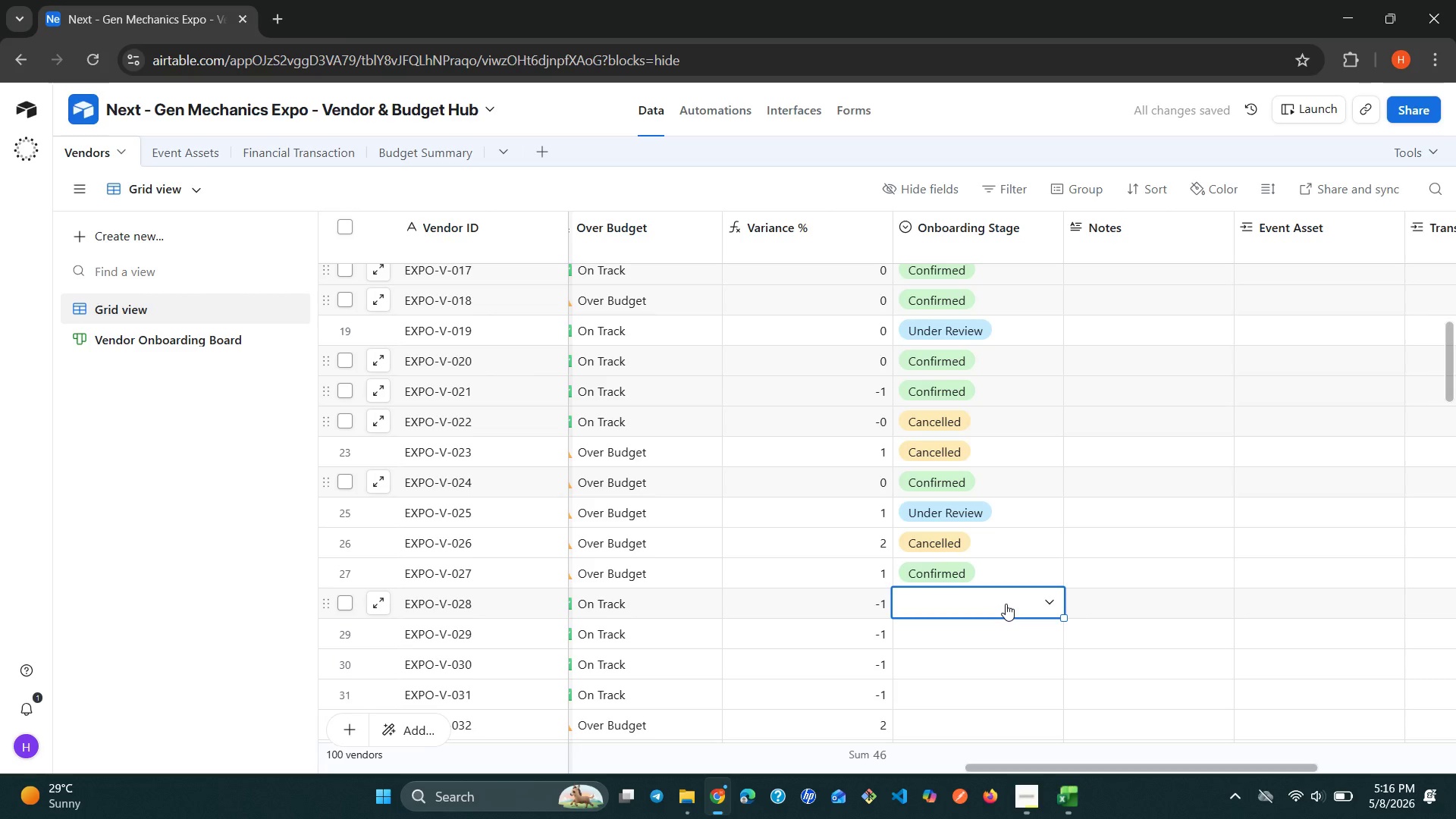 
left_click([1006, 604])
 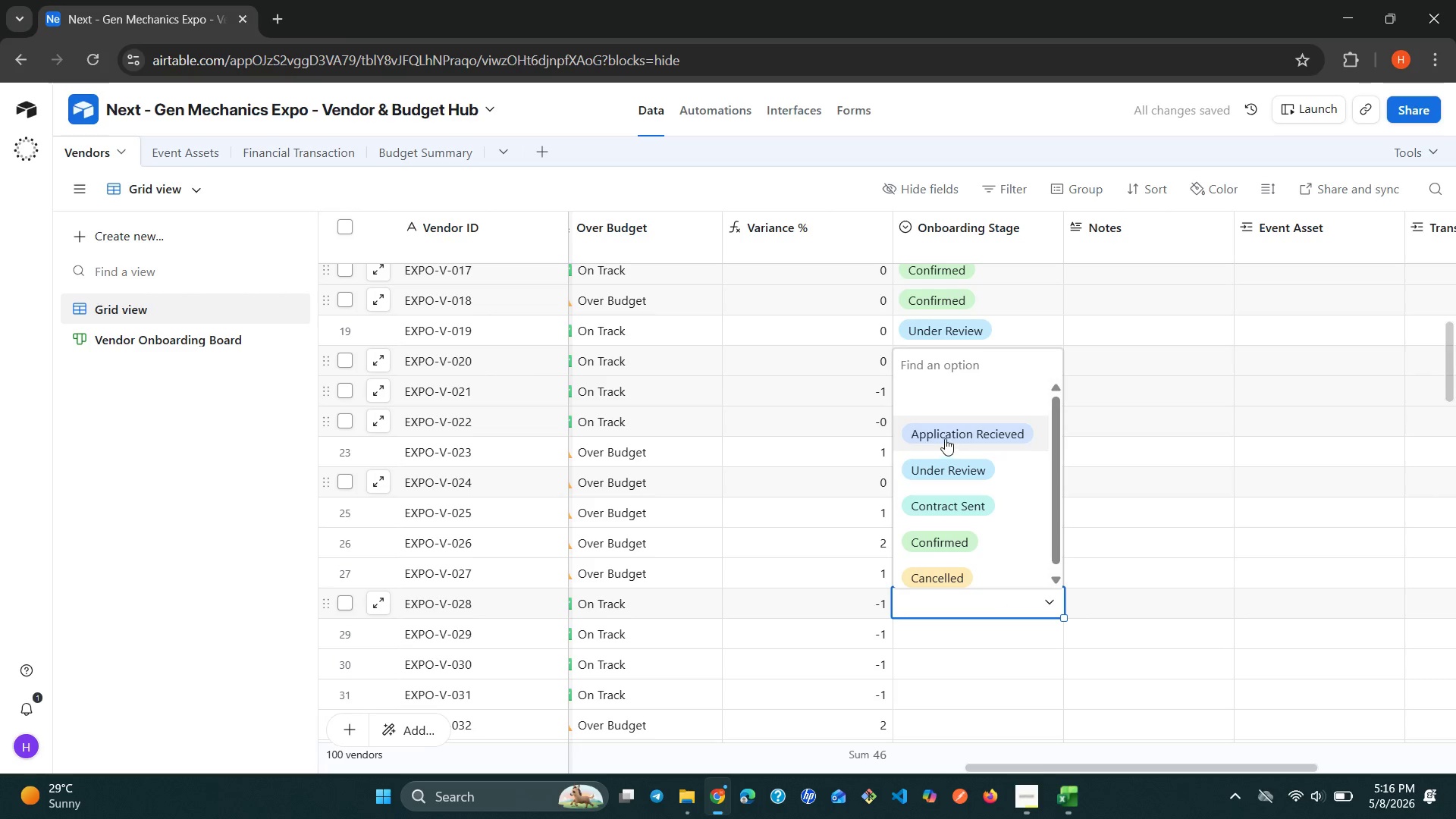 
left_click([945, 435])
 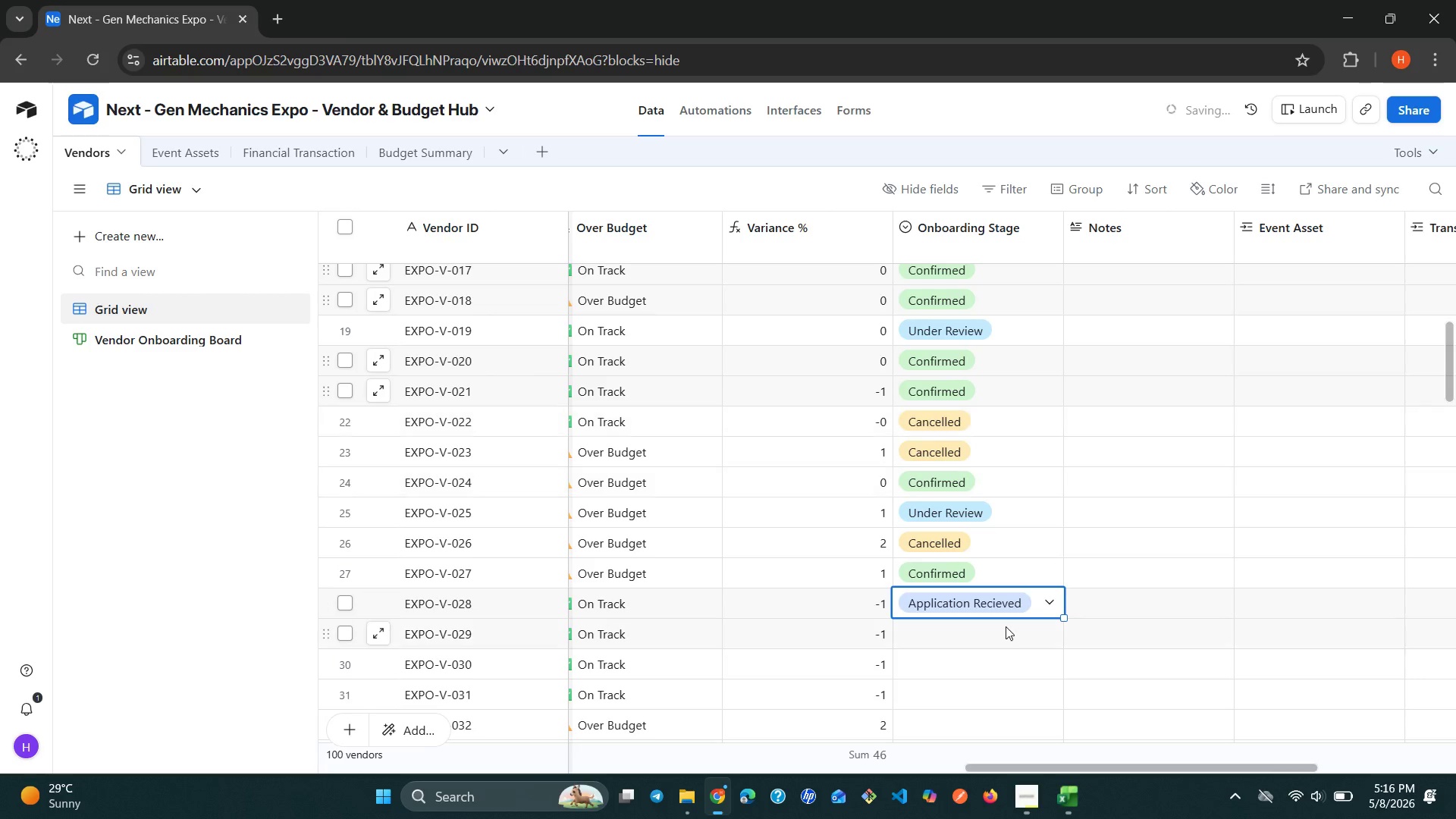 
left_click([1004, 624])
 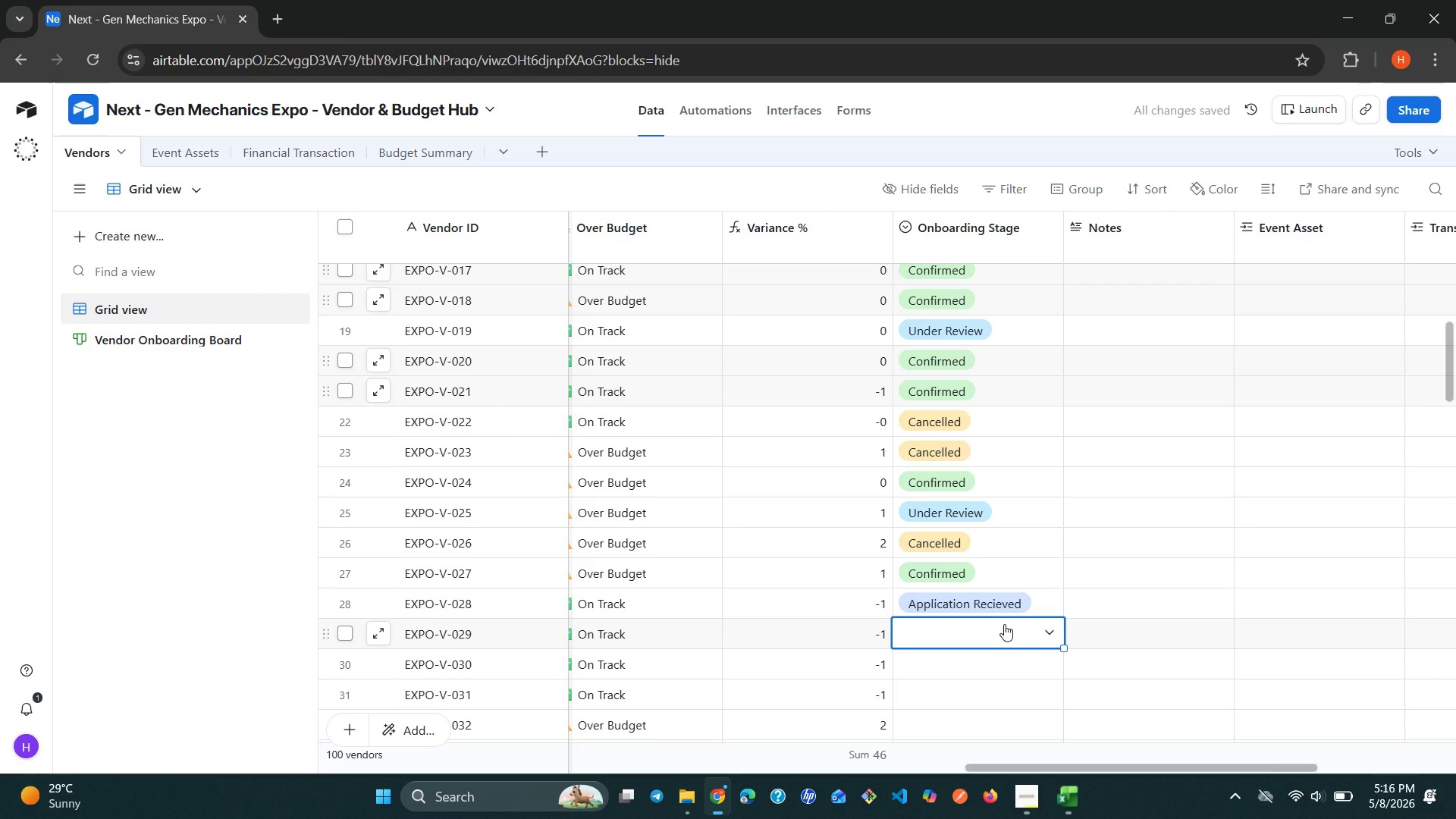 
left_click([1004, 624])
 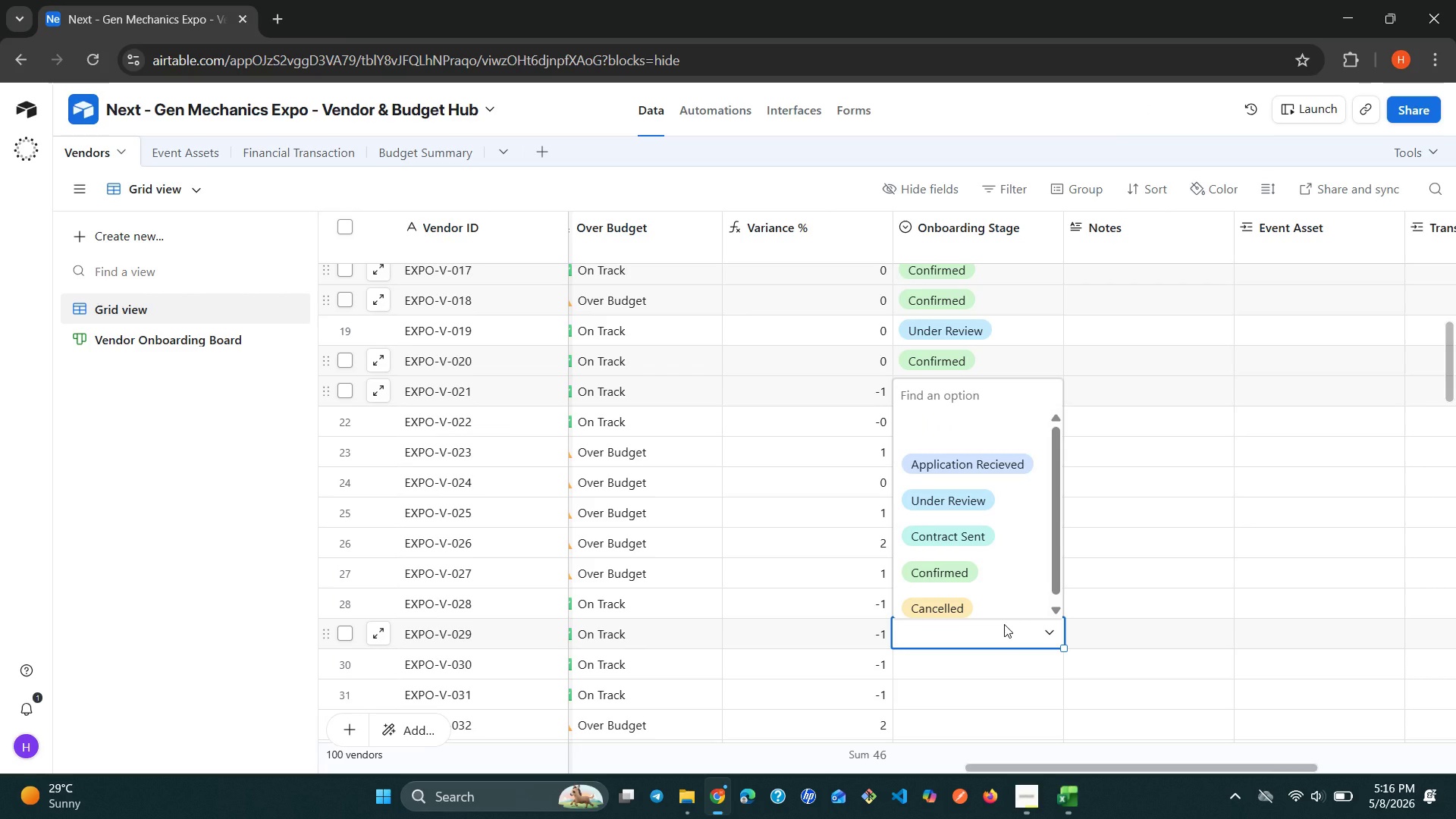 
wait(7.16)
 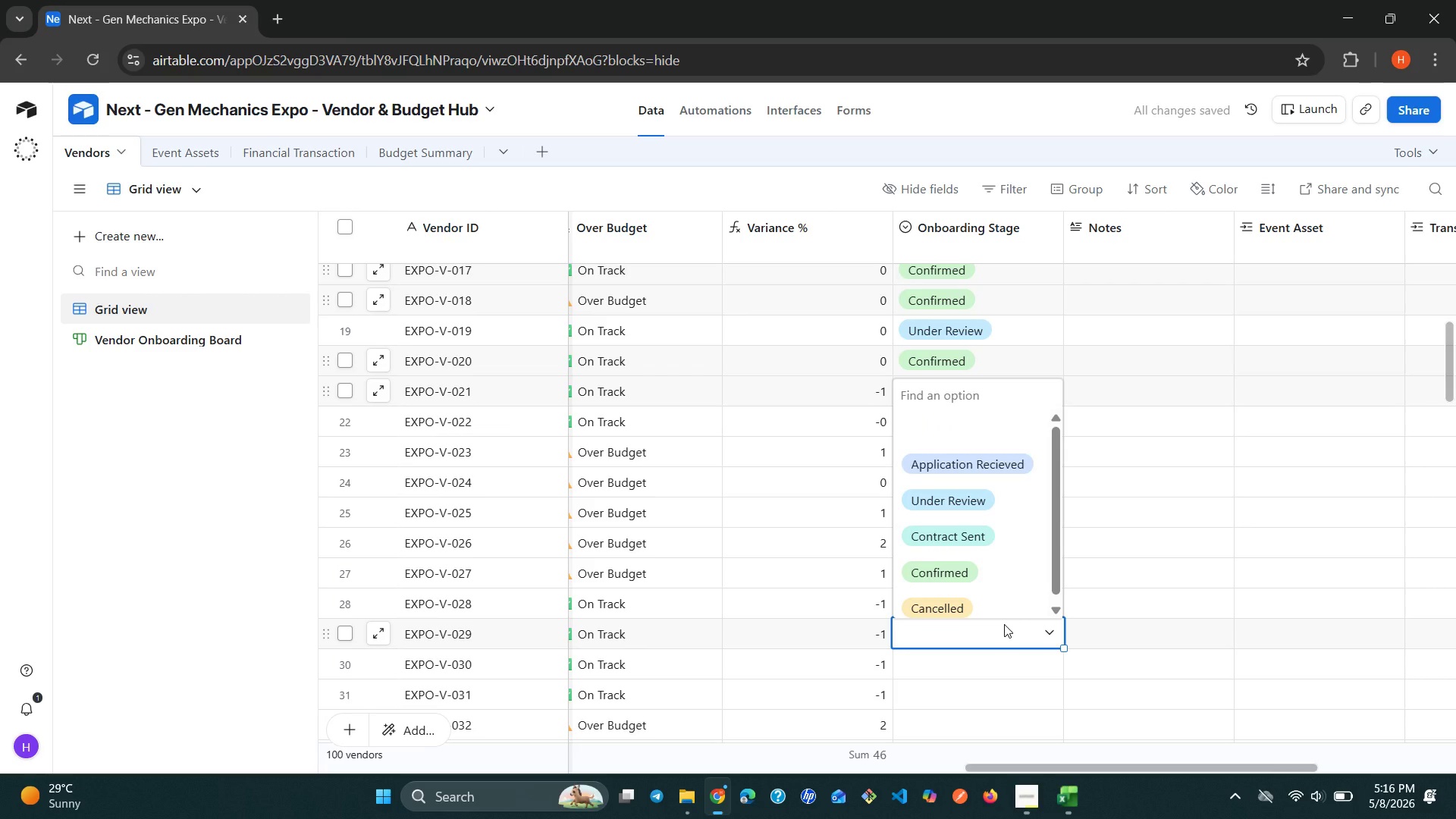 
left_click([971, 507])
 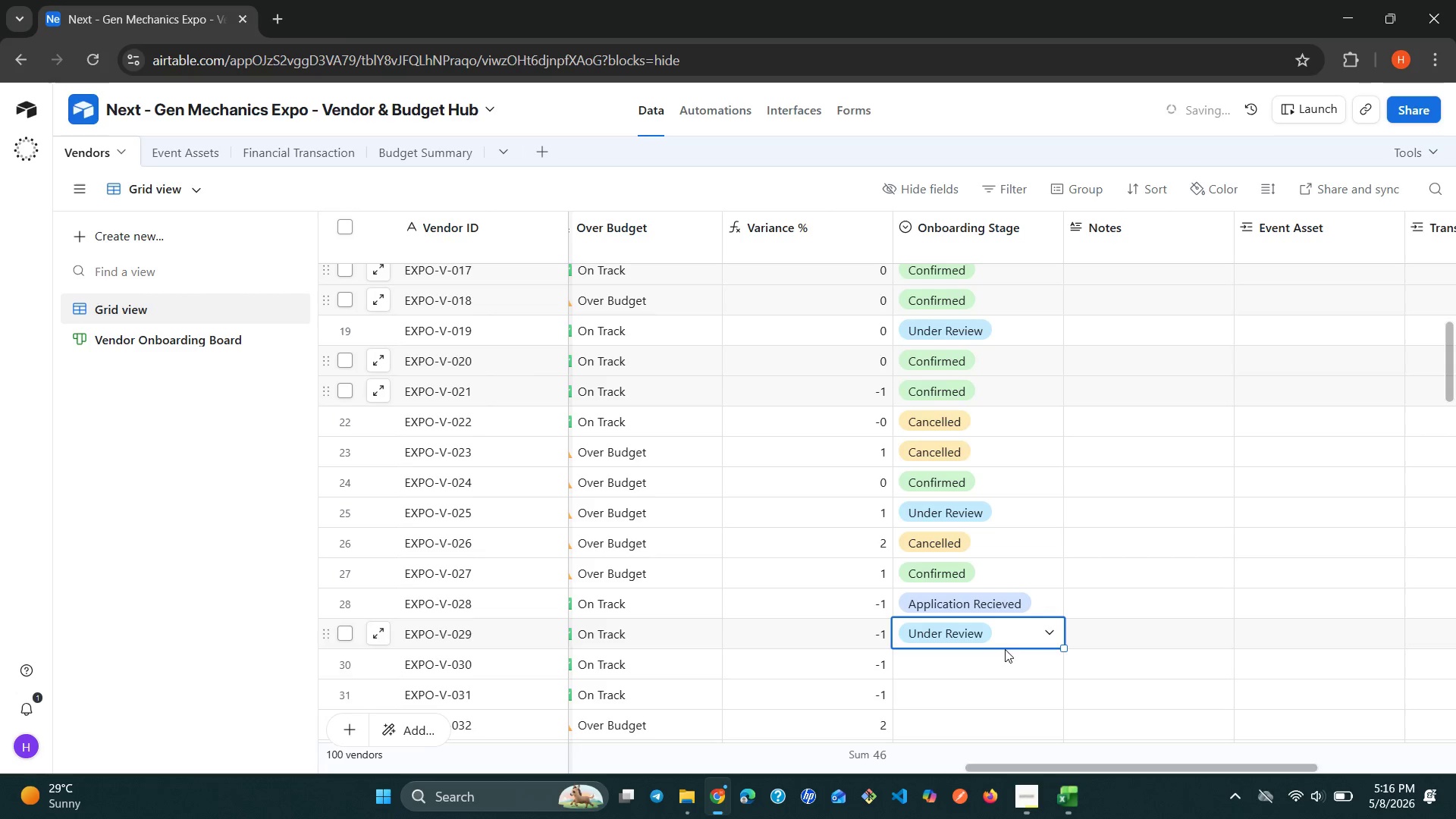 
left_click([1004, 657])
 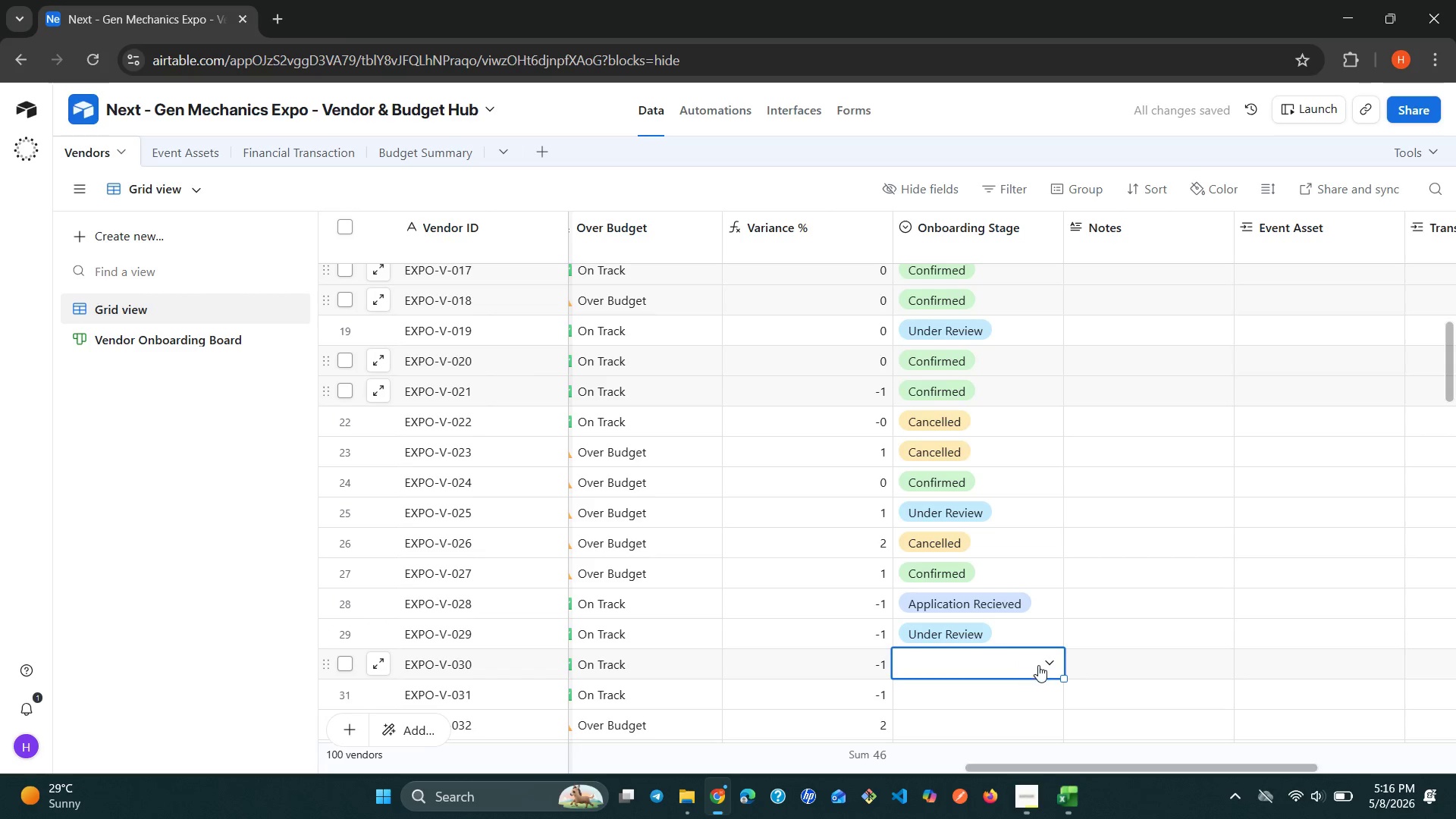 
left_click([1040, 665])
 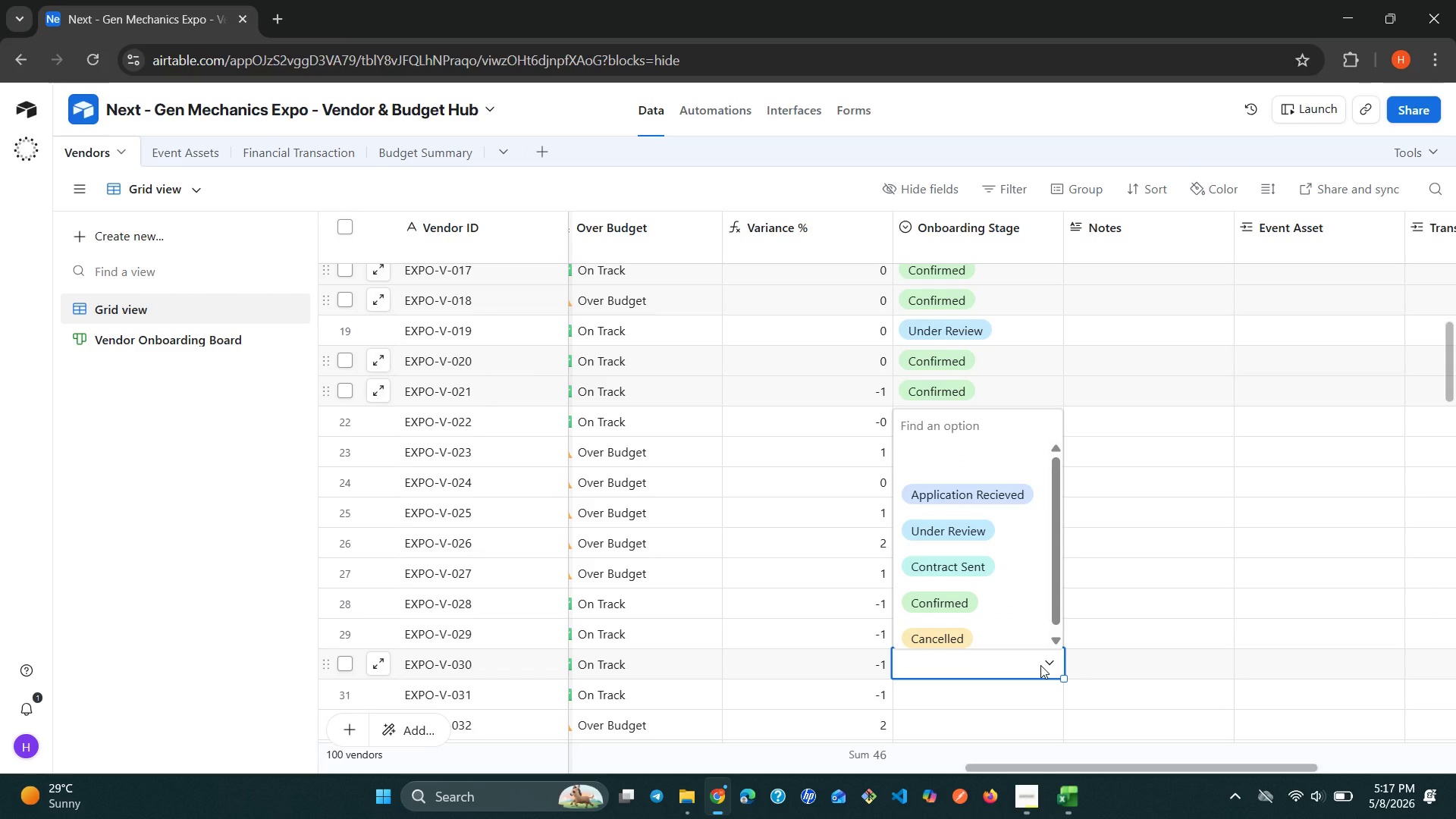 
wait(10.41)
 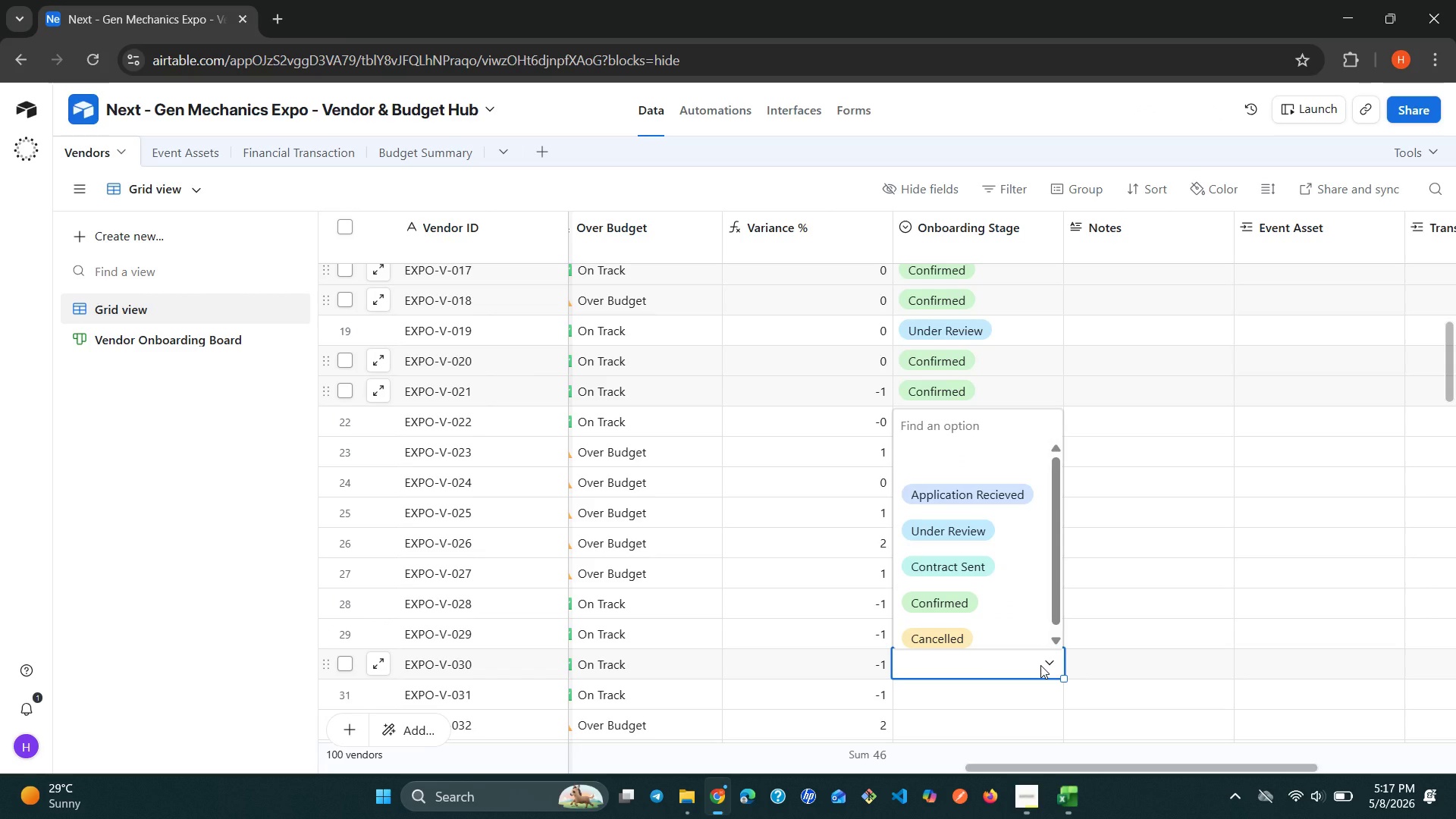 
left_click([1040, 665])
 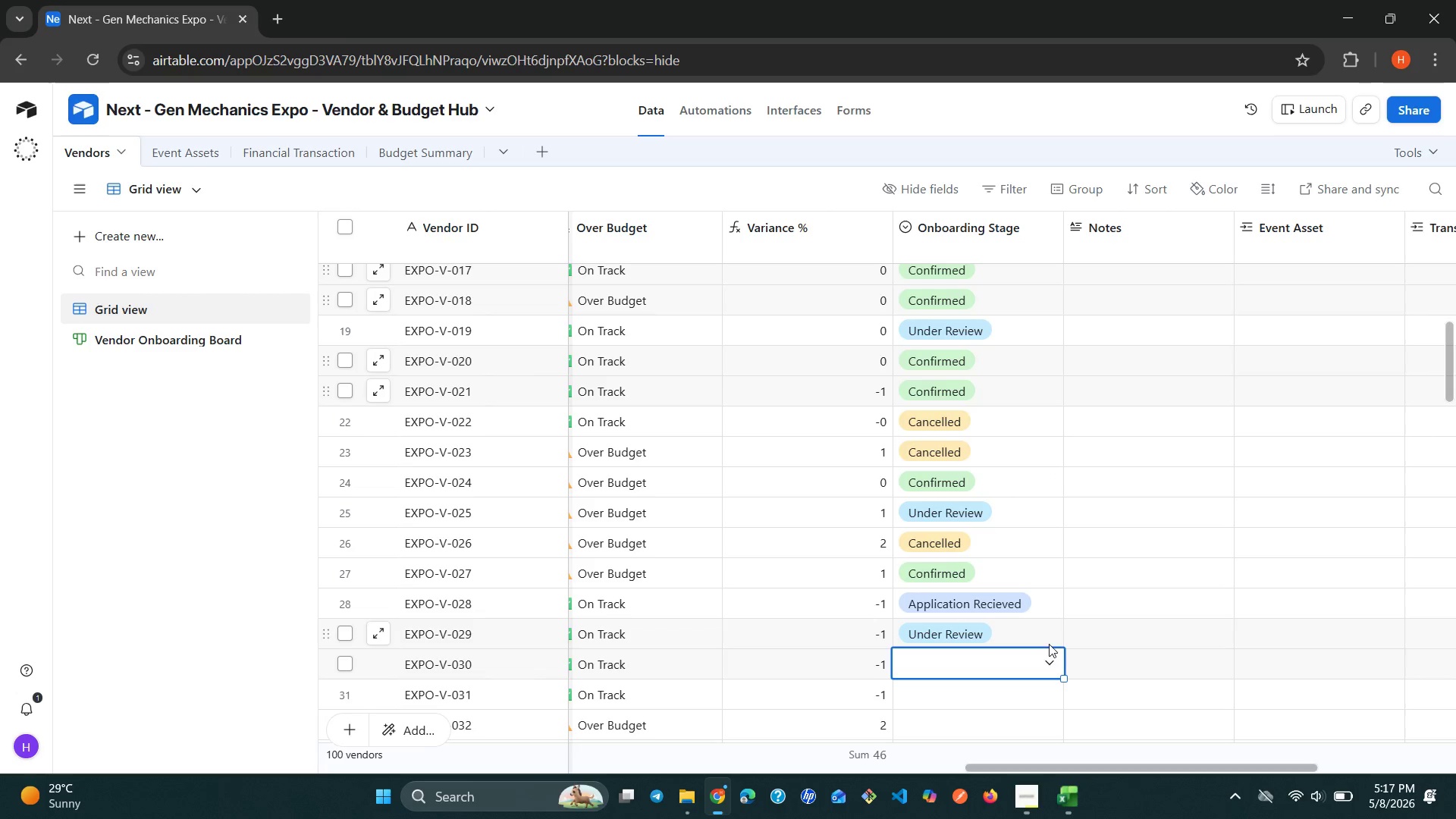 
left_click([1051, 658])
 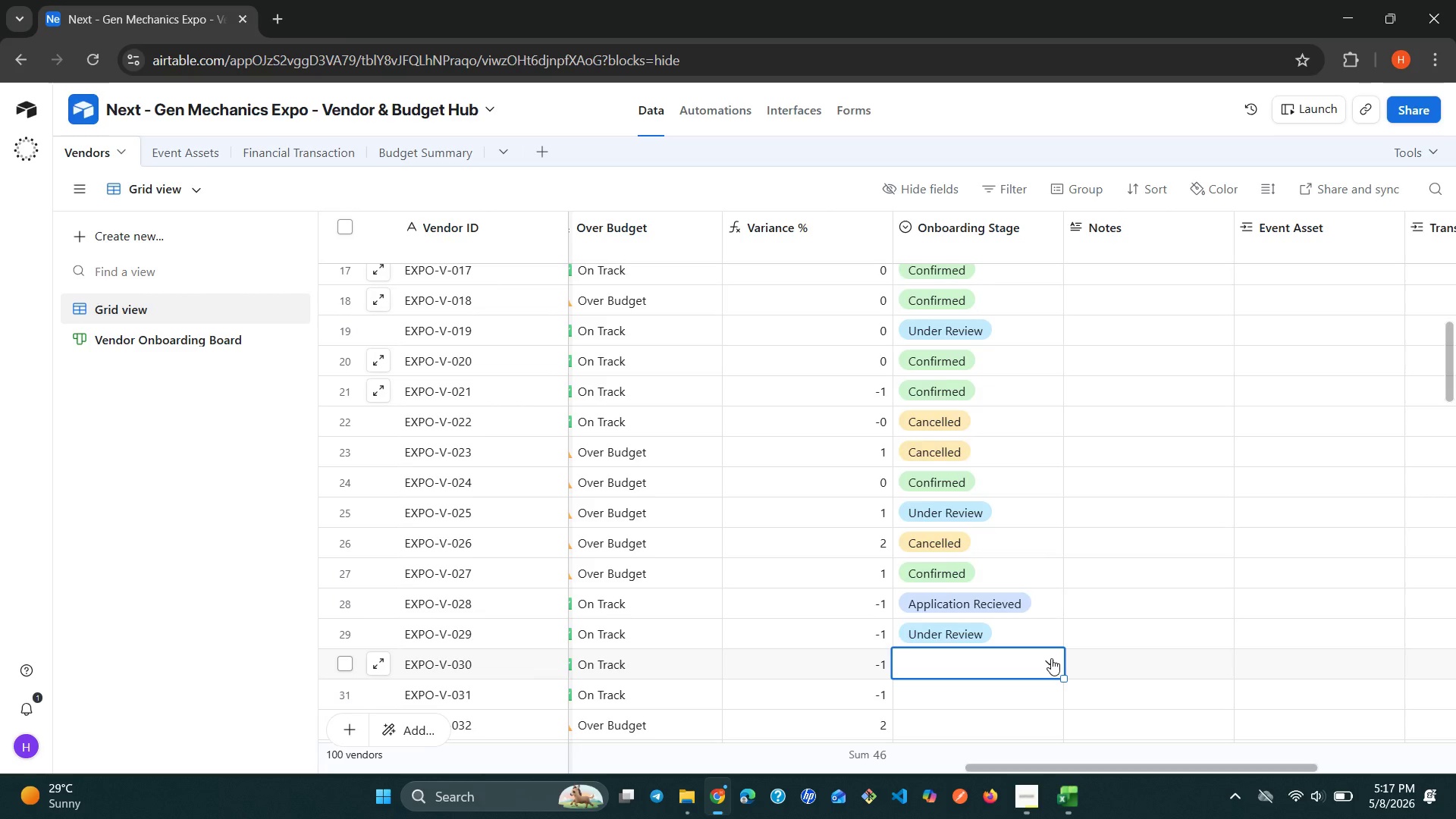 
mouse_move([1036, 648])
 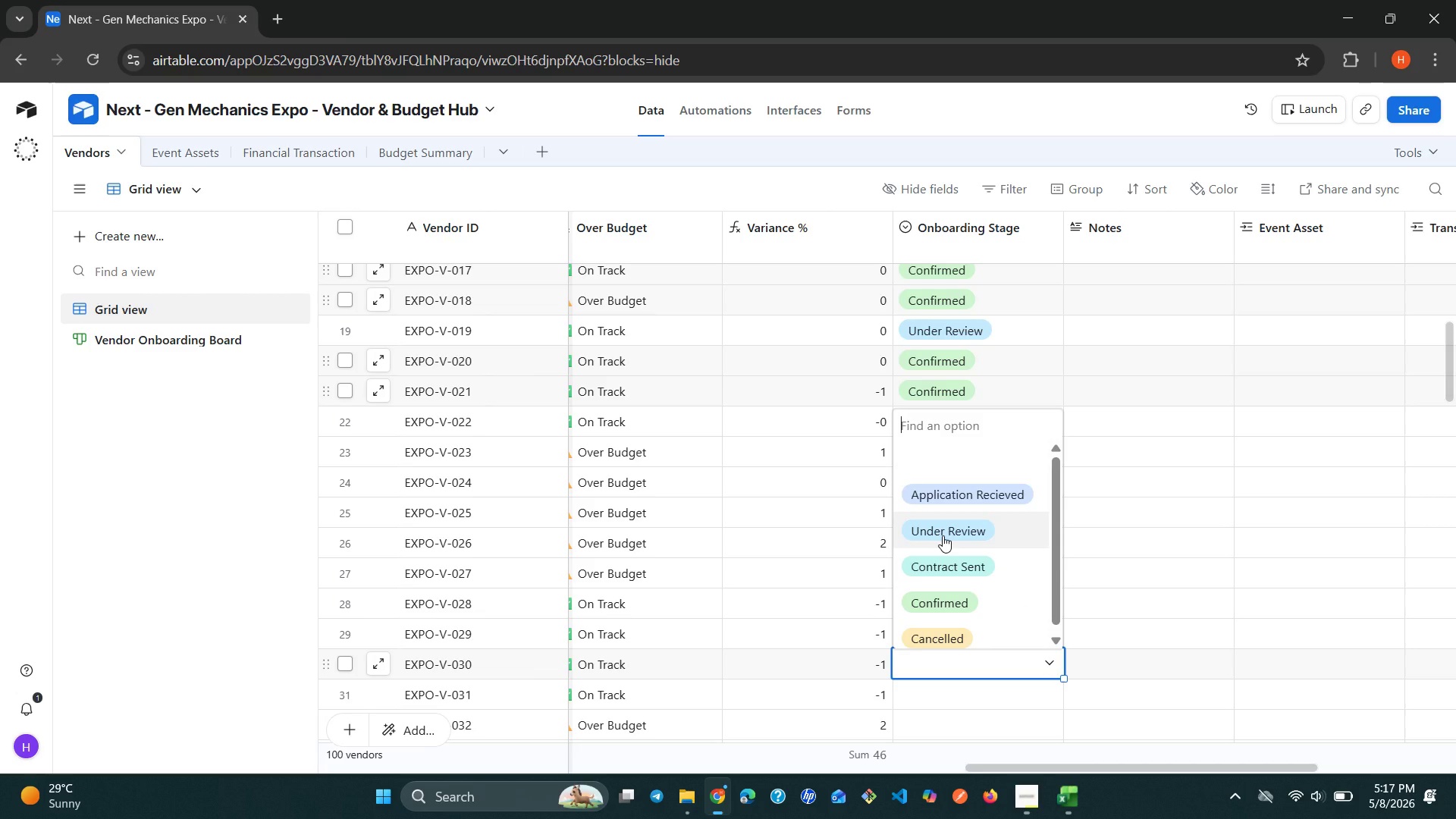 
left_click([943, 535])
 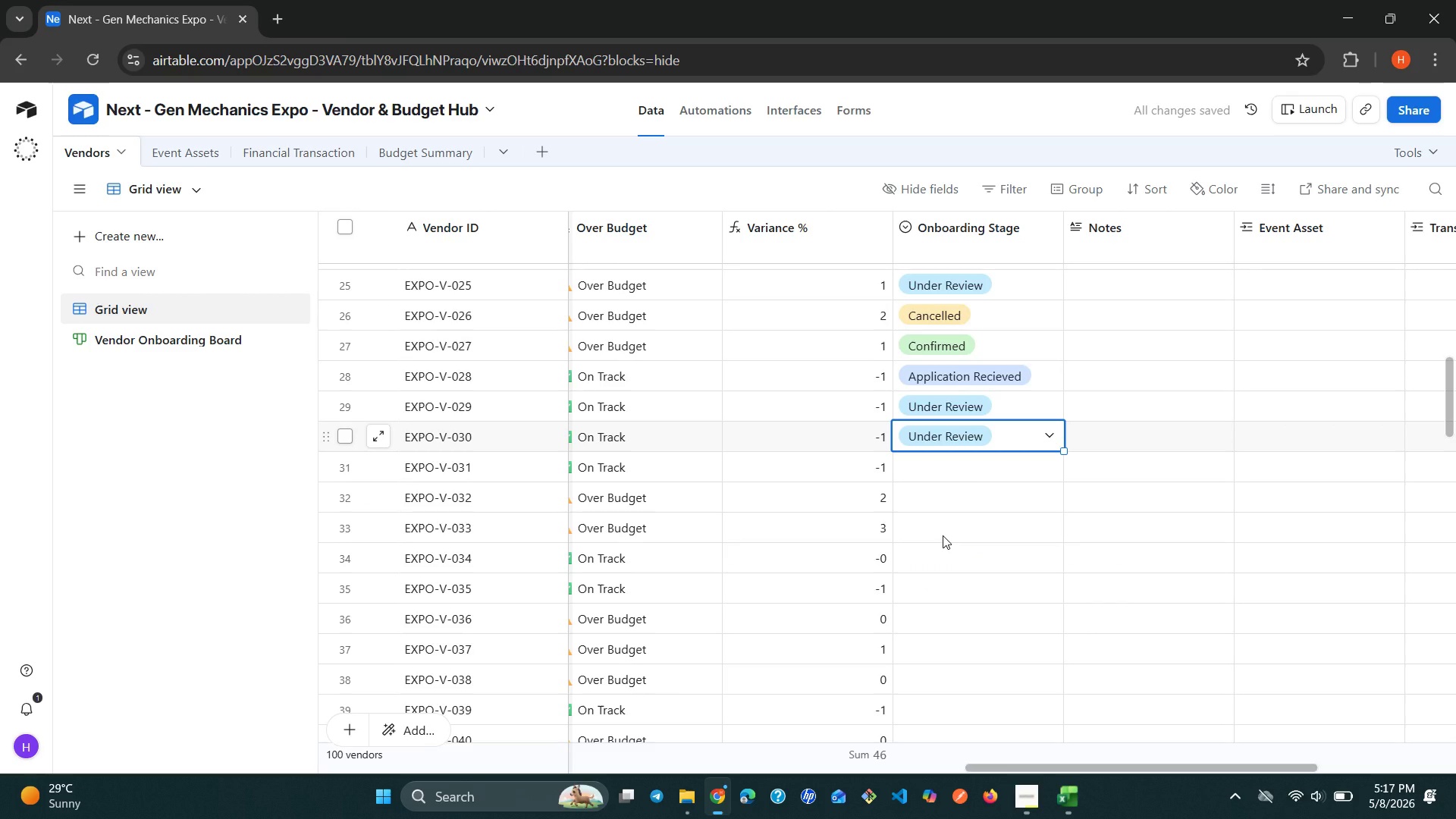 
wait(10.52)
 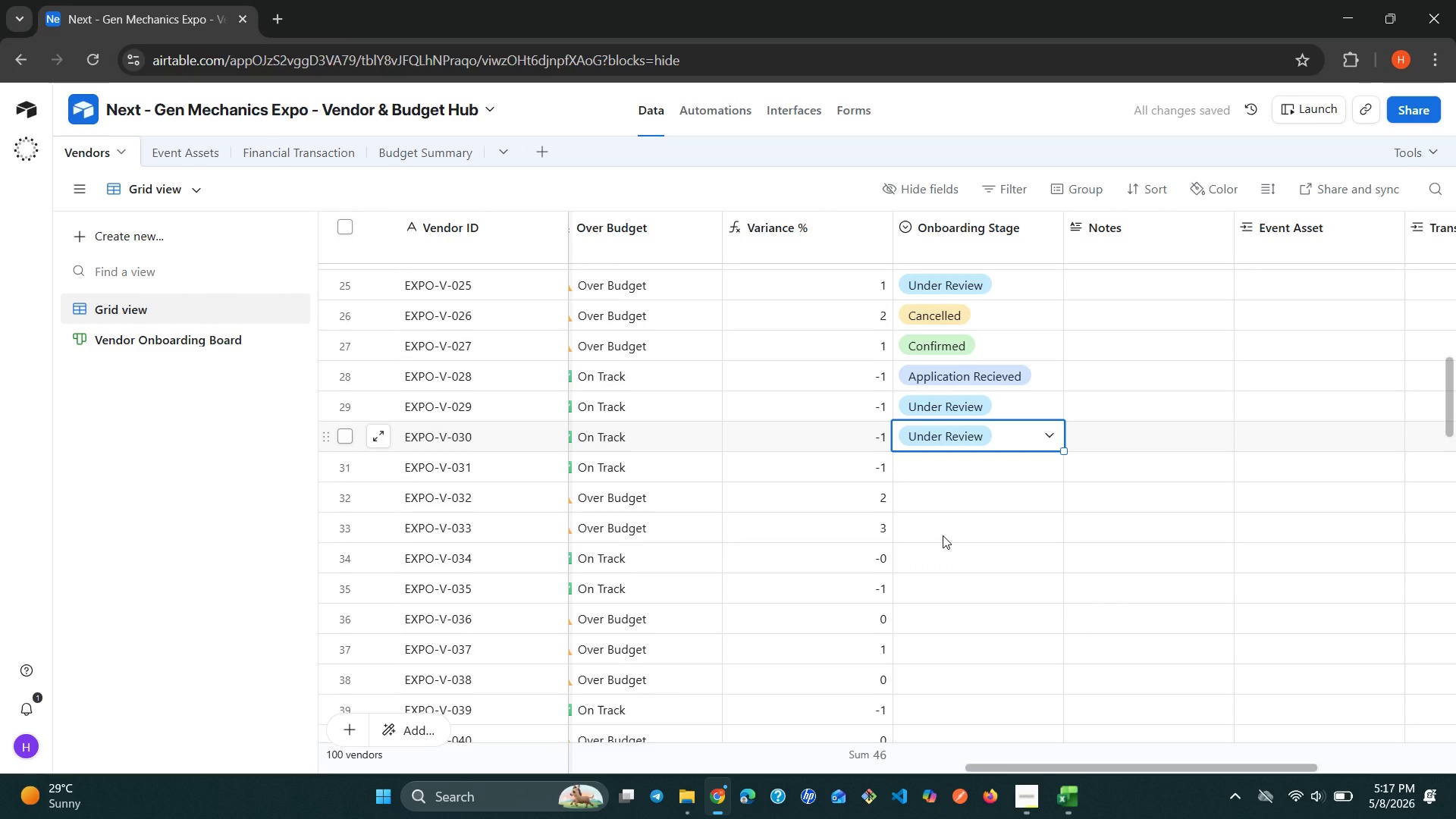 
left_click([1012, 475])
 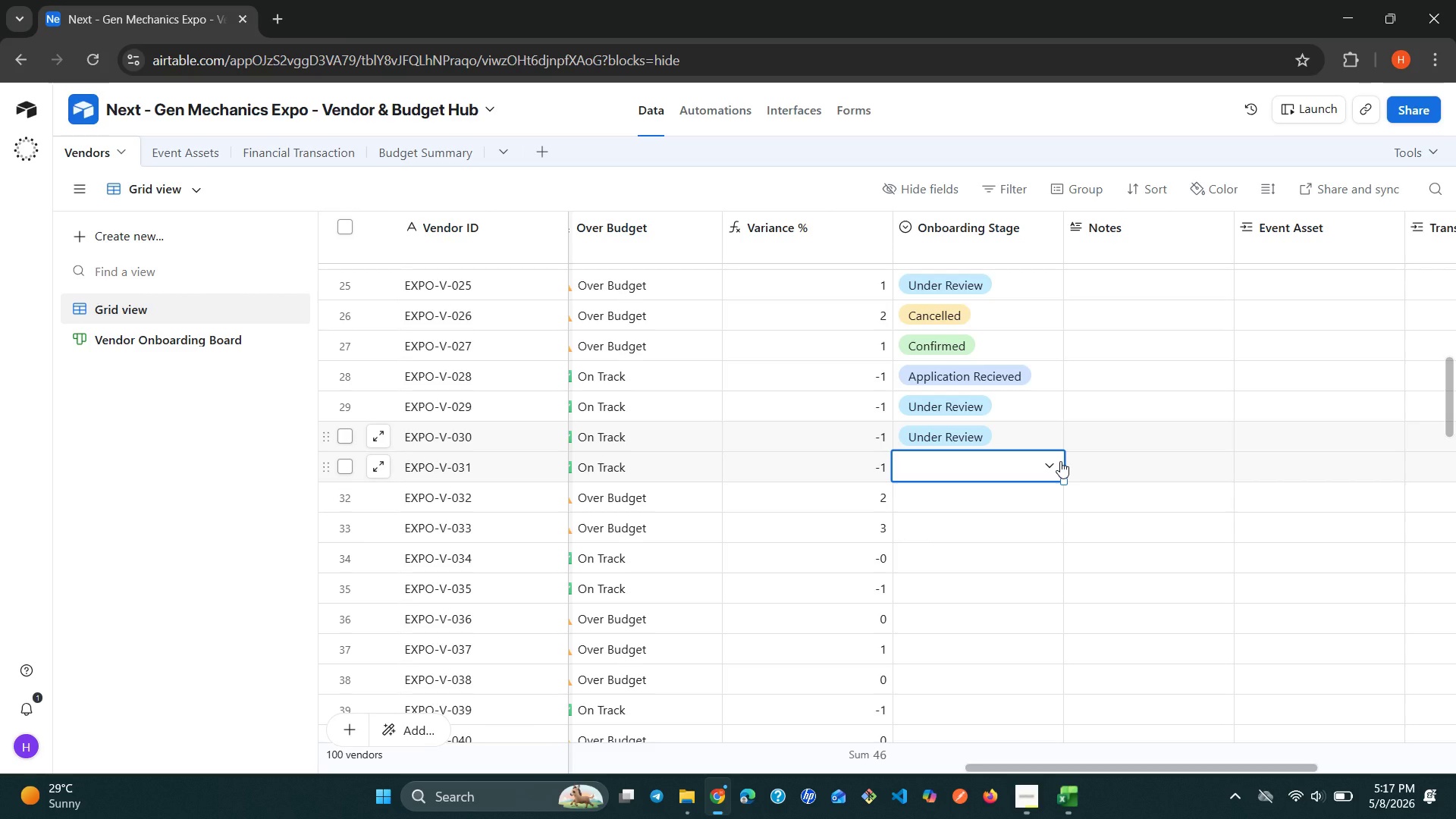 
left_click([1060, 461])
 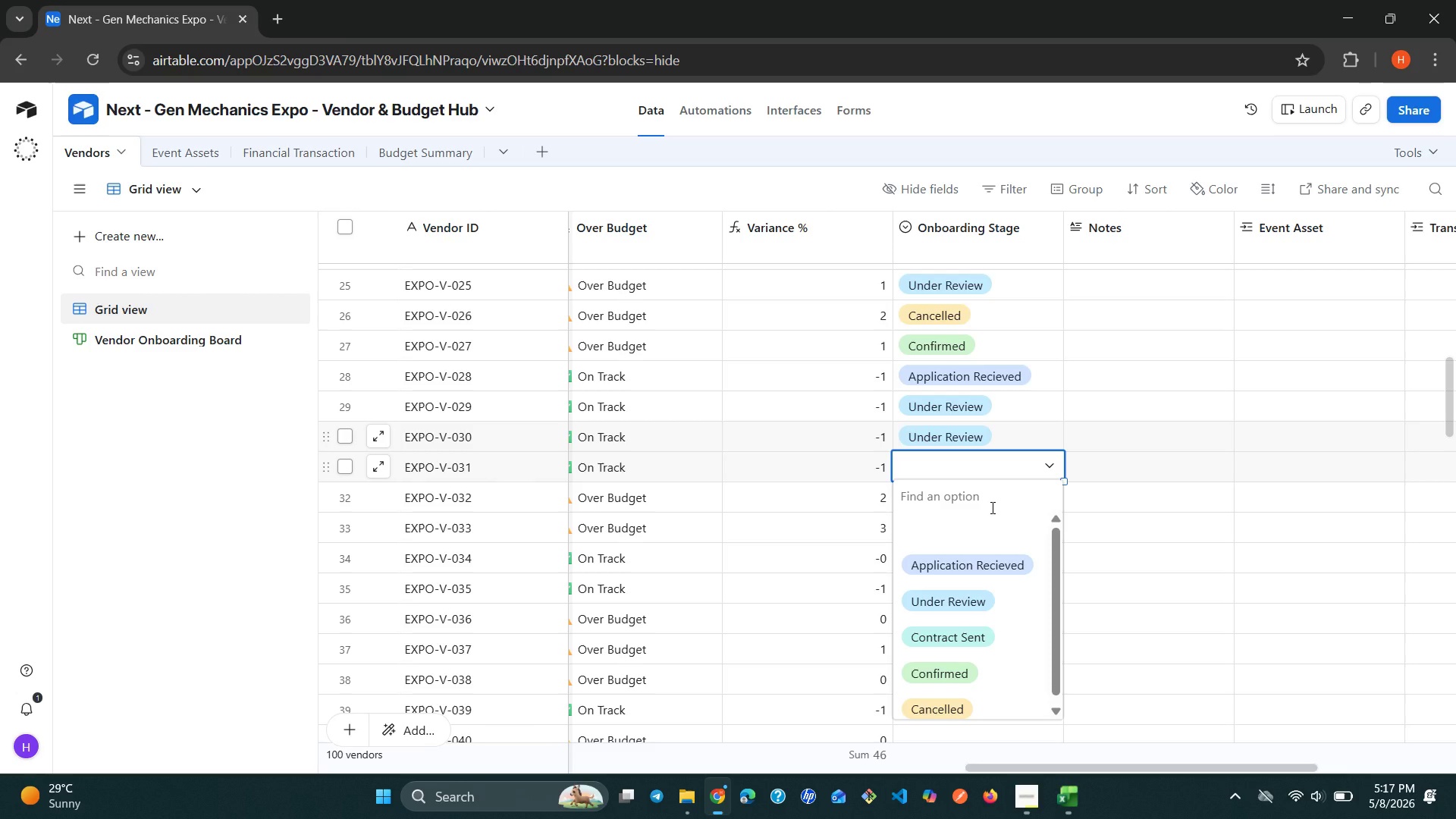 
wait(15.5)
 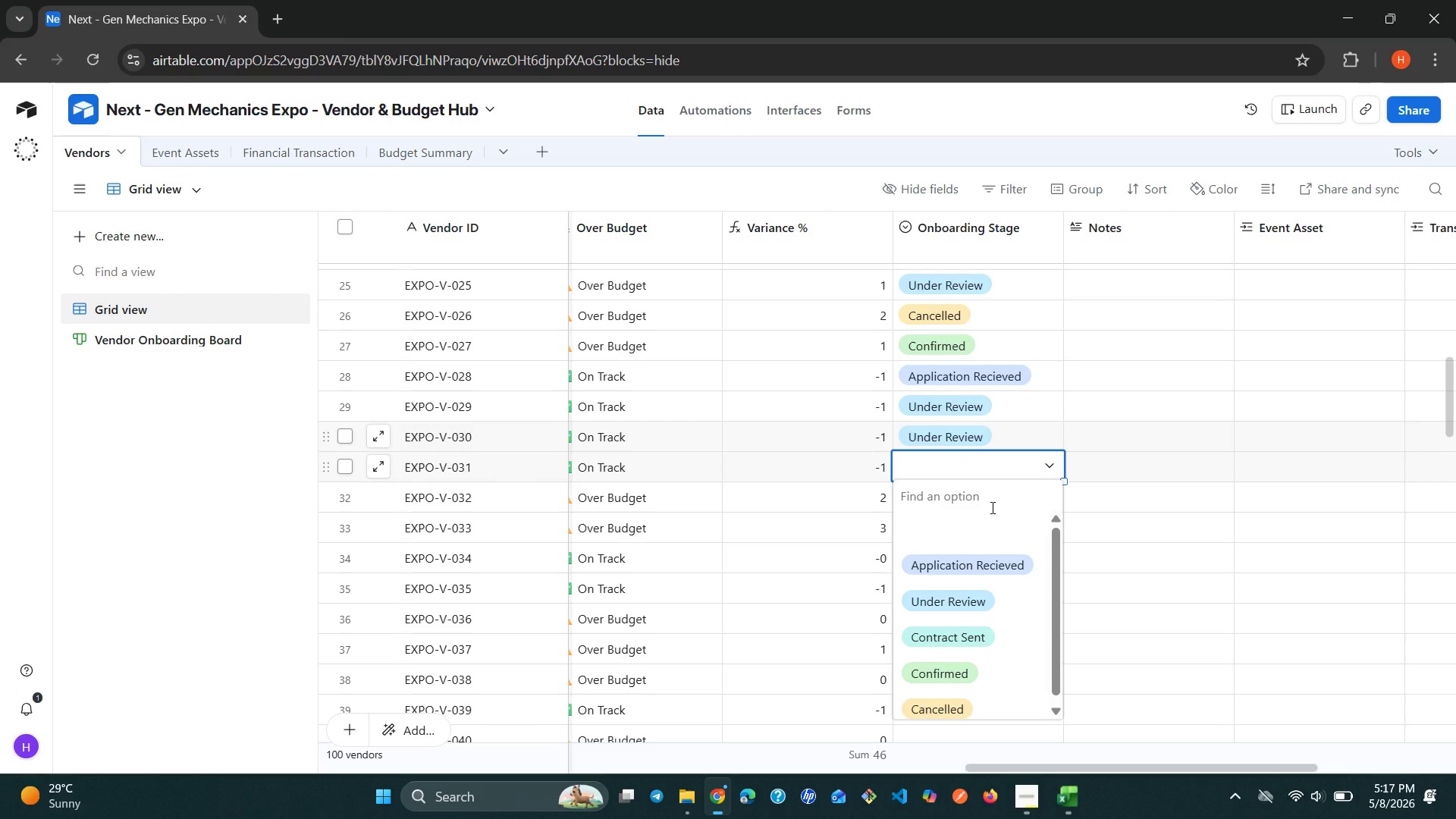 
left_click([949, 632])
 